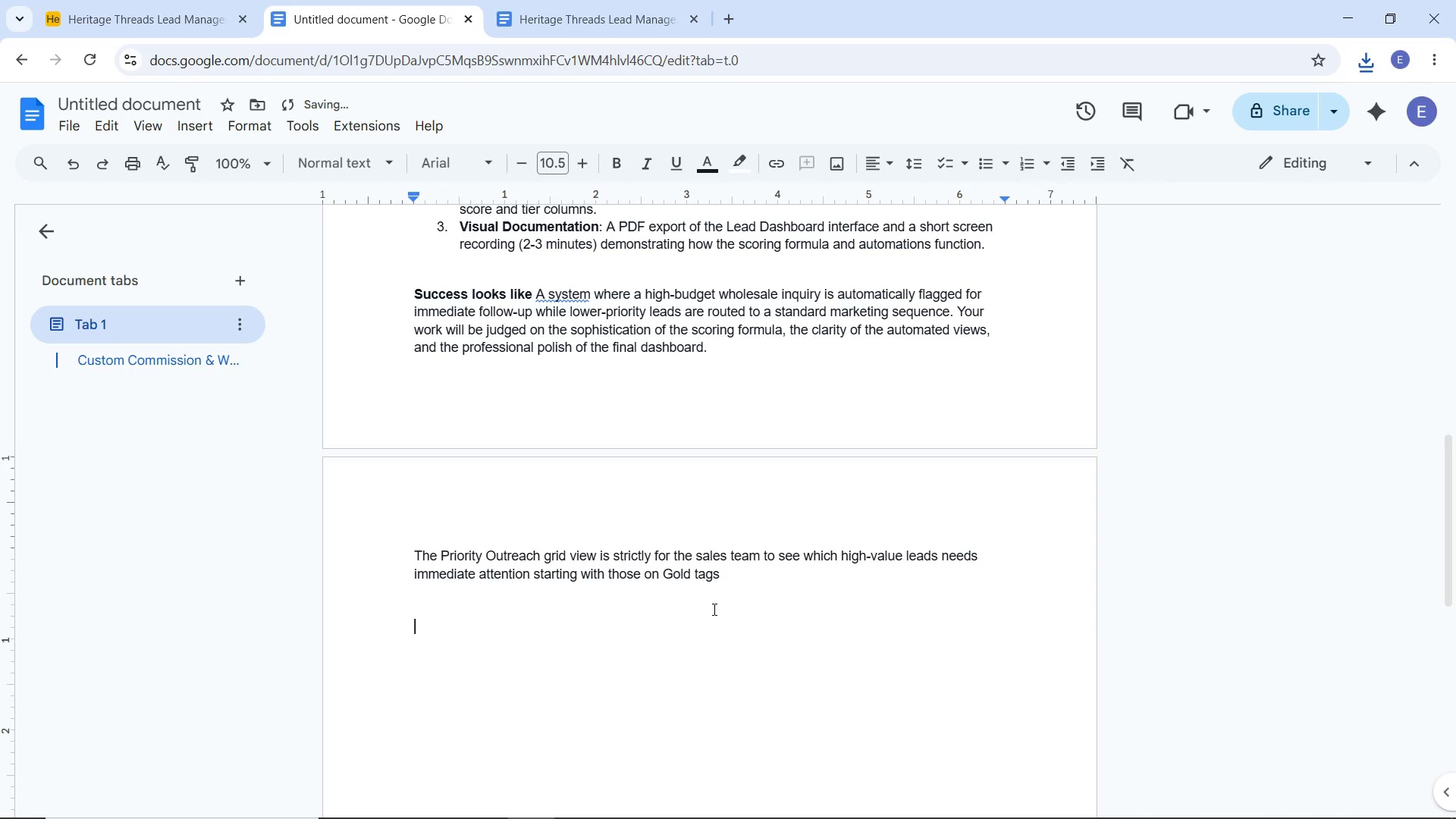 
key(Enter)
 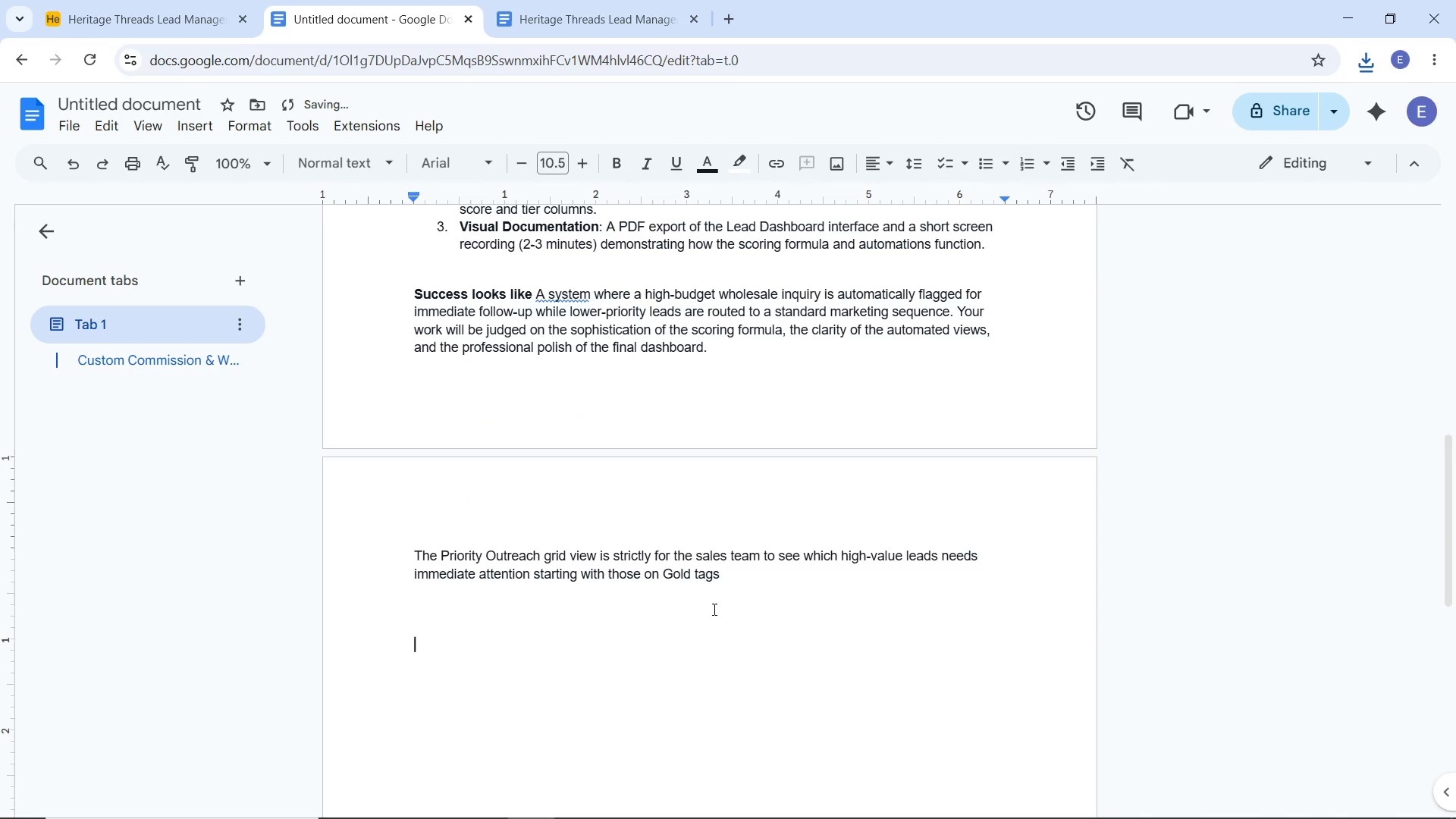 
key(Enter)
 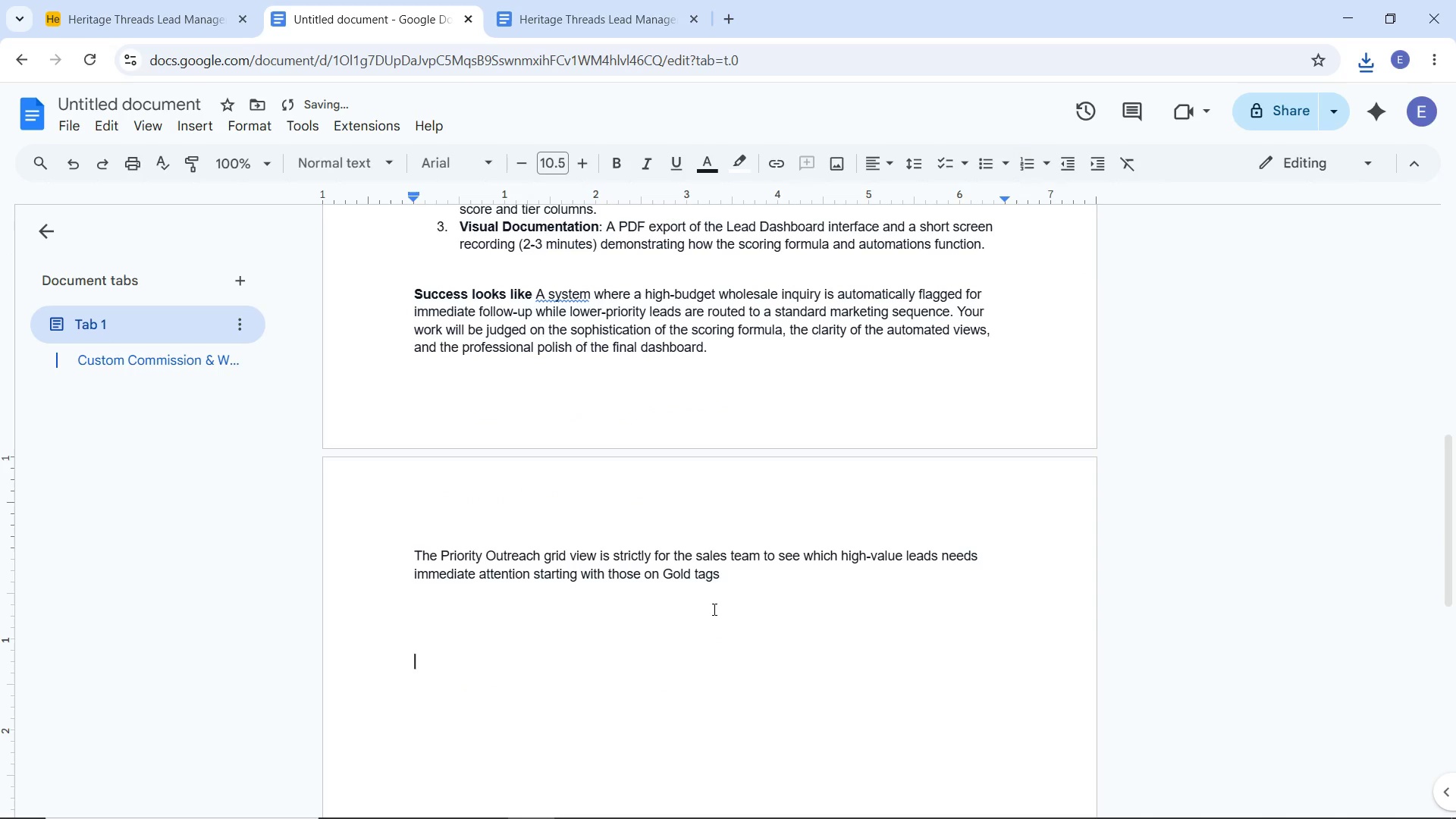 
key(Enter)
 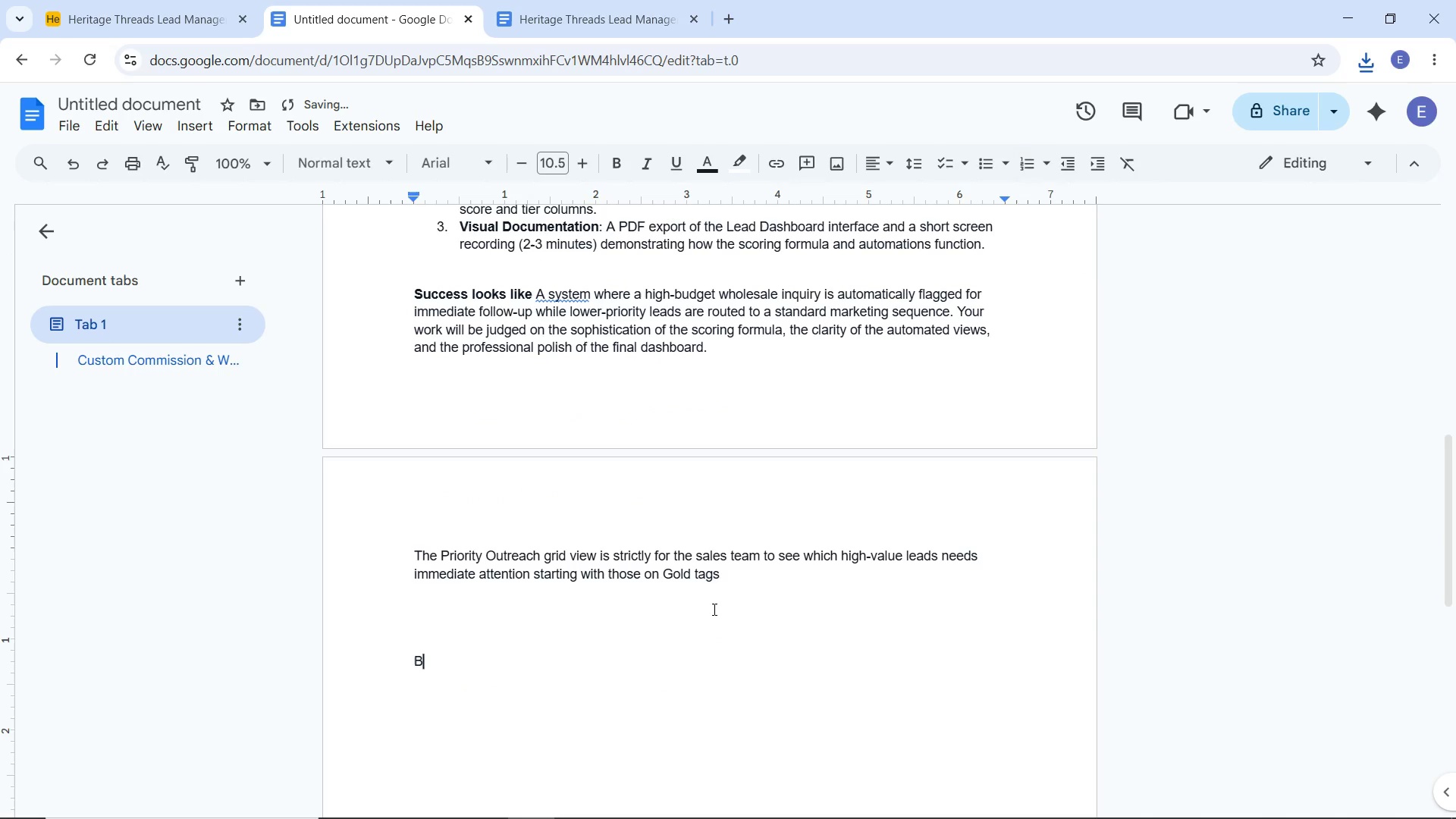 
type(Base link: )
 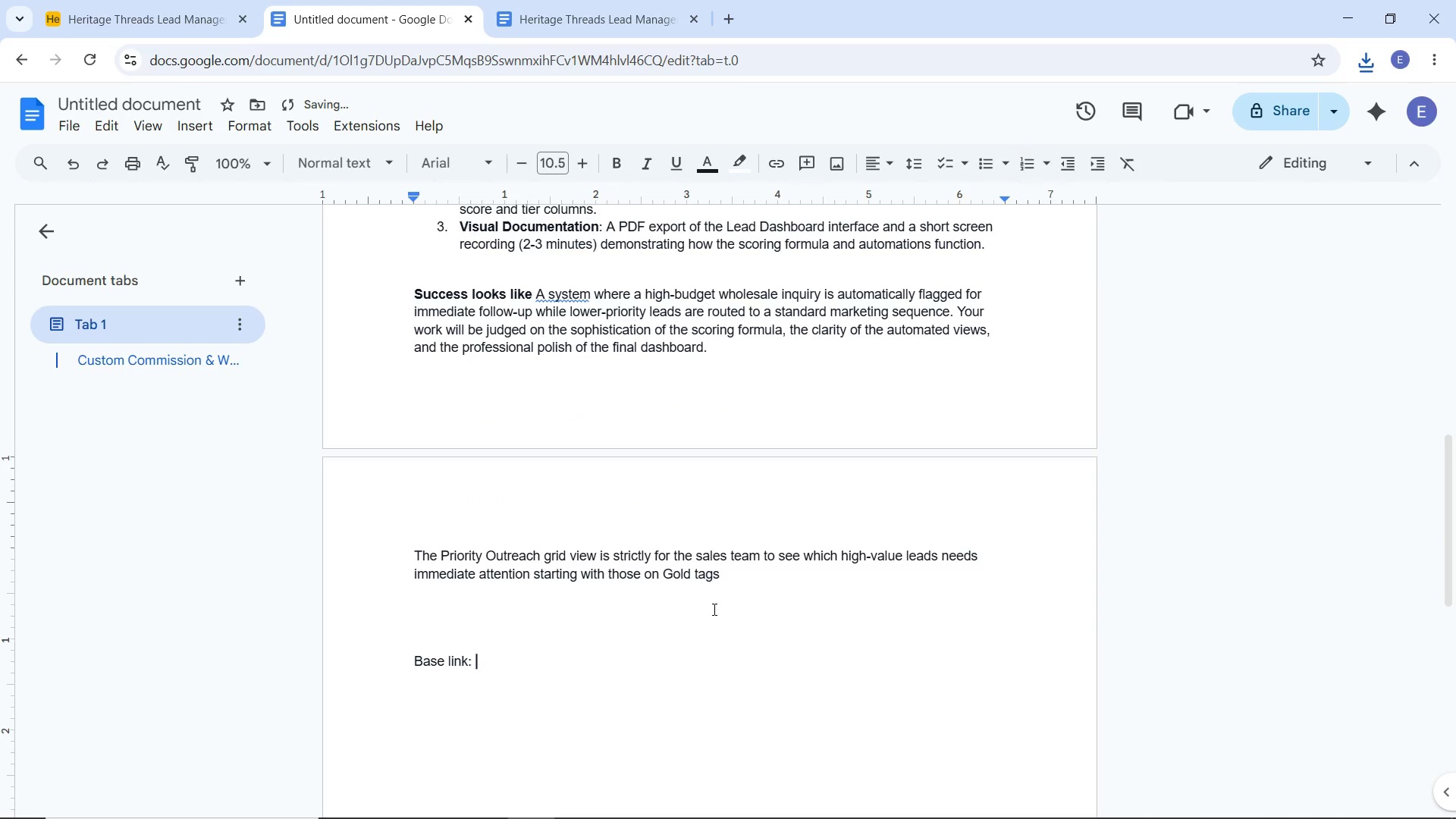 
key(Control+V)
 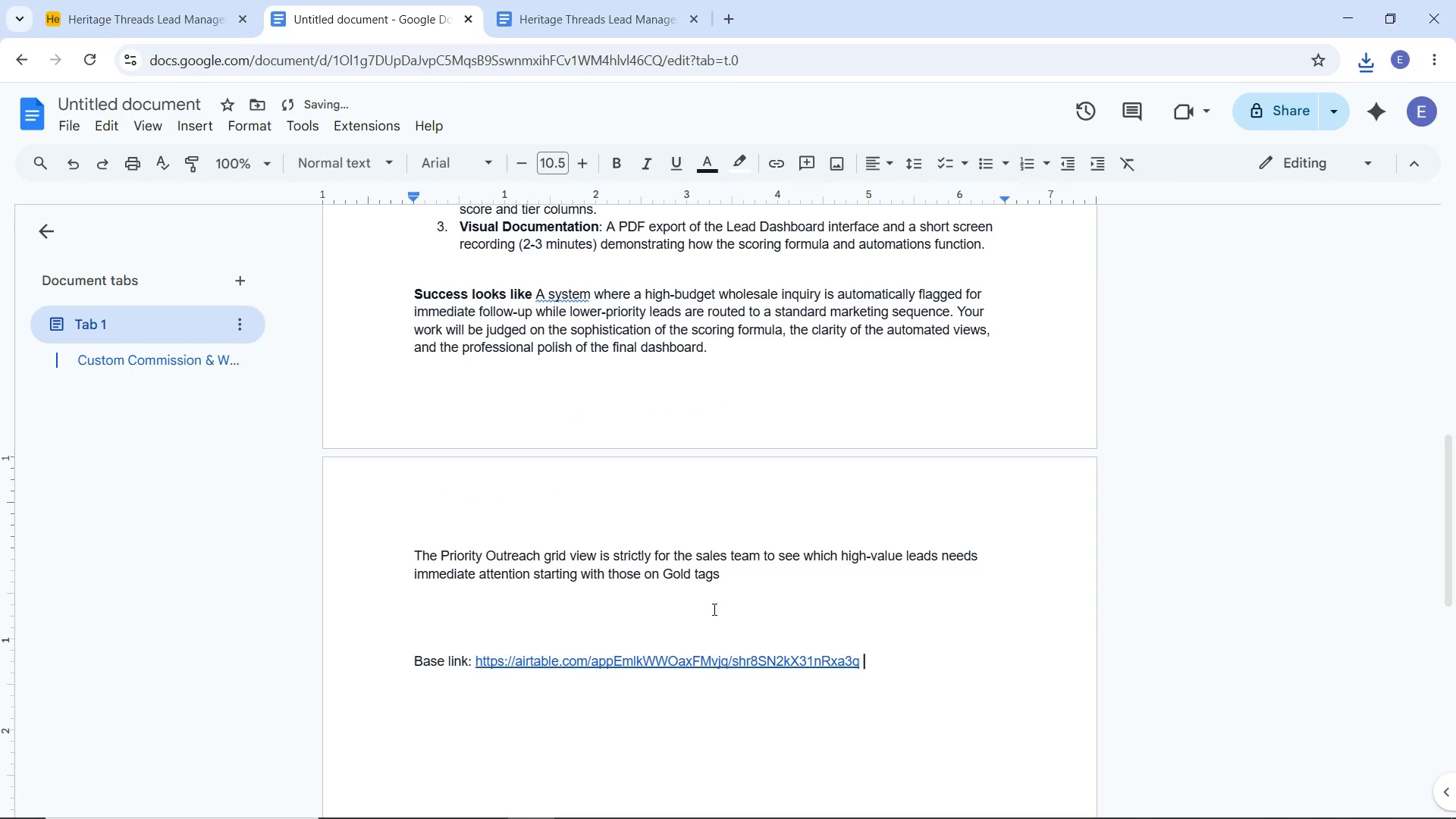 
key(Space)
 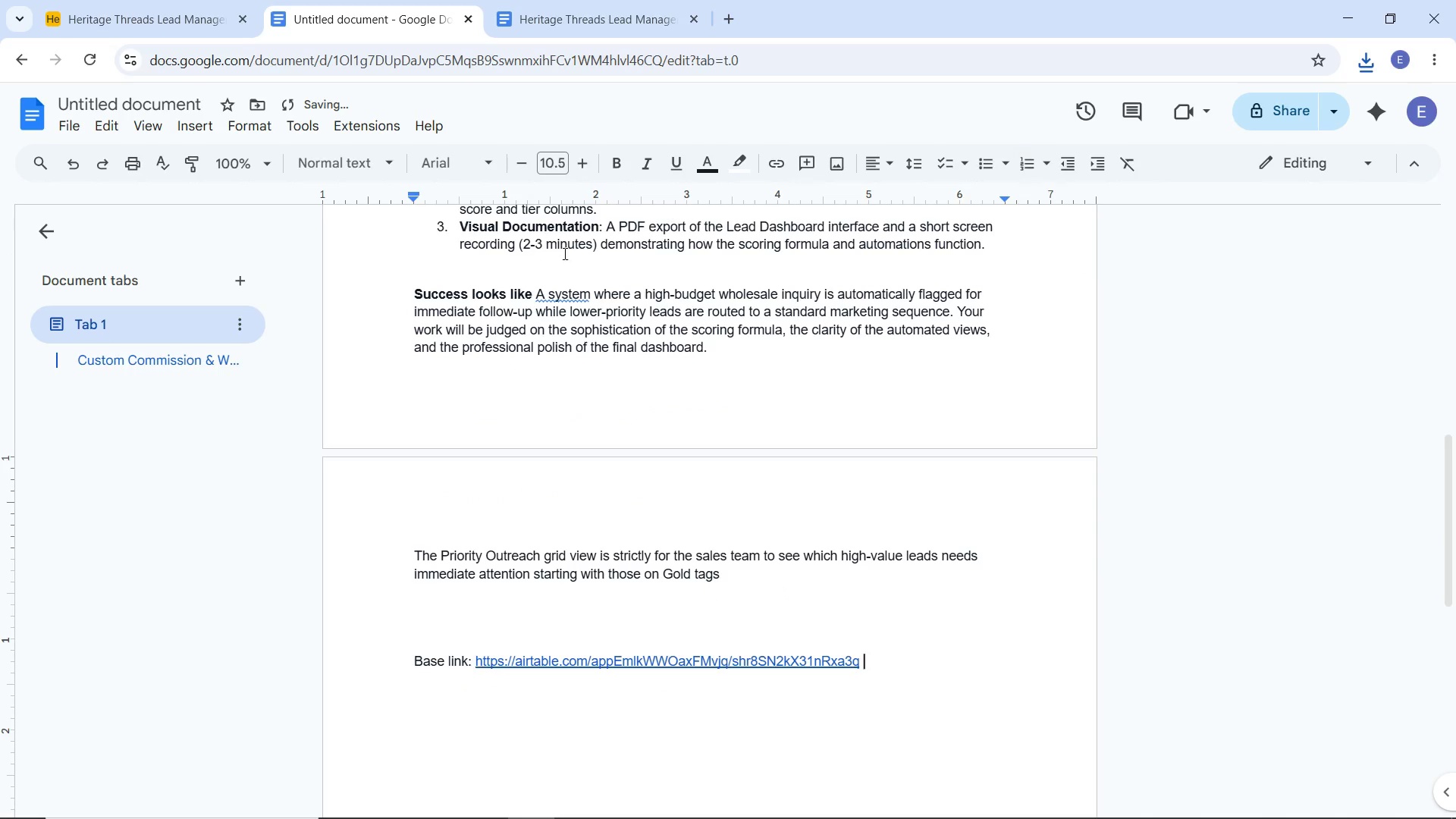 
scroll: coordinate [559, 278], scroll_direction: up, amount: 2.0
 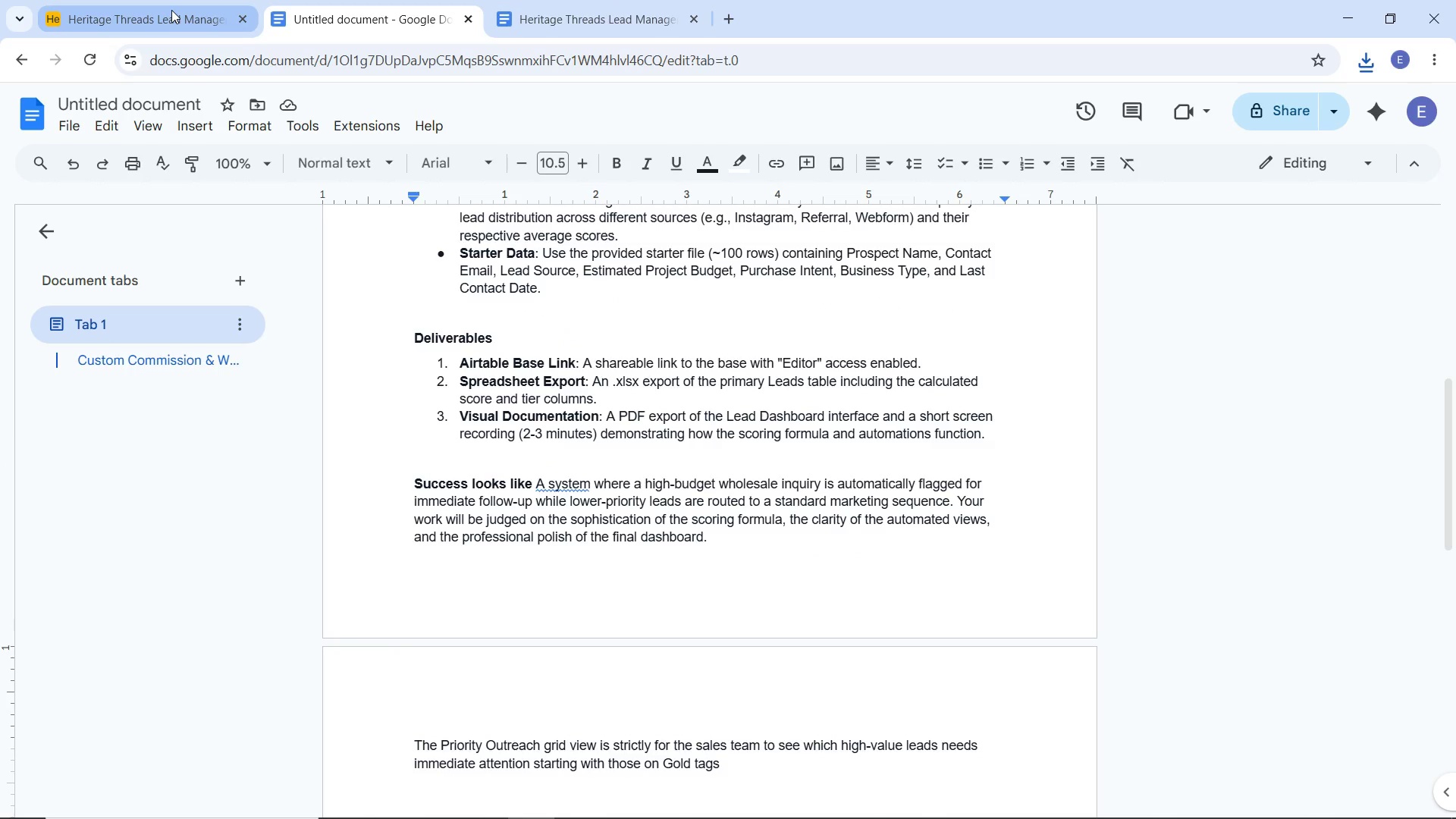 
wait(7.0)
 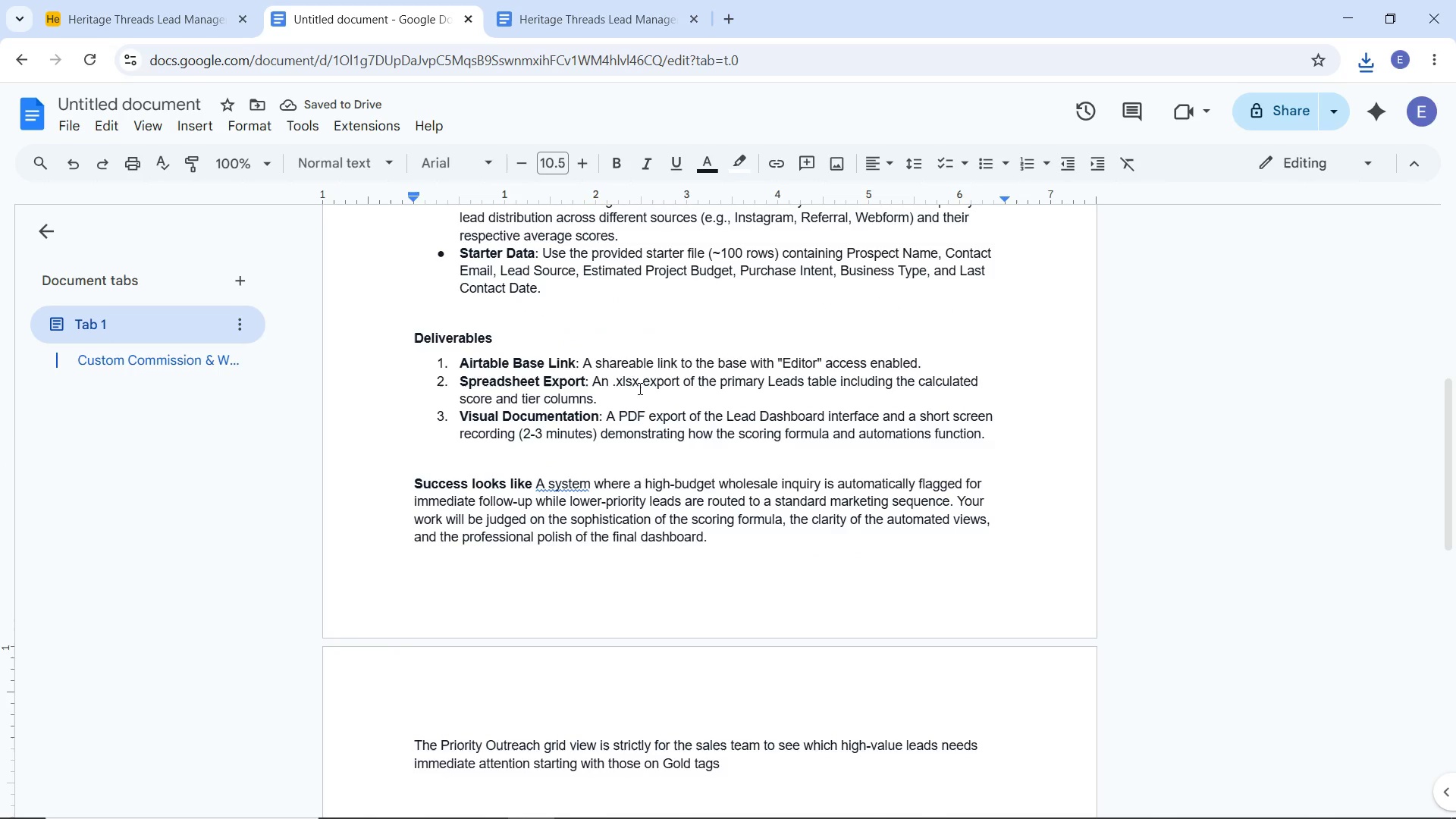 
left_click([171, 10])
 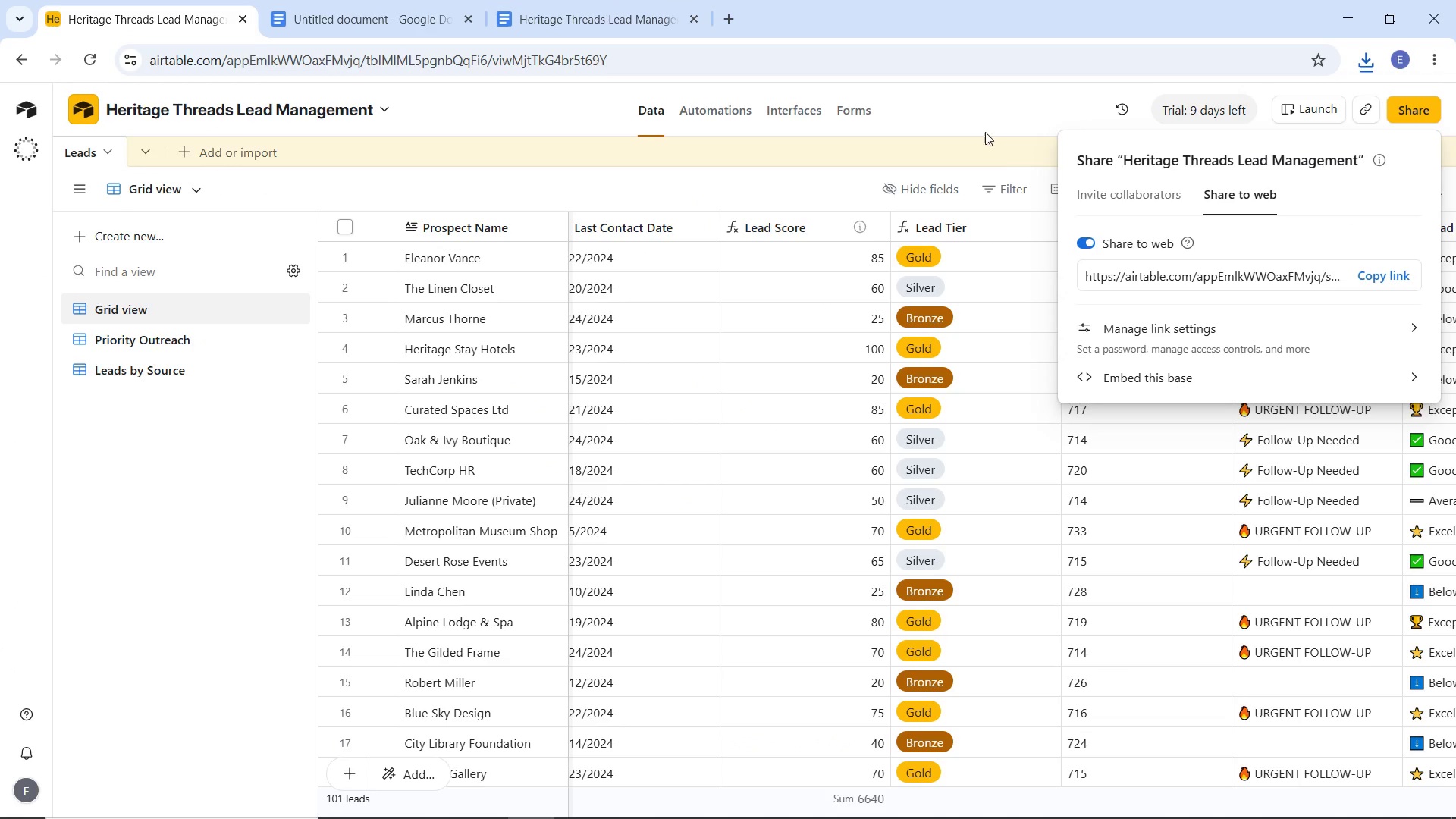 
left_click([982, 121])
 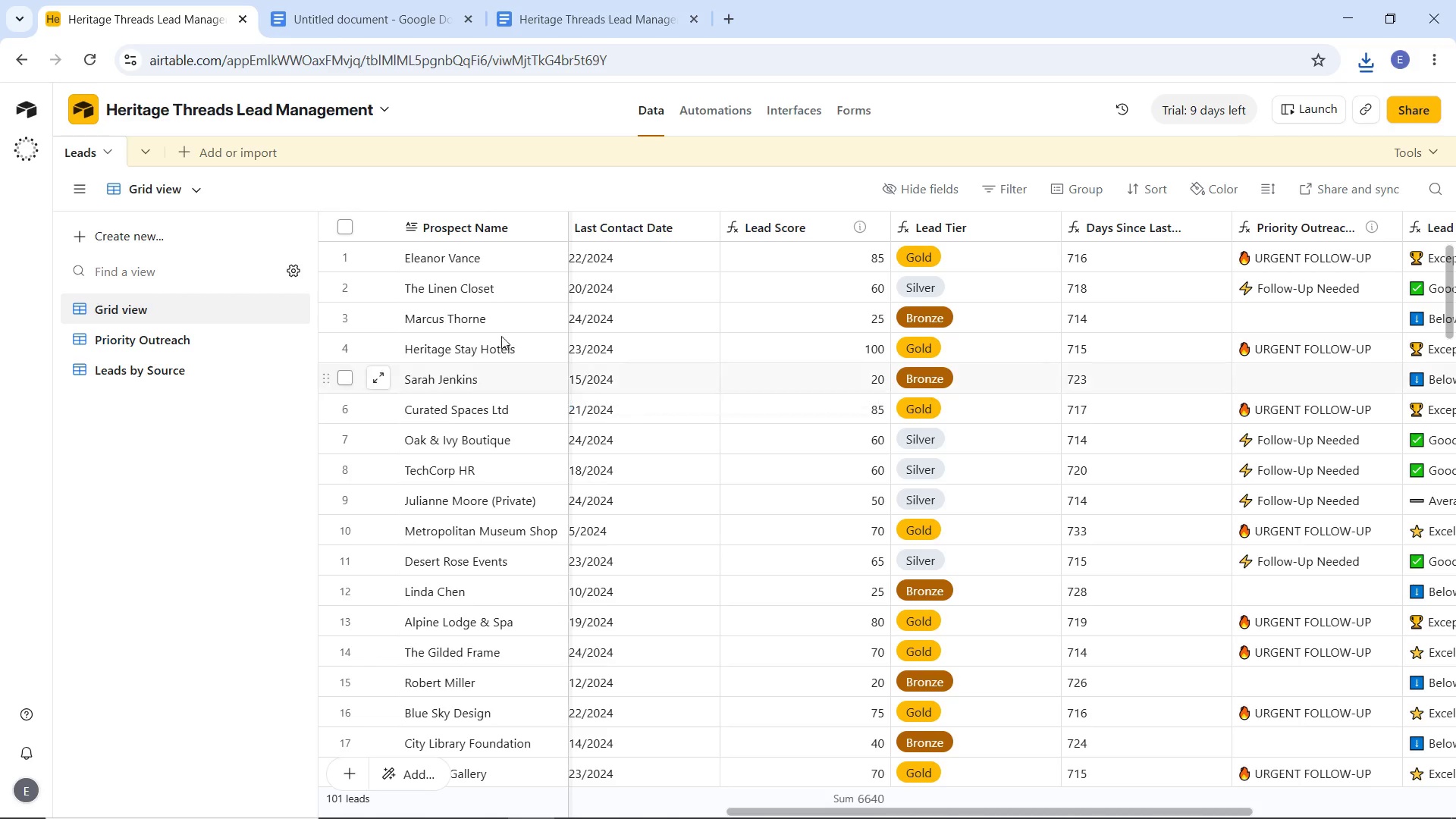 
wait(5.37)
 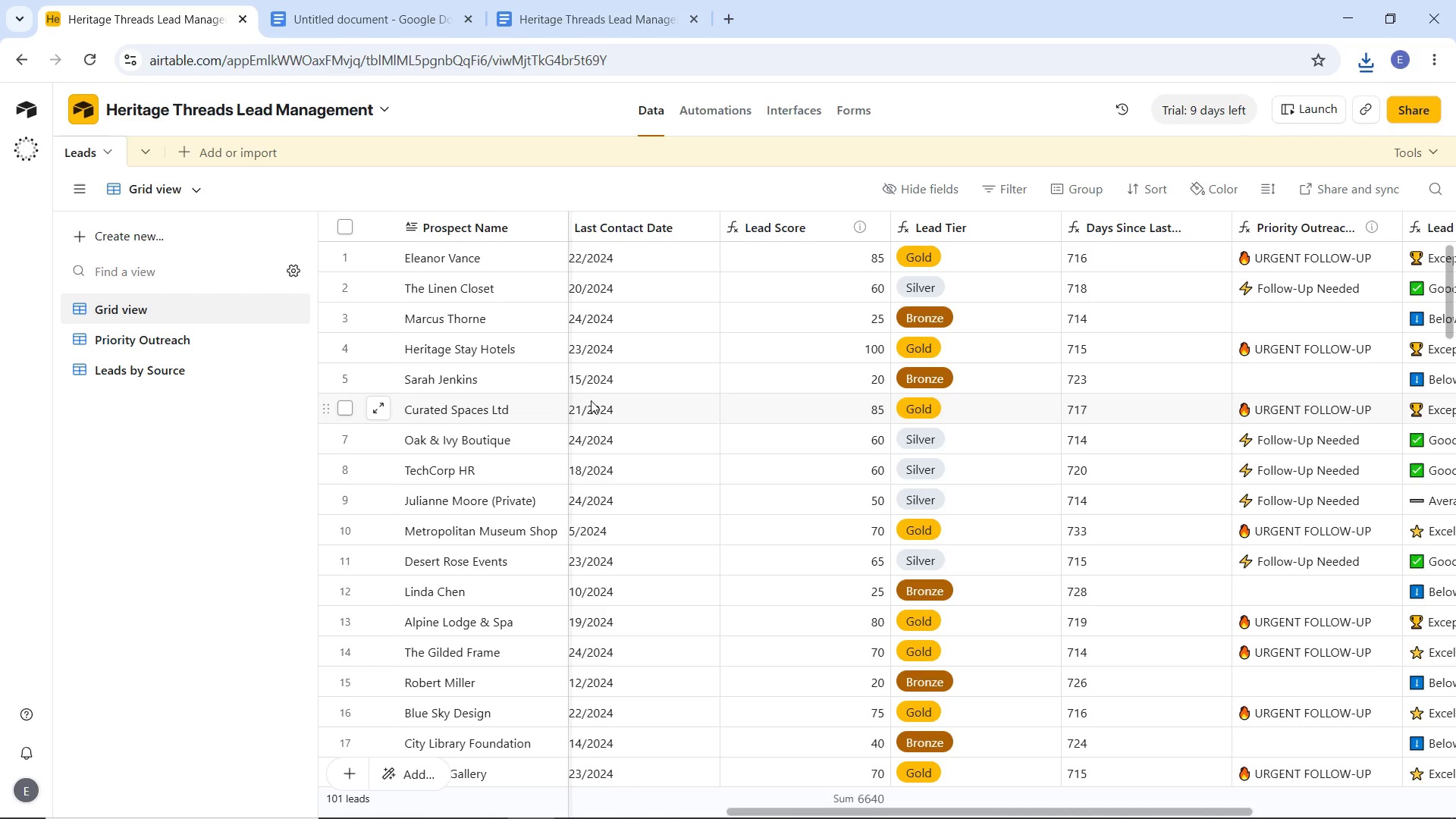 
mouse_move([107, 193])
 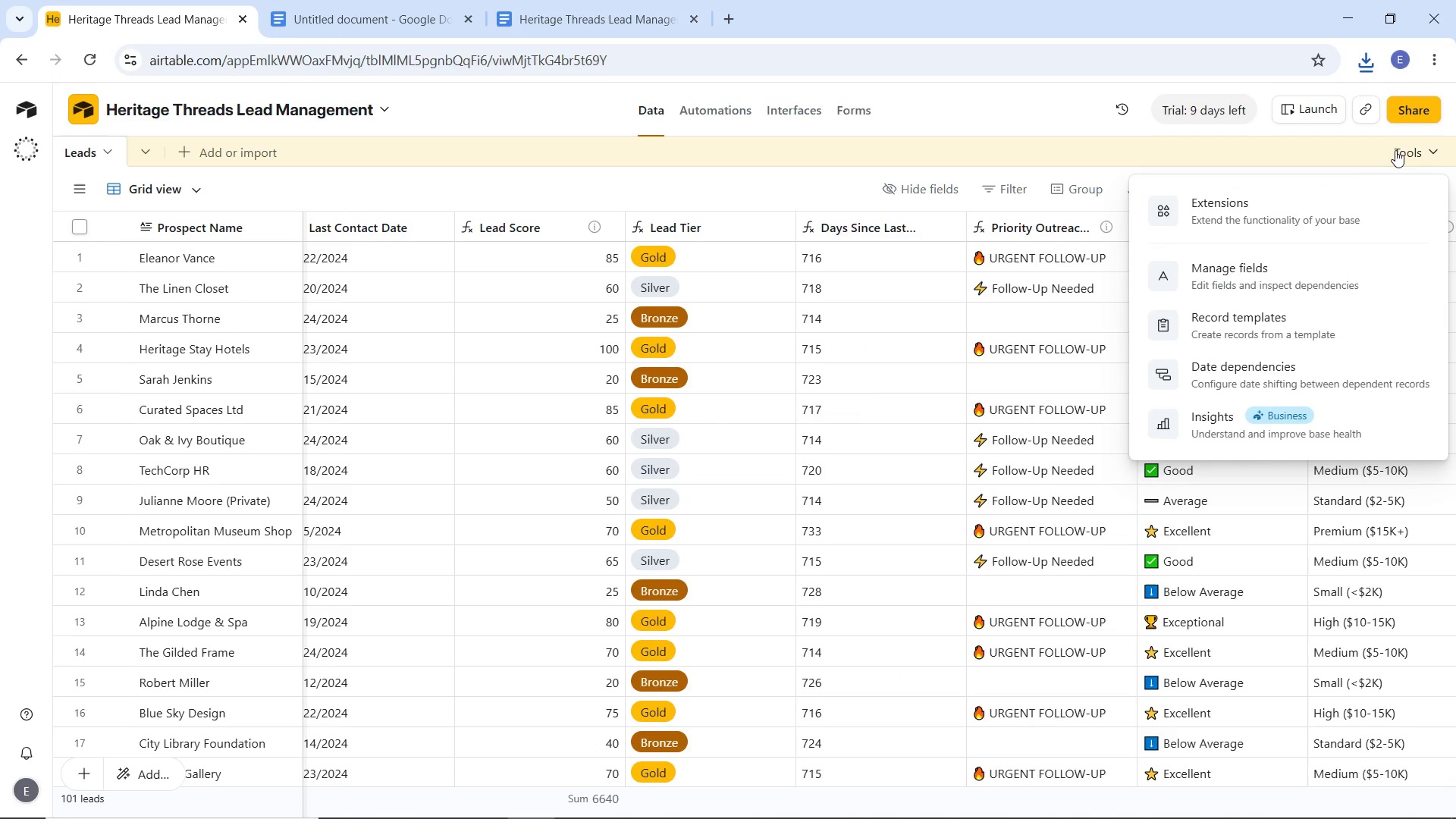 
left_click([1395, 152])
 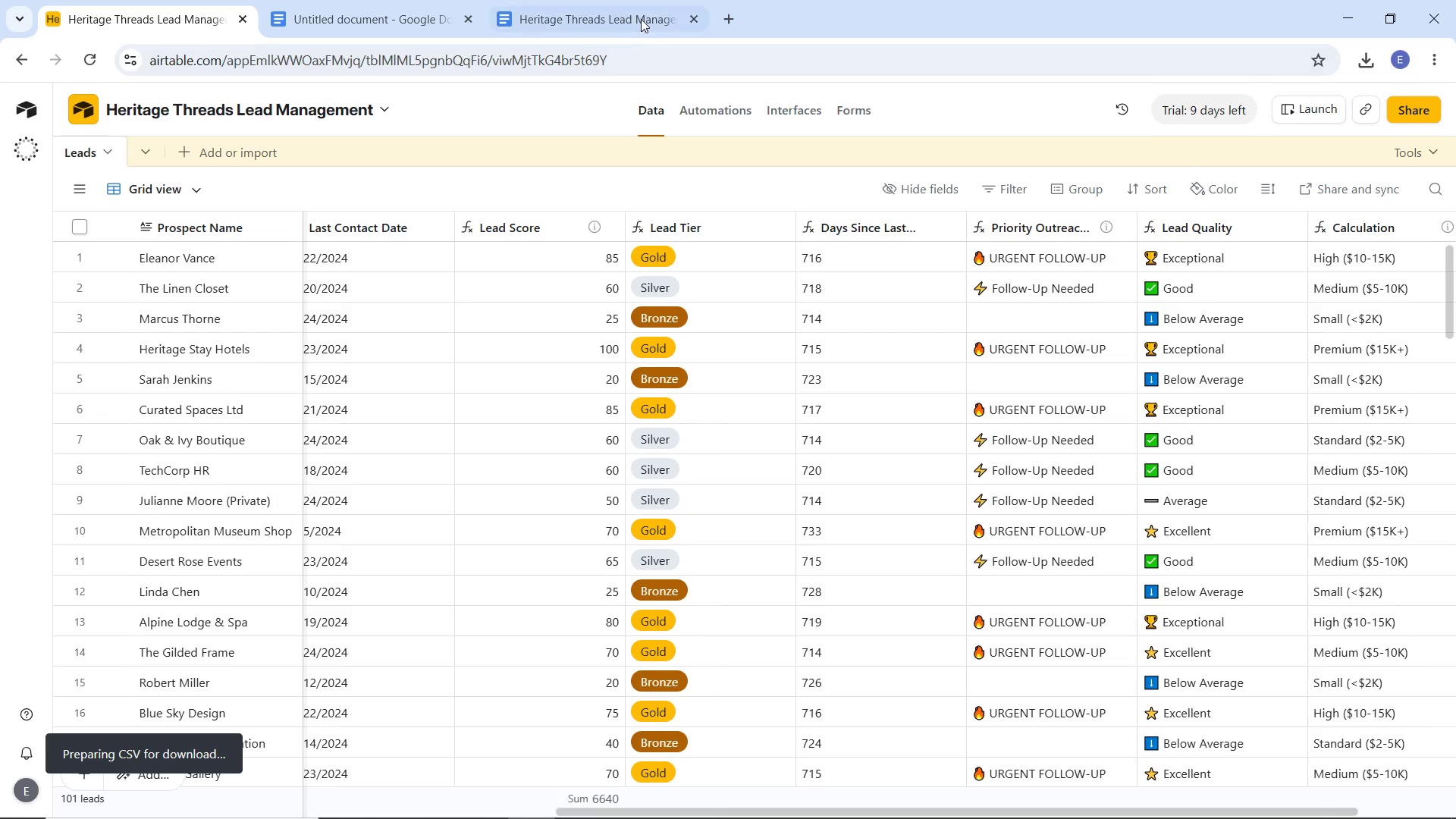 
wait(5.56)
 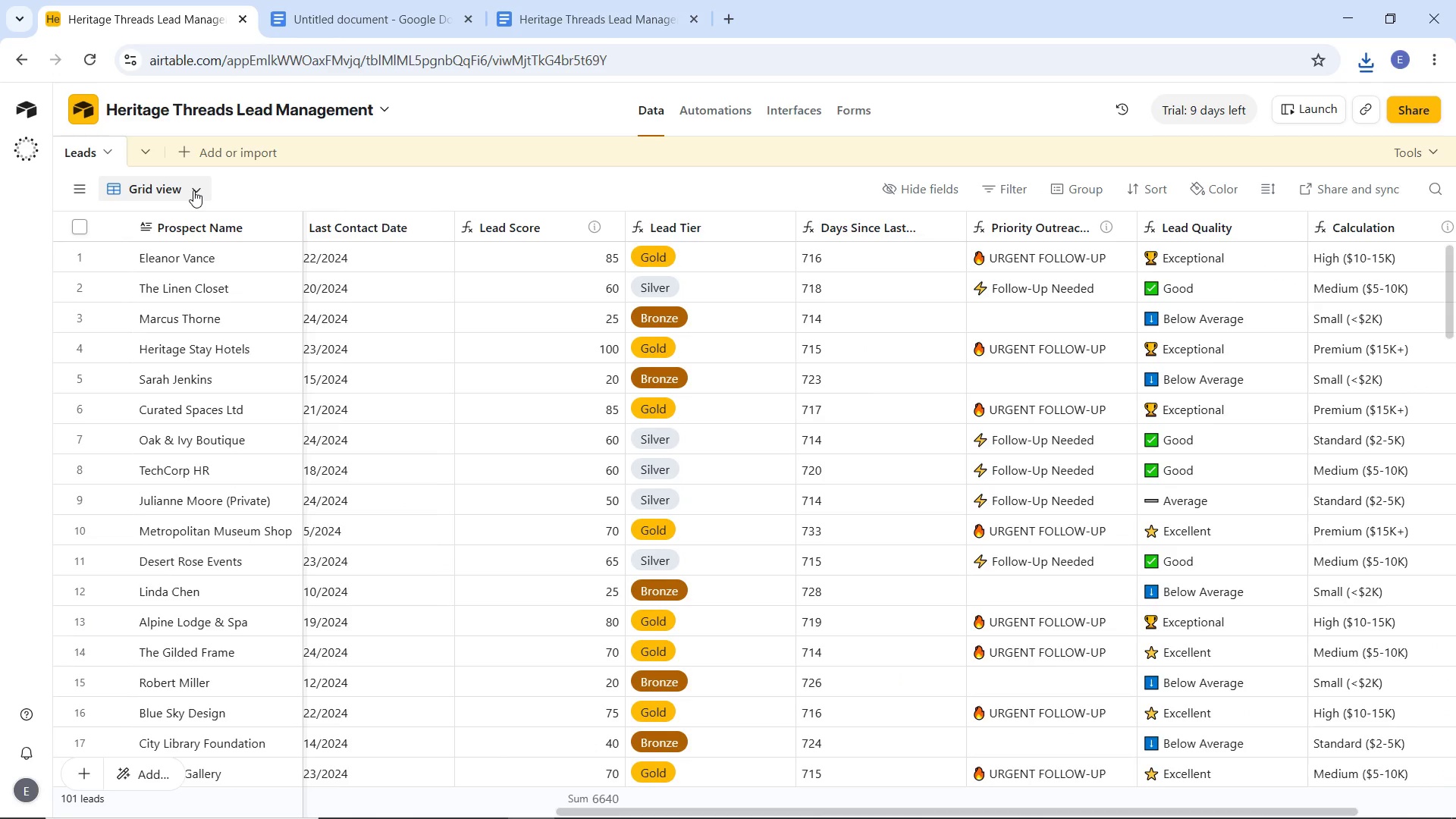 
left_click([724, 19])
 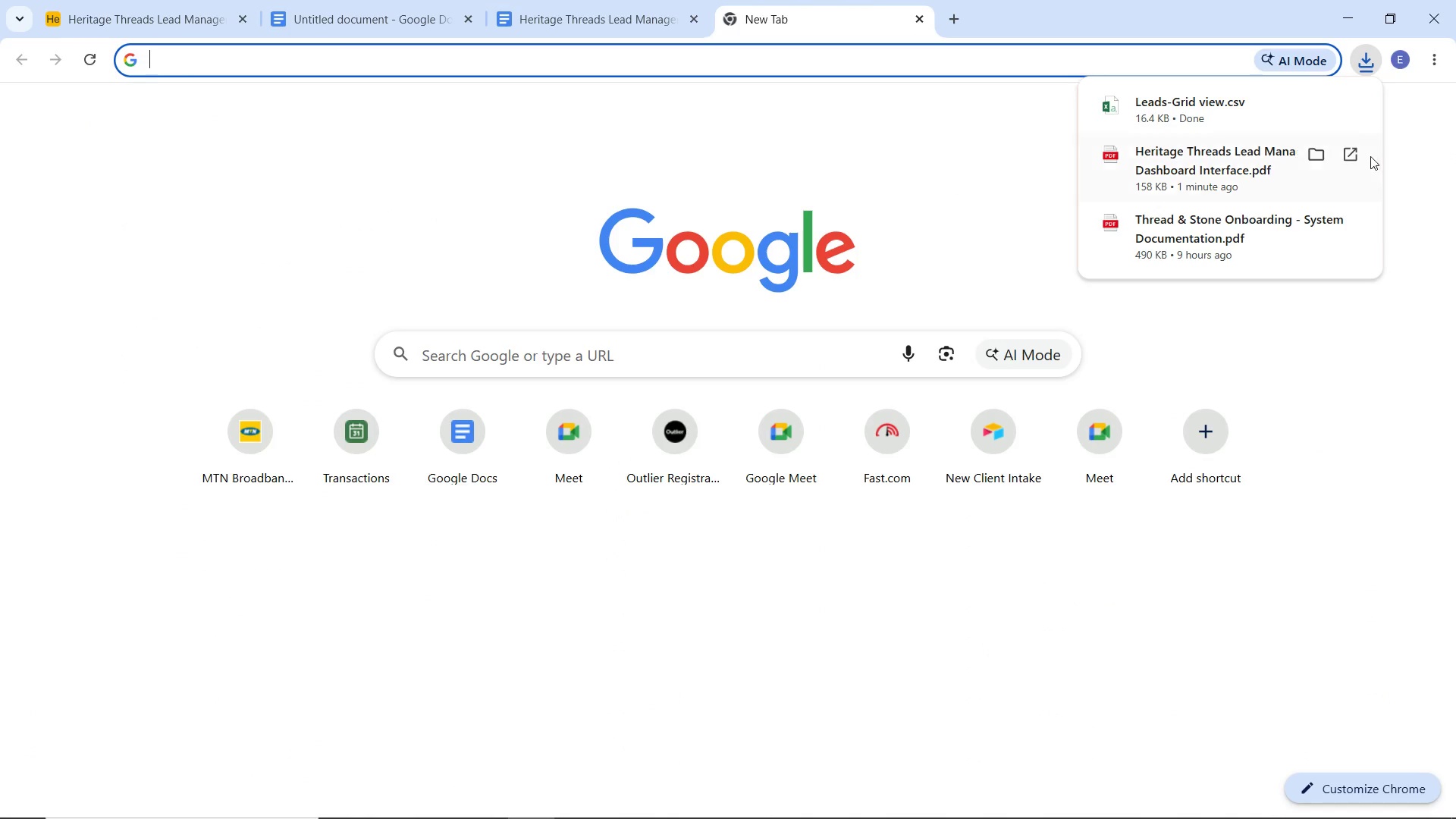 
left_click_drag(start_coordinate=[1436, 199], to_coordinate=[1433, 192])
 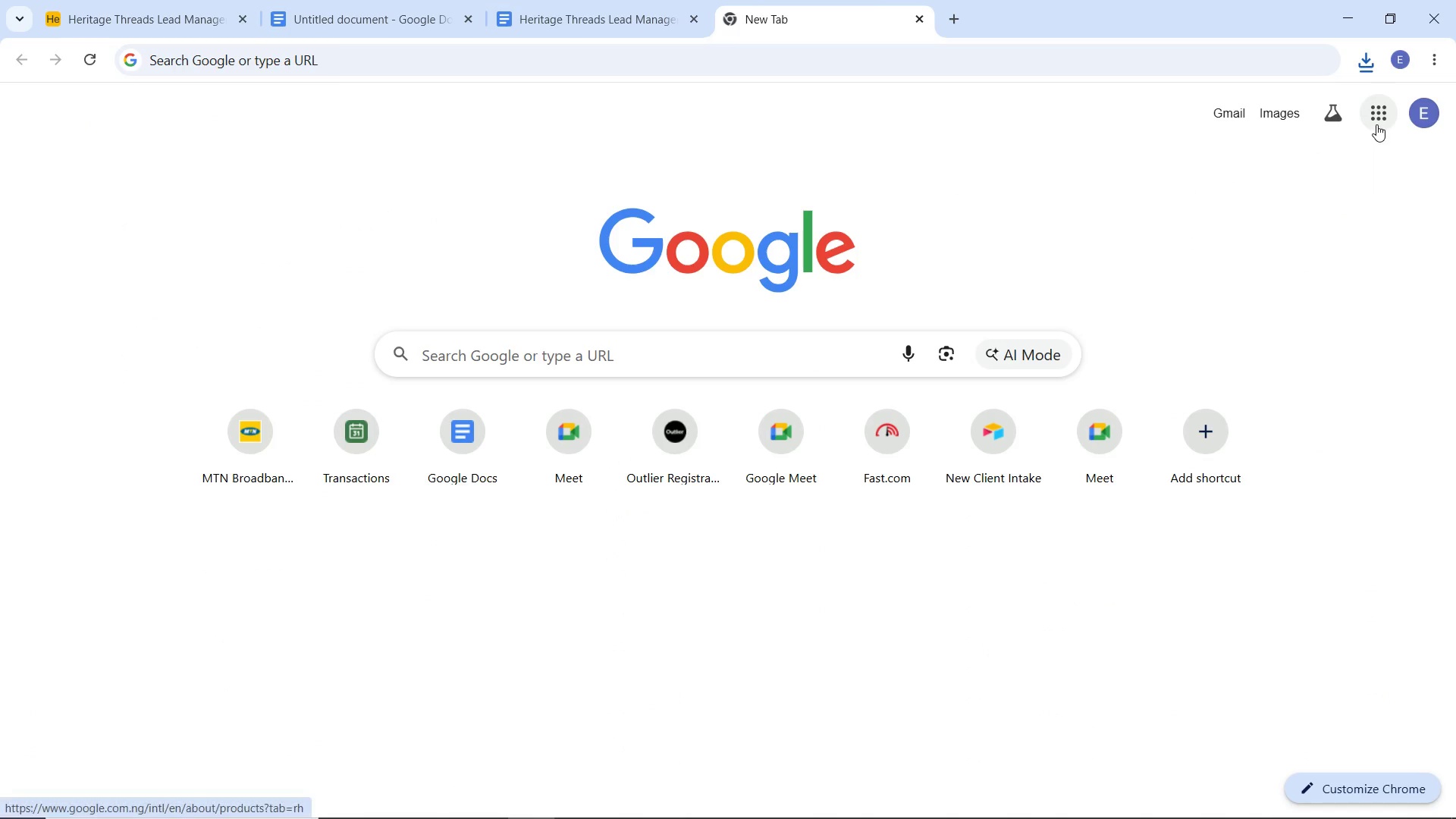 
left_click([1377, 124])
 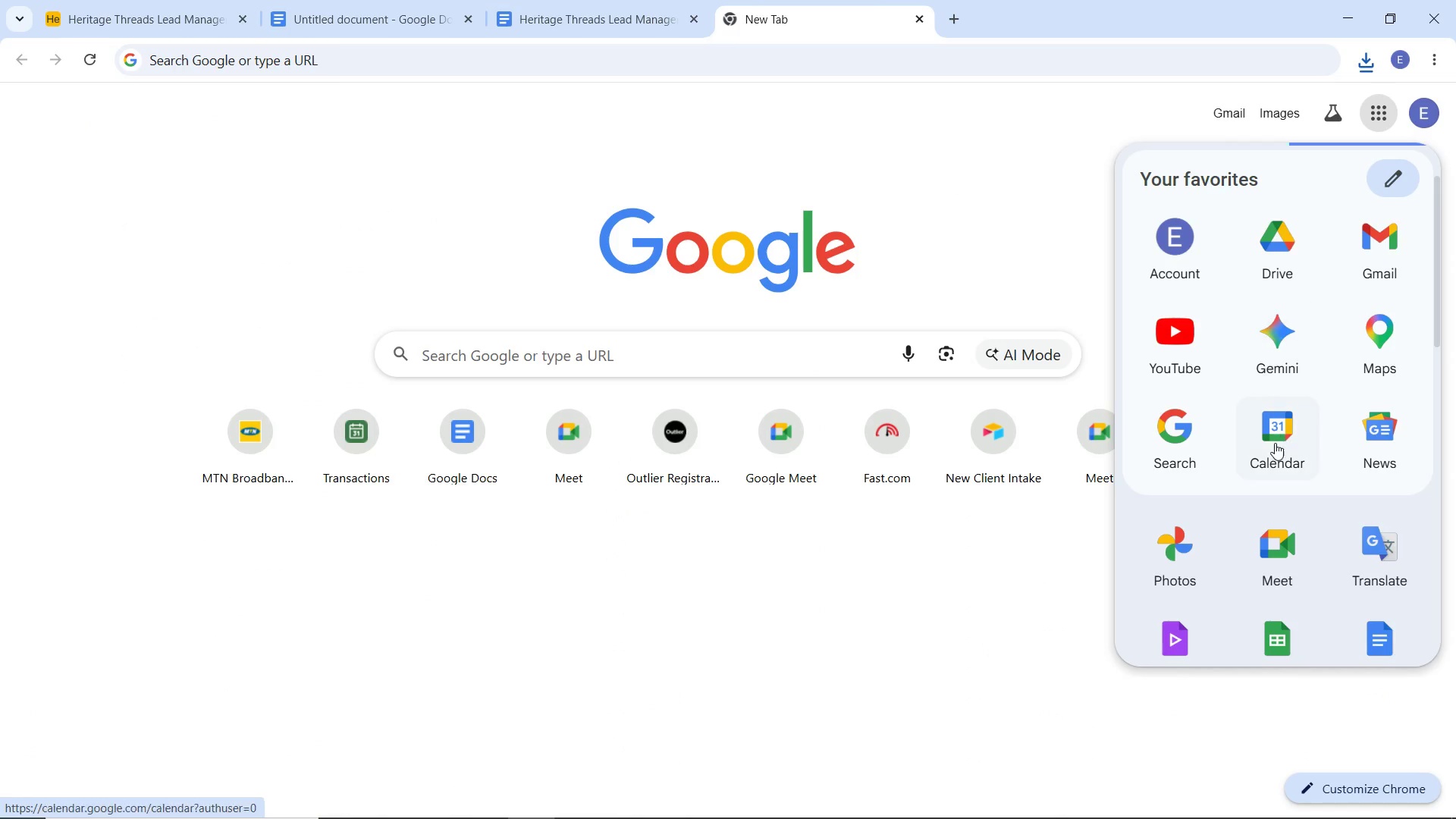 
scroll: coordinate [1278, 459], scroll_direction: down, amount: 3.0
 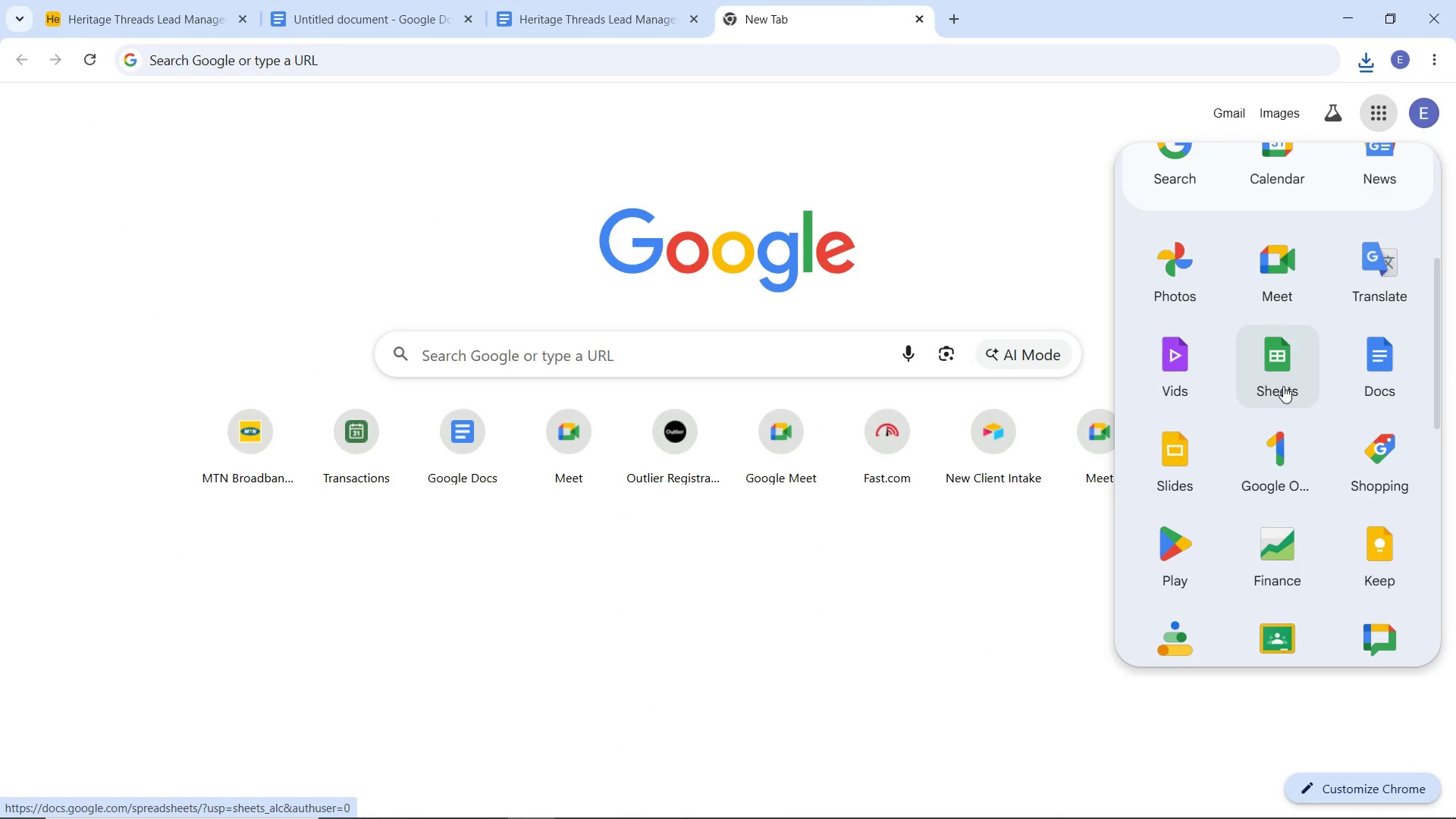 
left_click([1283, 386])
 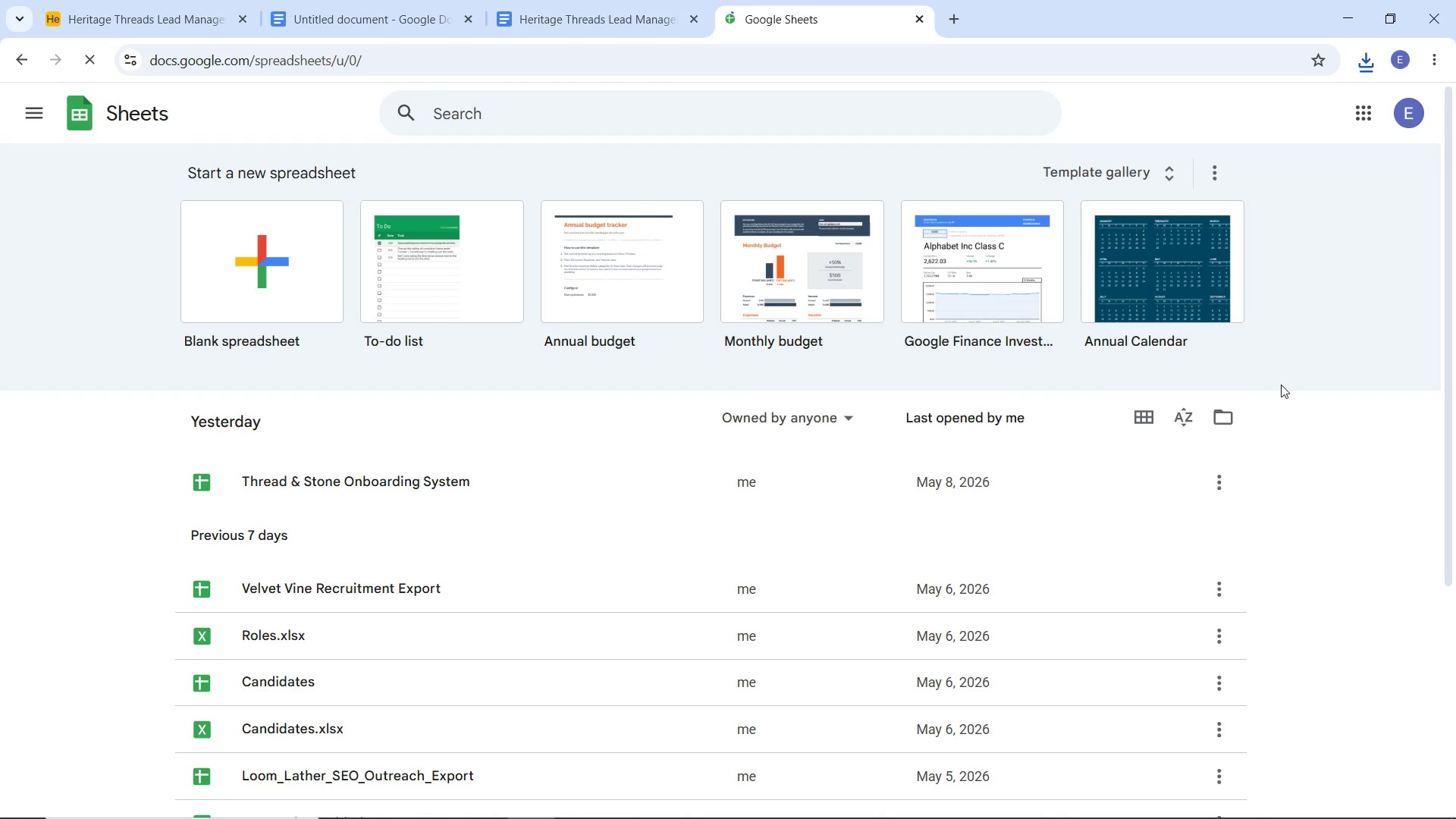 
wait(11.72)
 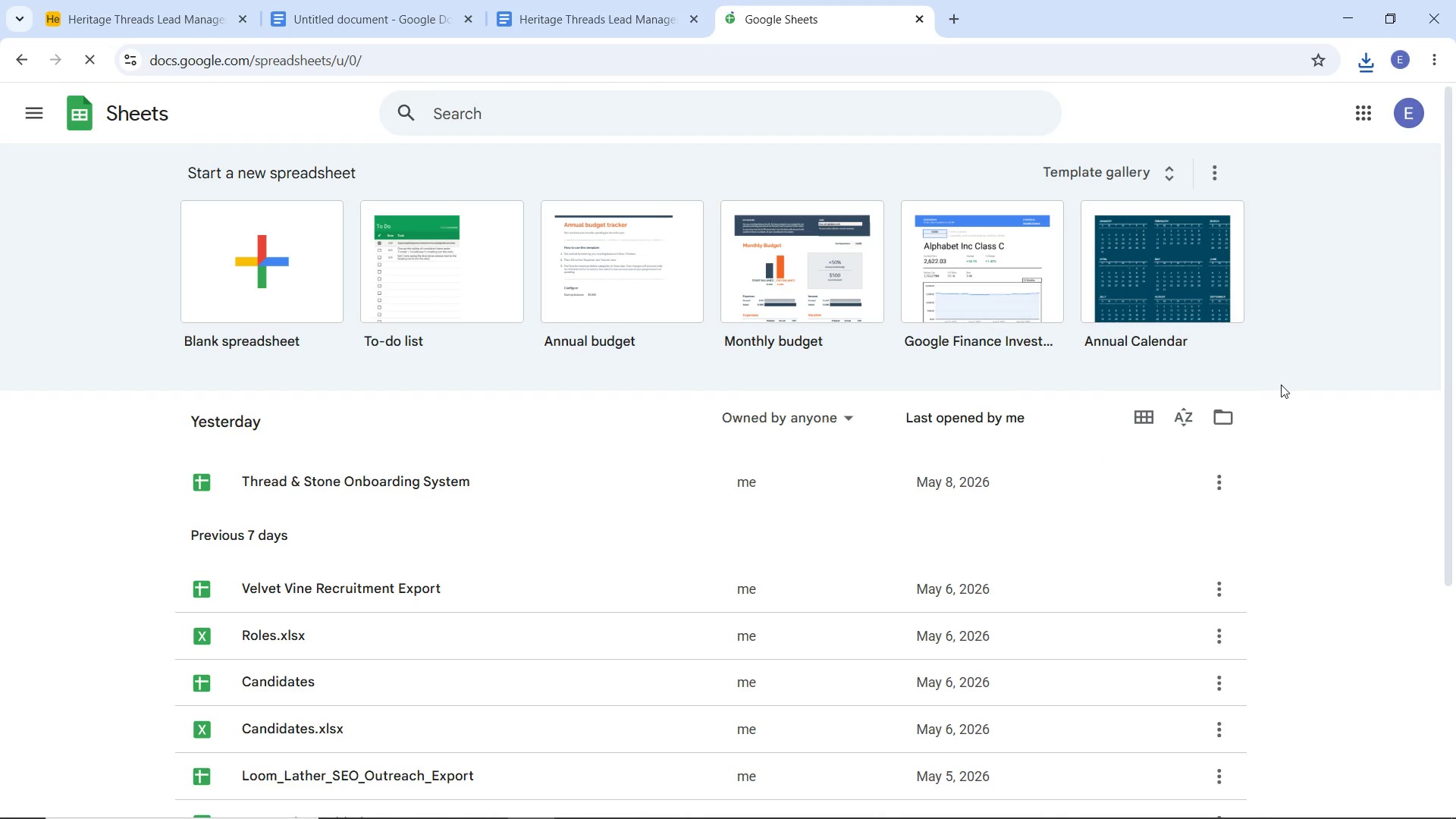 
left_click([256, 272])
 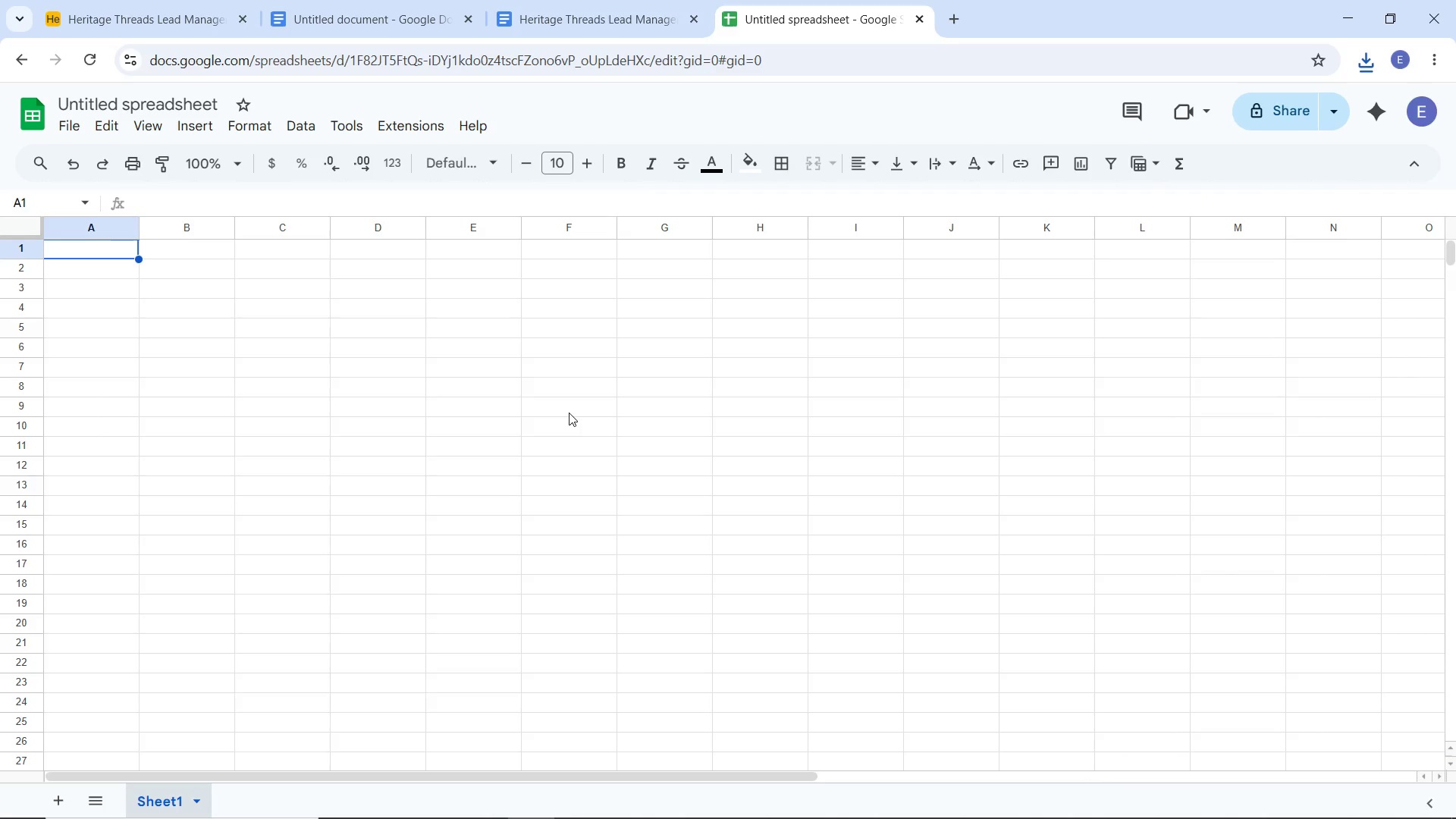 
wait(33.48)
 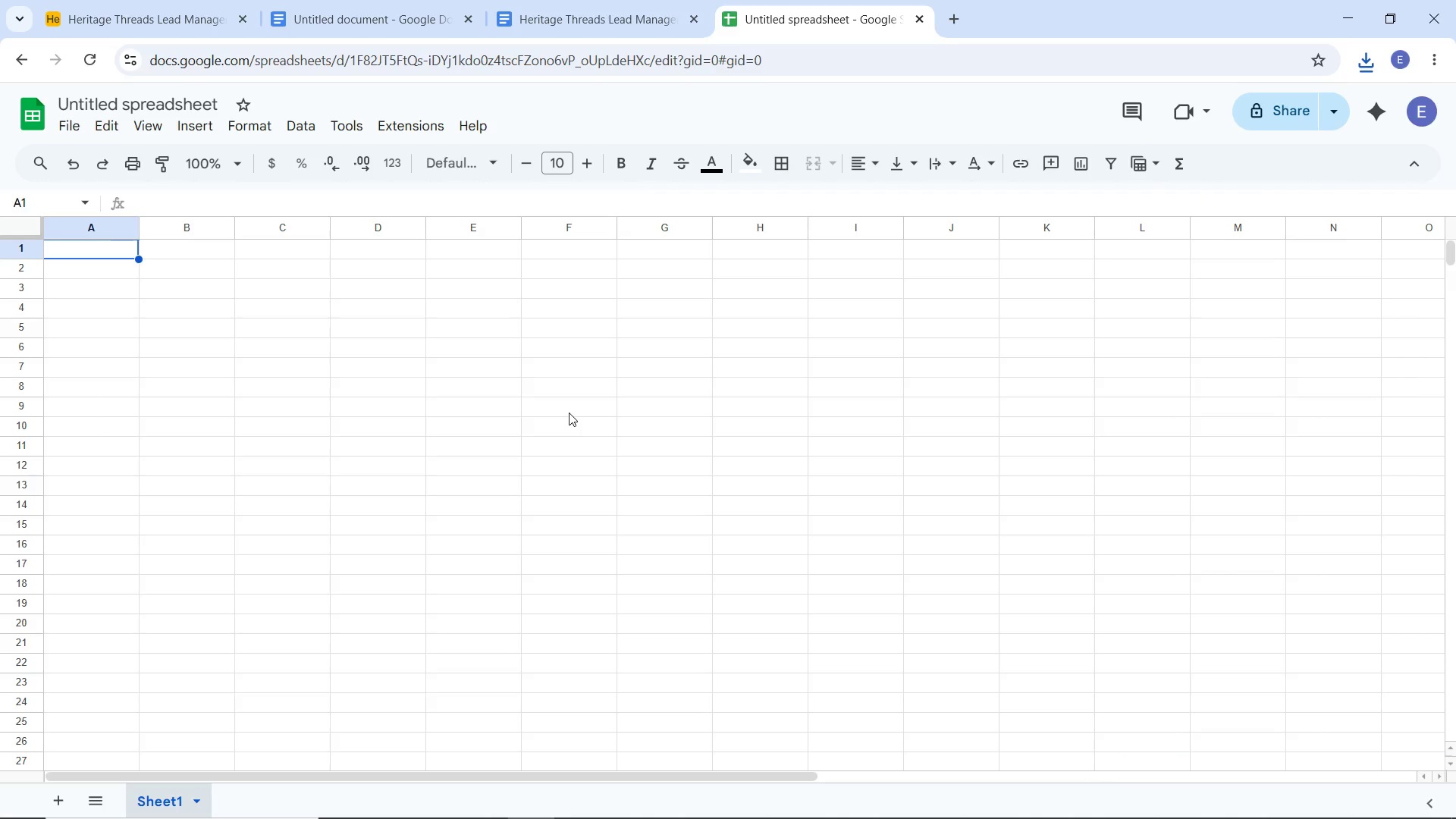 
left_click([72, 130])
 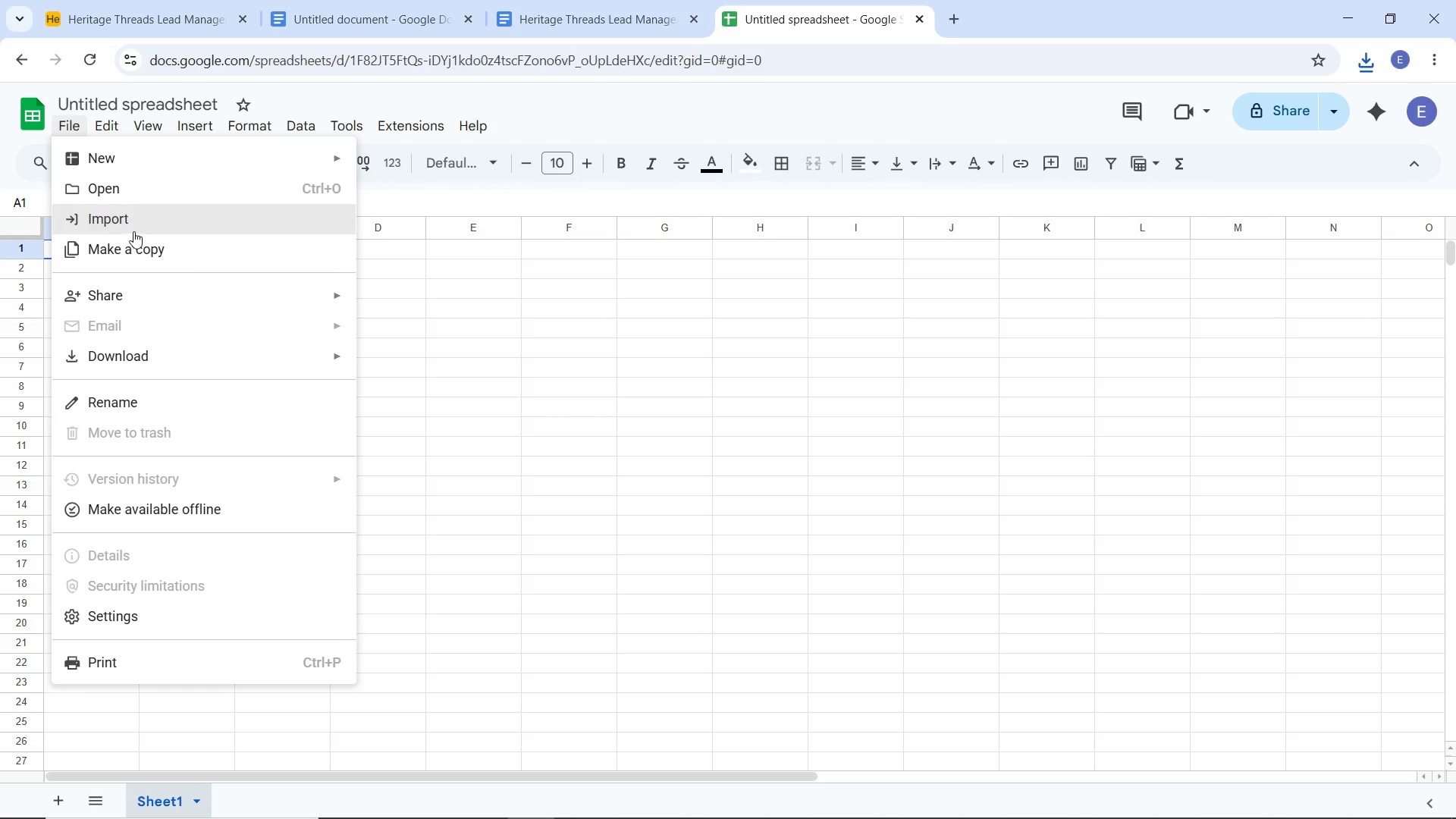 
left_click([133, 231])
 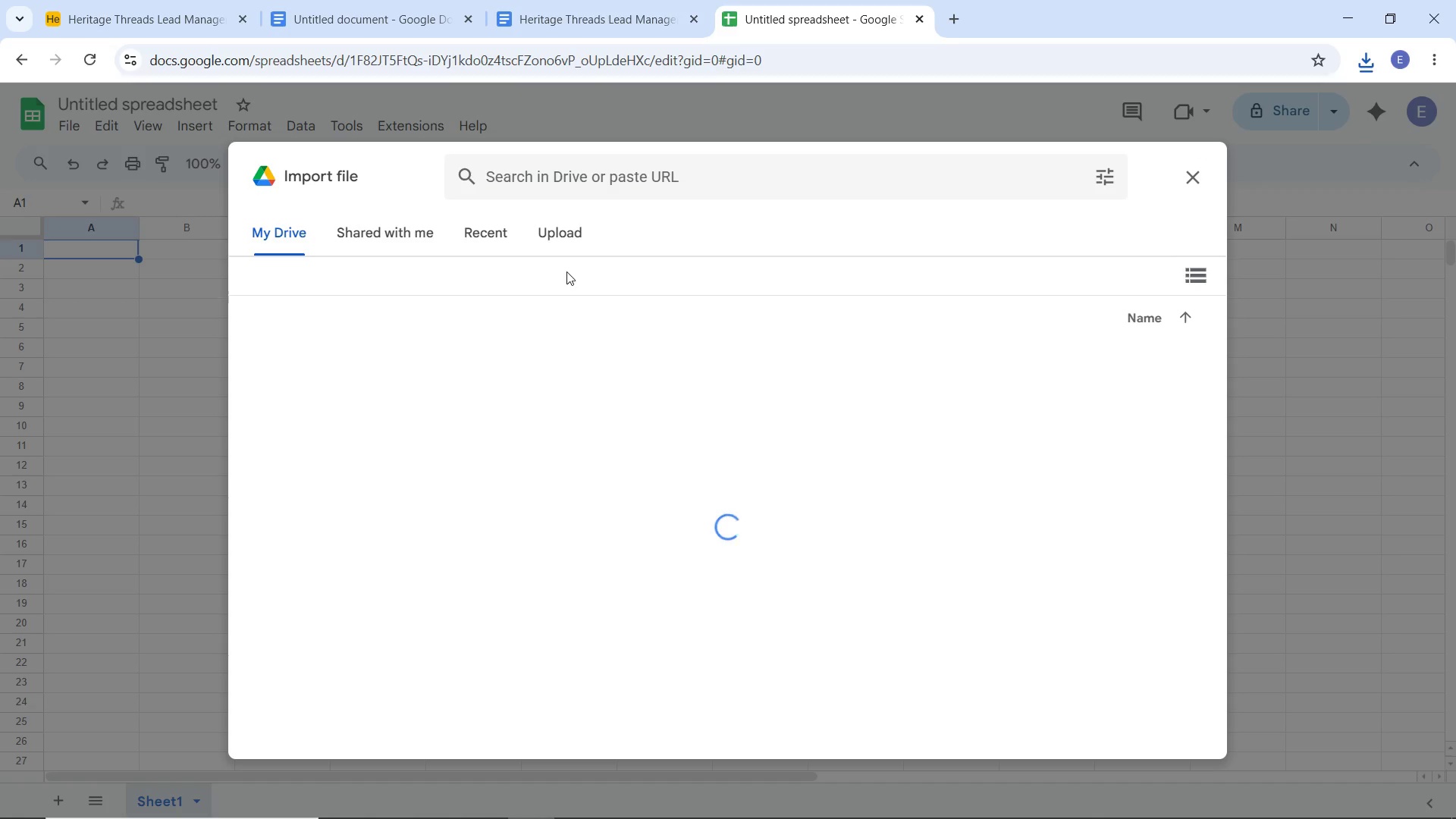 
left_click([570, 235])
 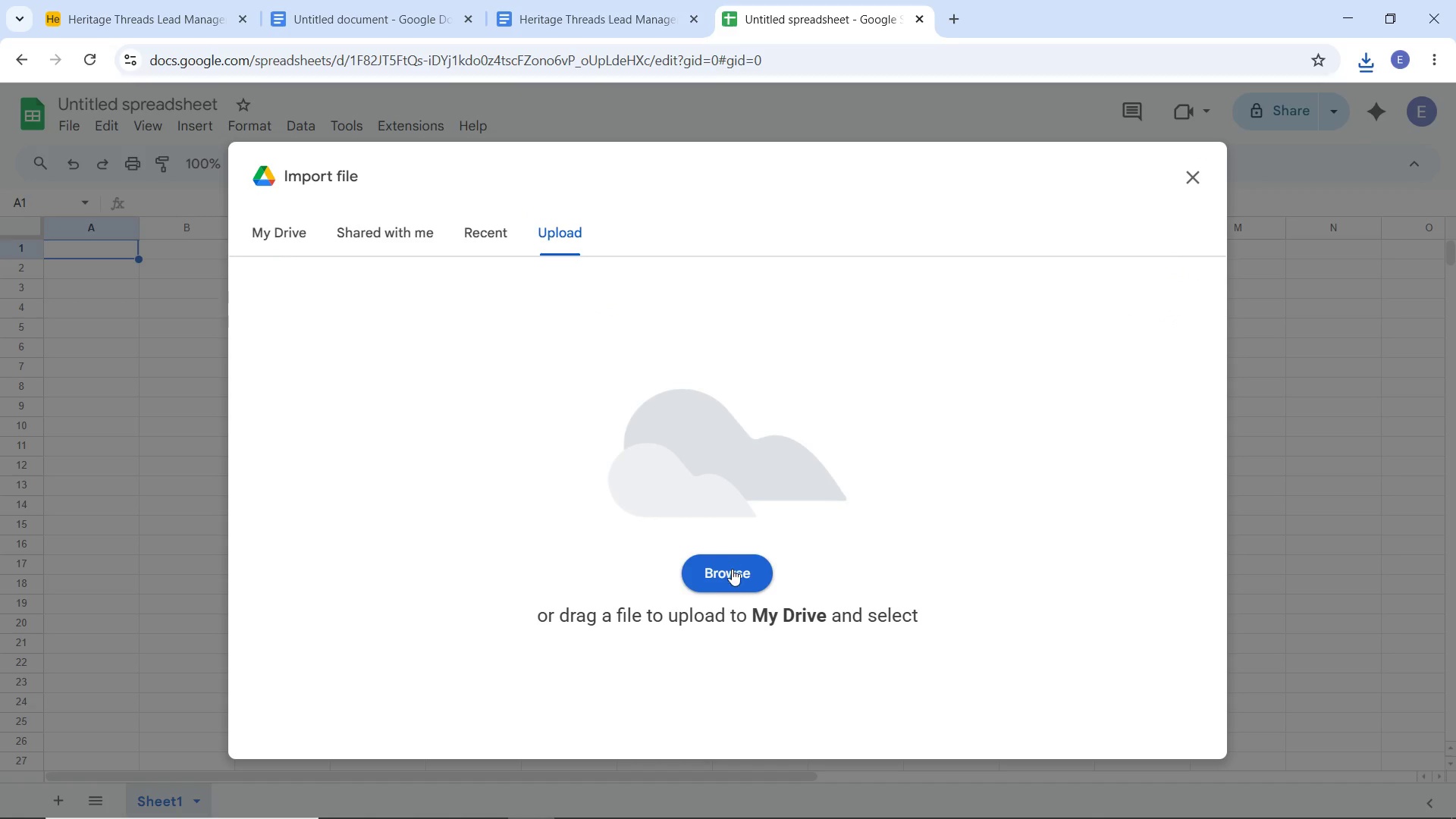 
left_click([733, 570])
 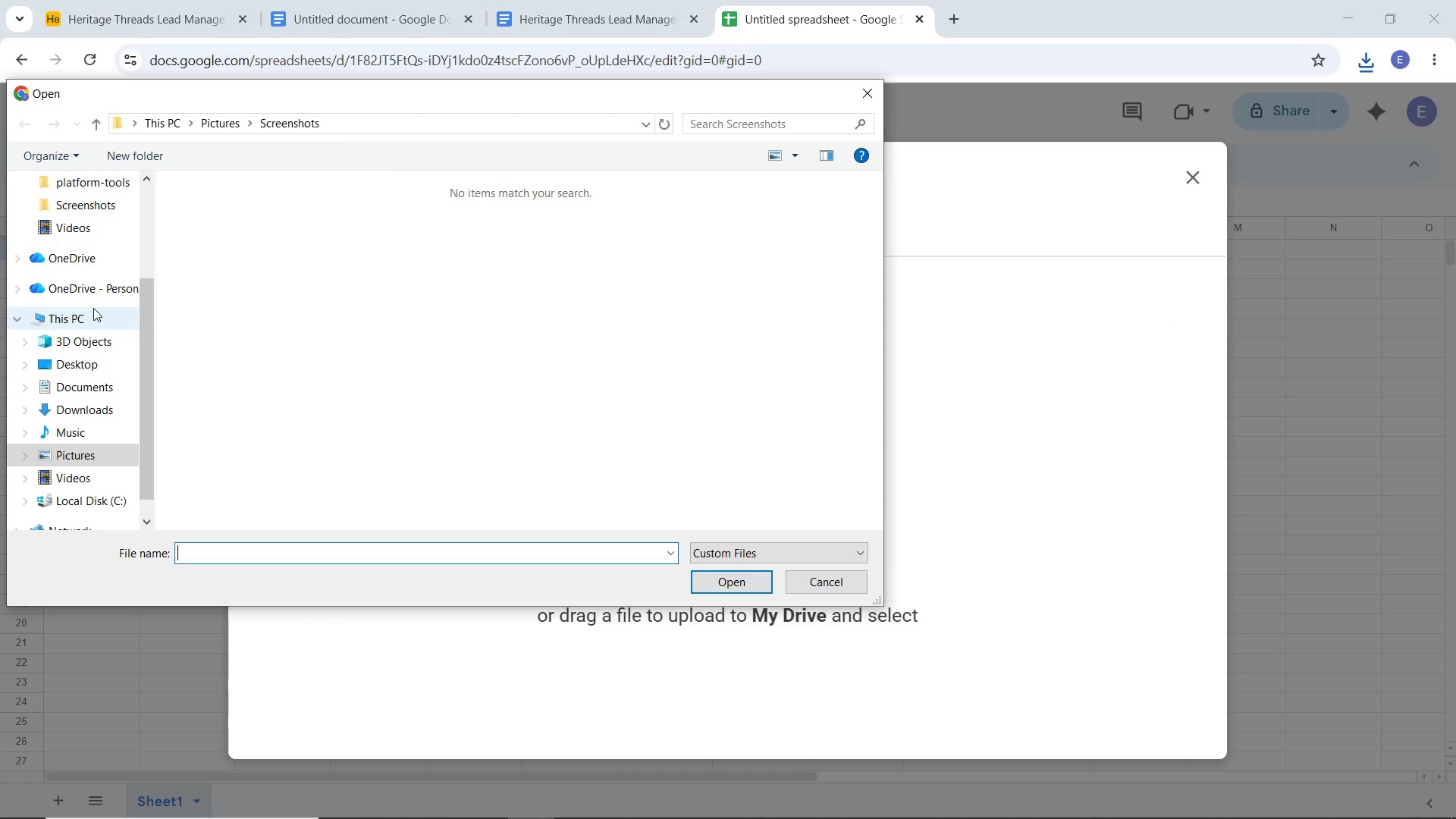 
left_click([83, 408])
 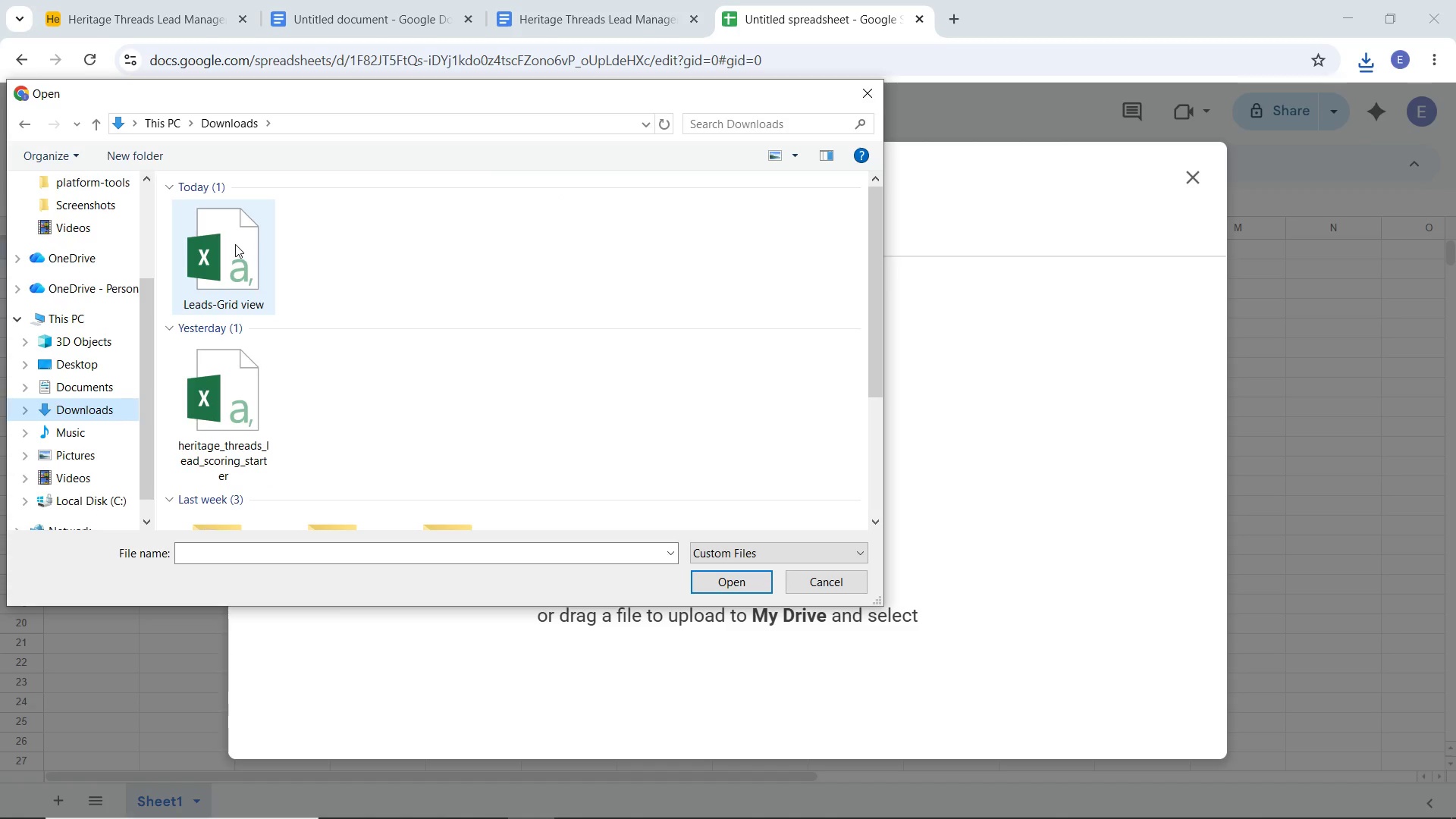 
double_click([235, 244])
 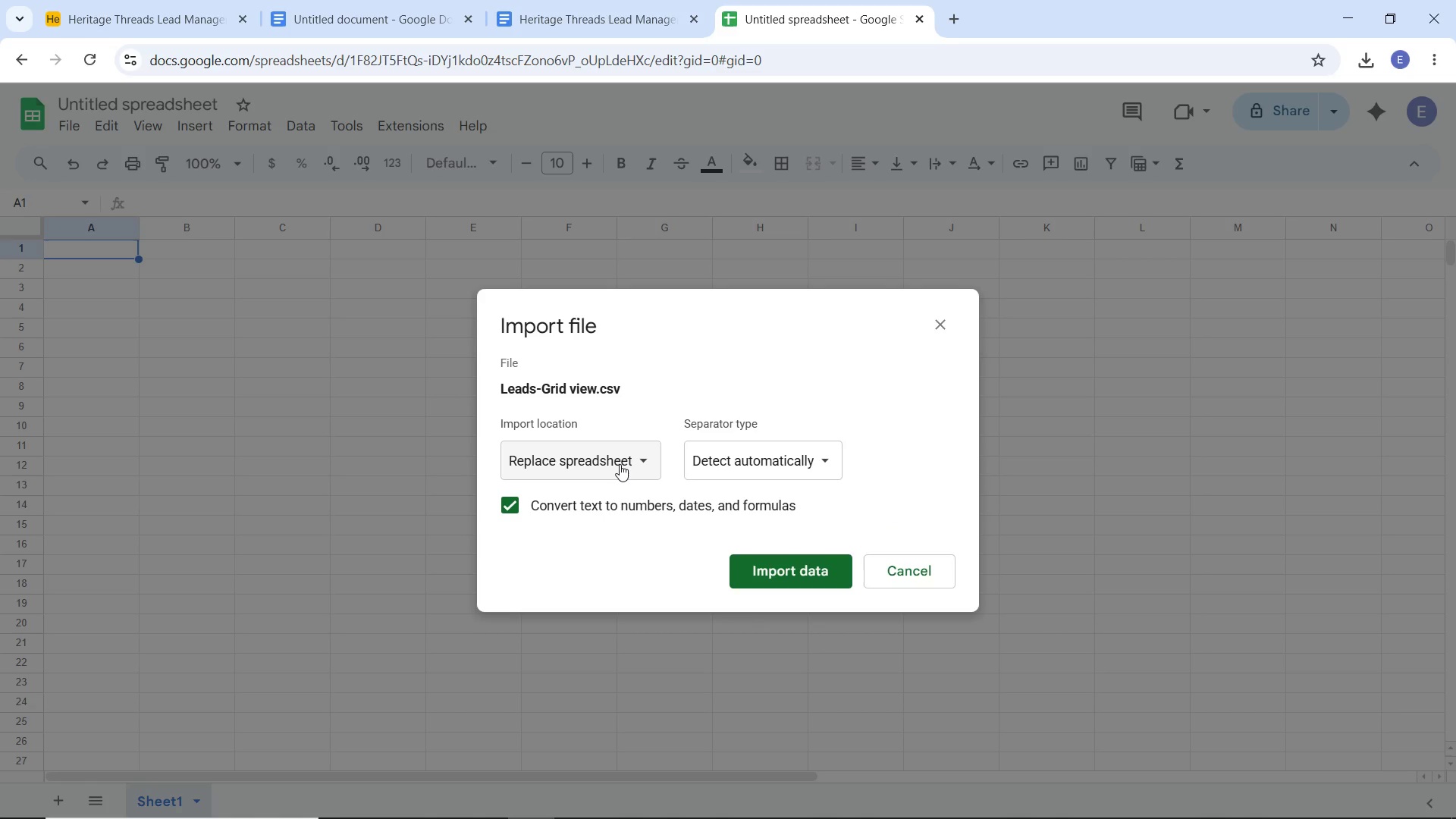 
left_click([620, 464])
 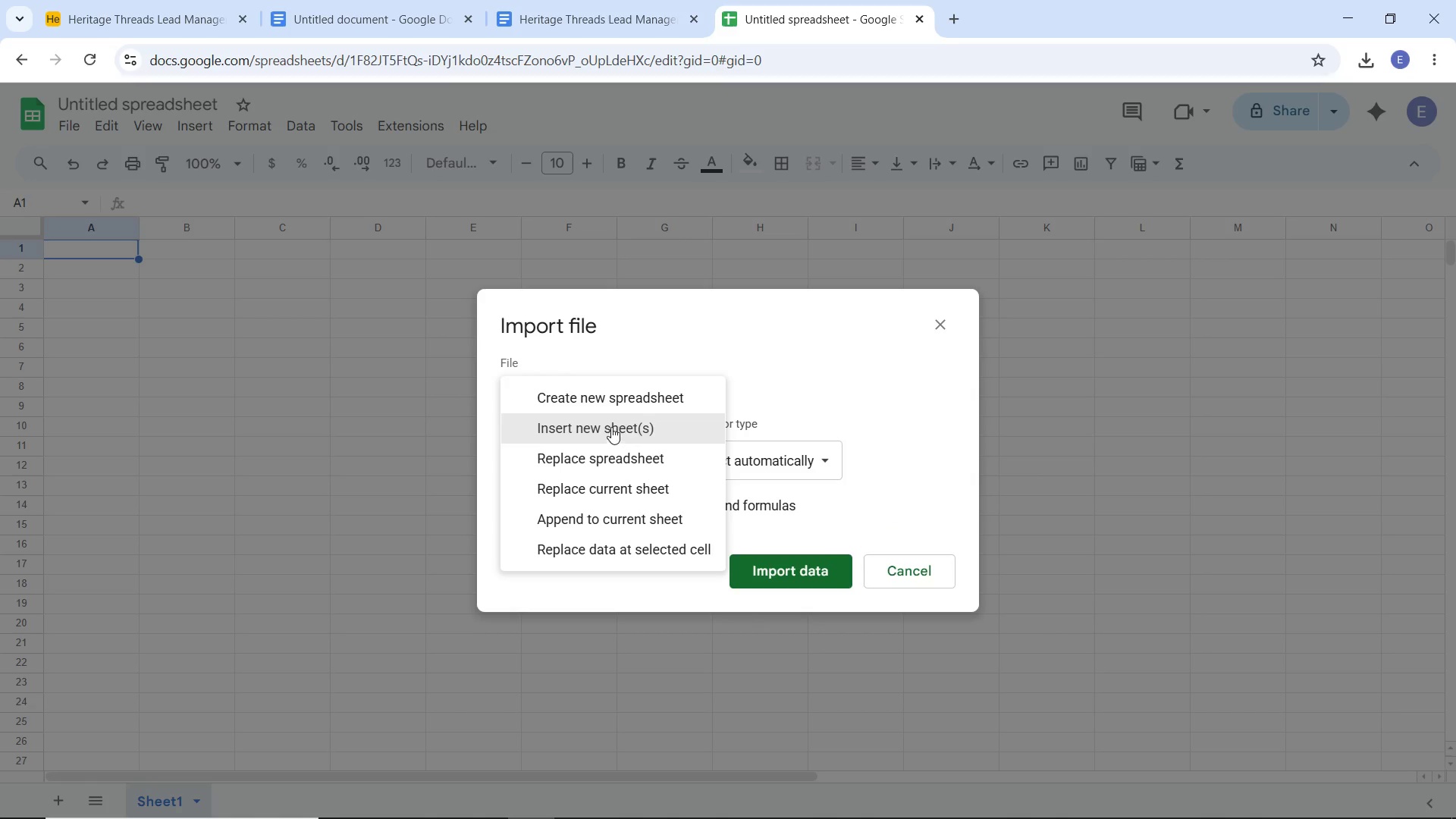 
left_click([613, 426])
 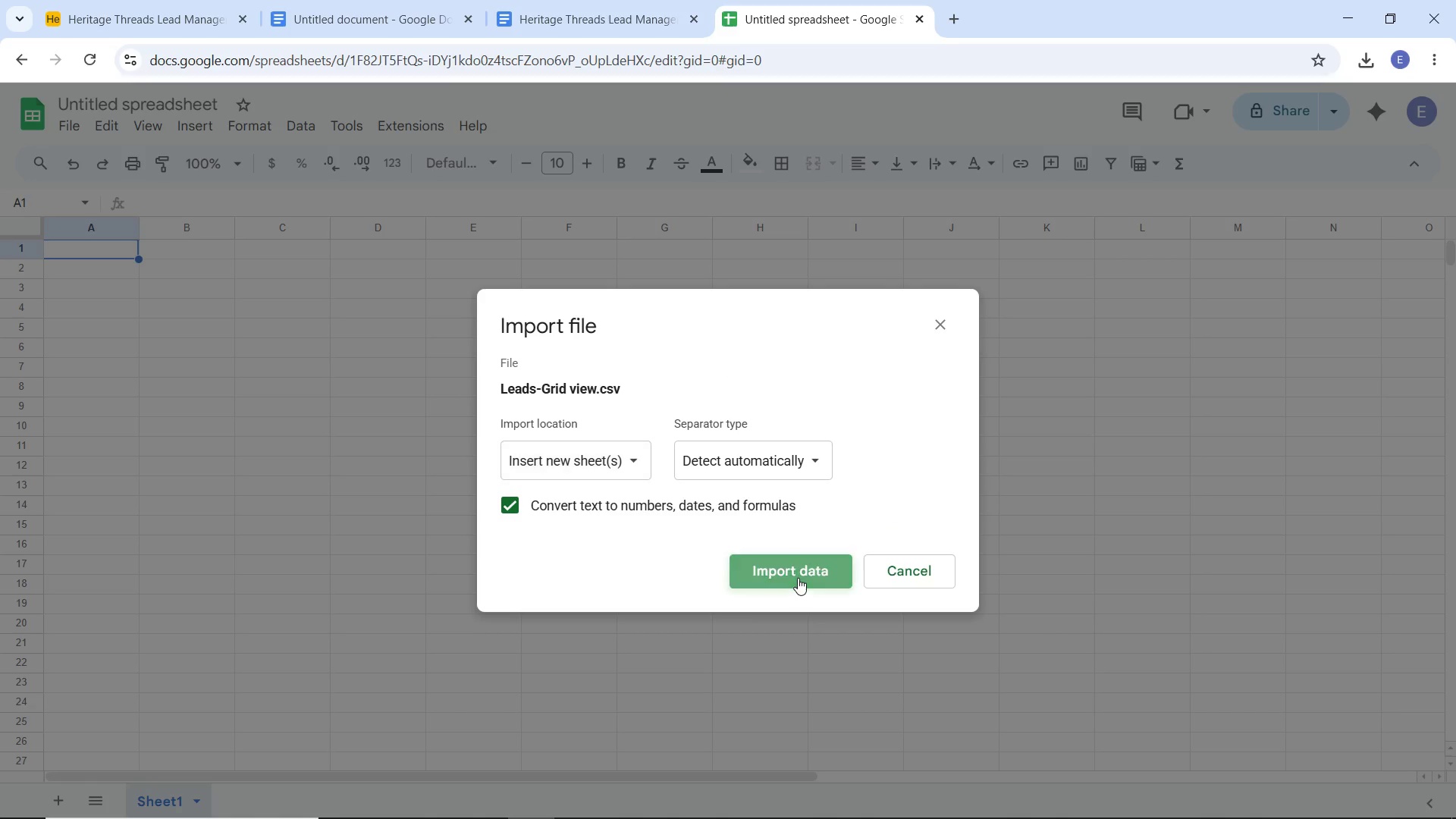 
left_click([798, 578])
 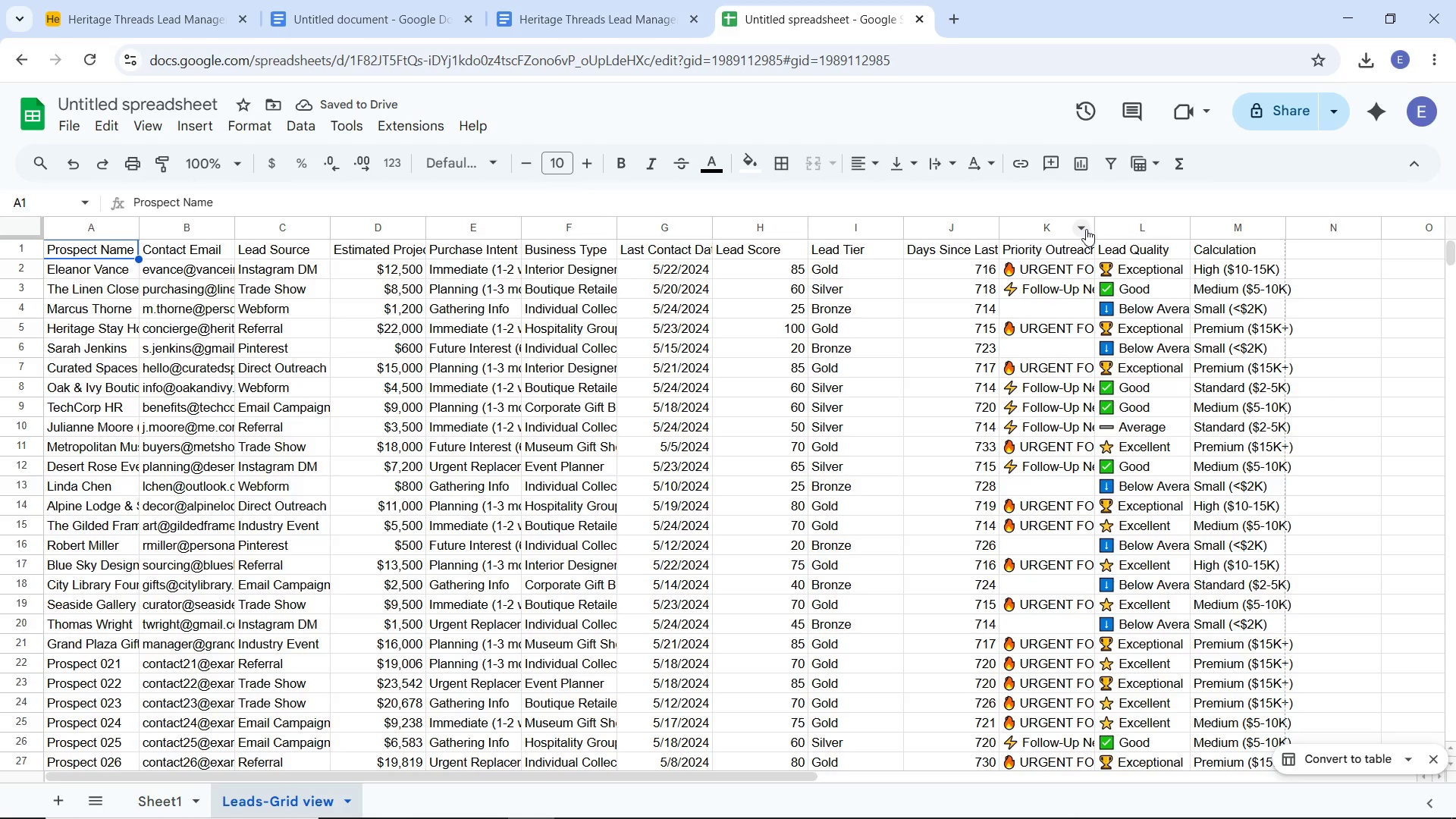 
wait(5.75)
 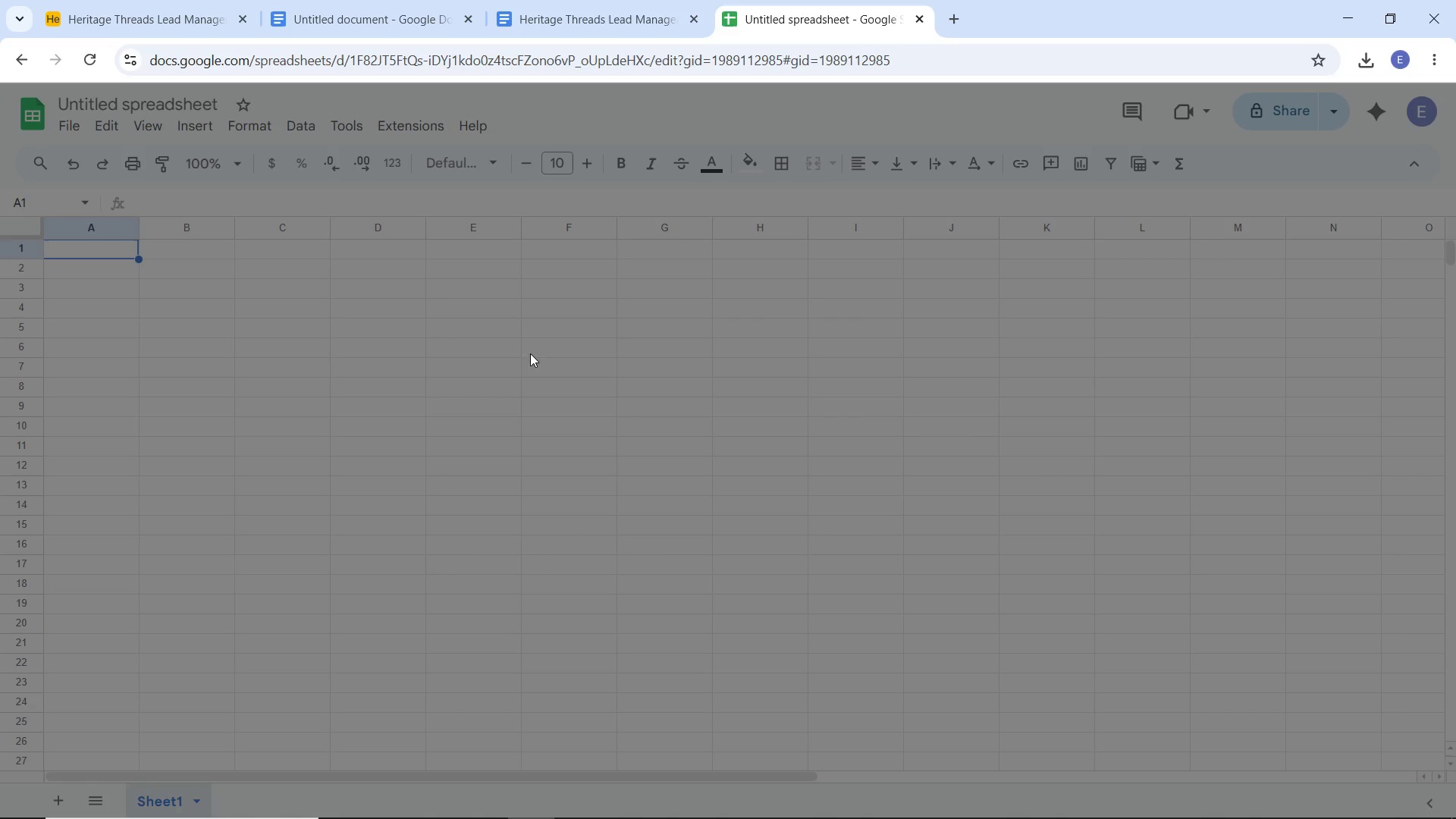 
left_click_drag(start_coordinate=[1288, 224], to_coordinate=[1357, 229])
 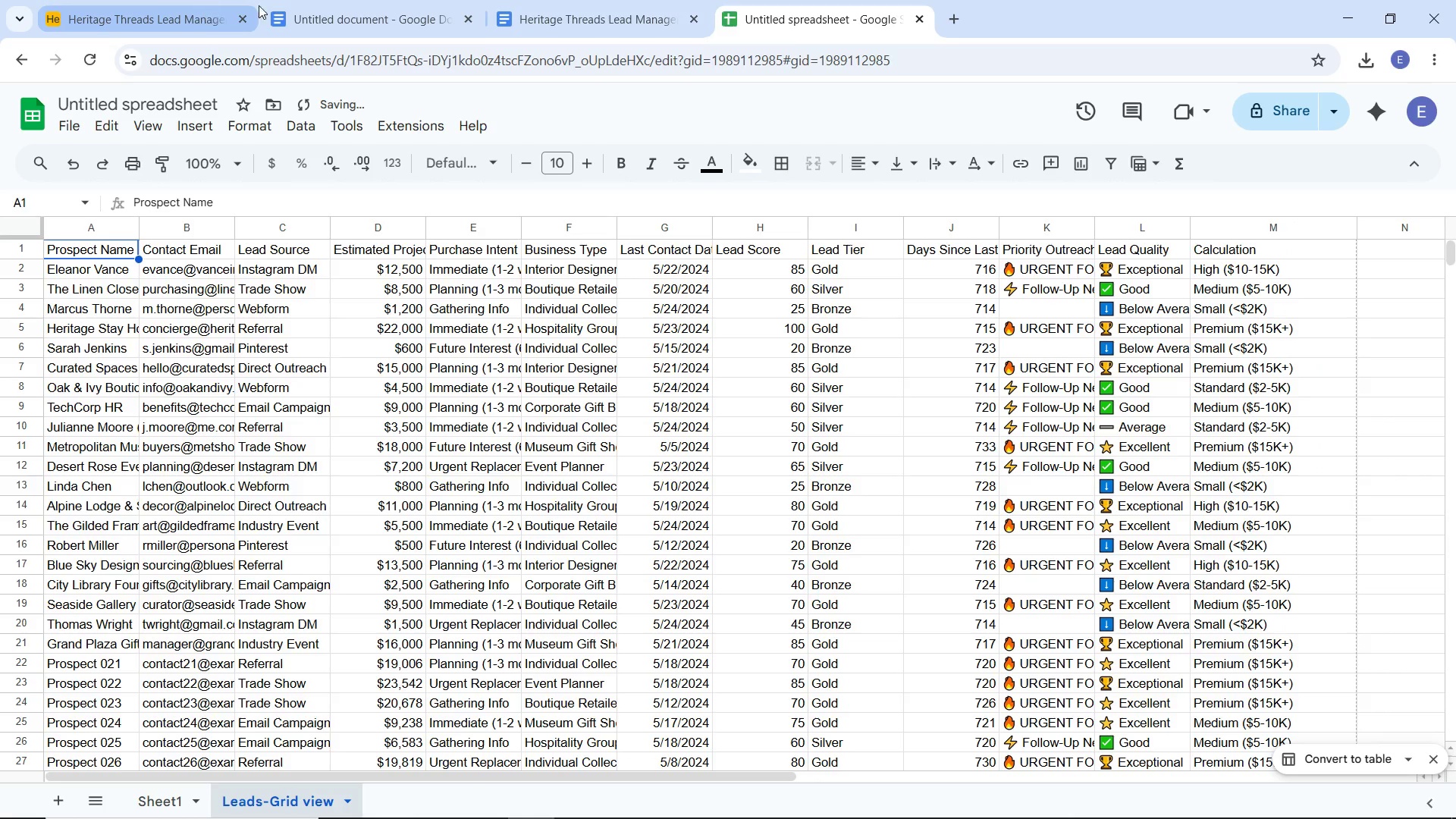 
left_click([334, 4])
 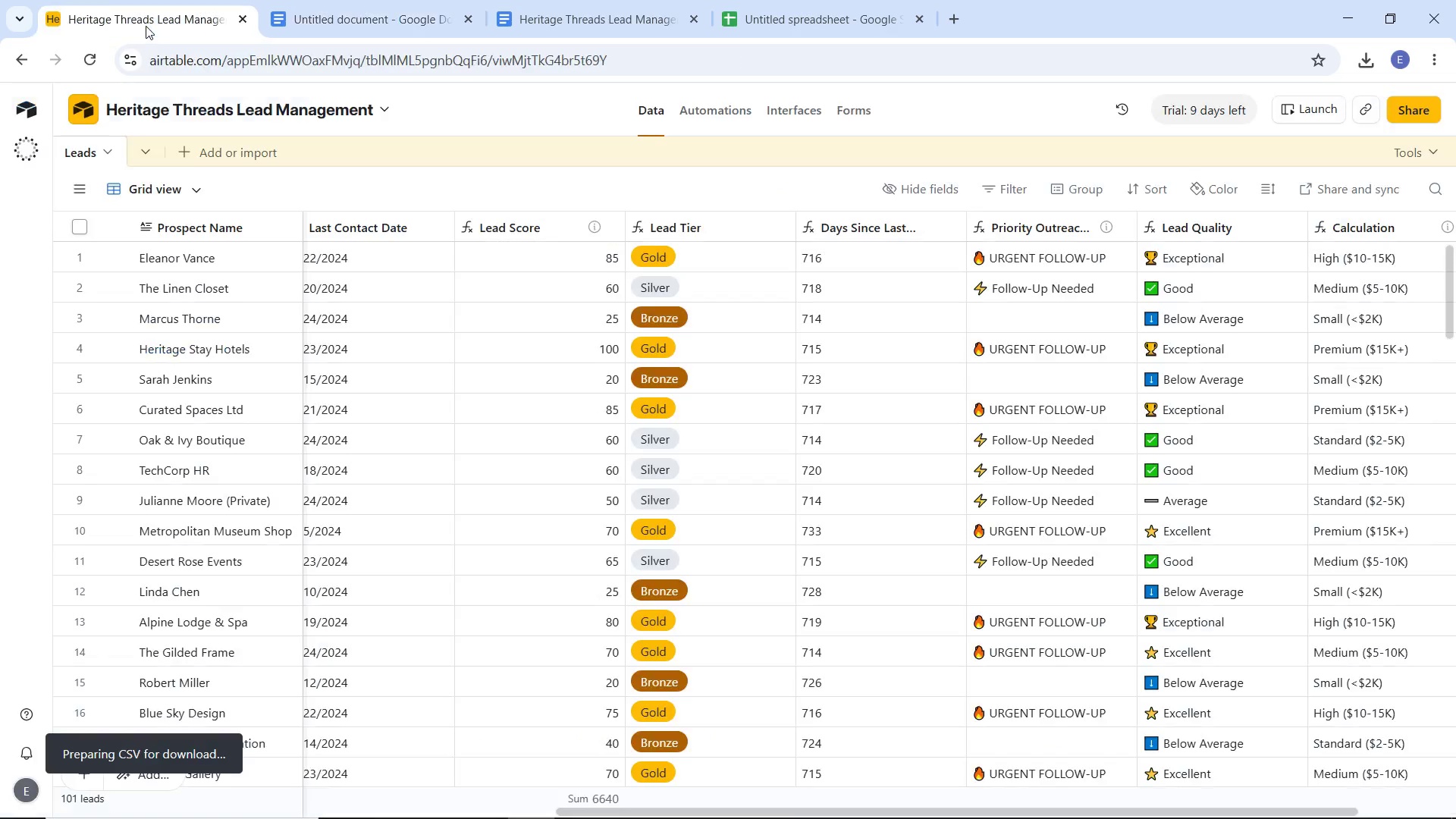 
left_click([146, 27])
 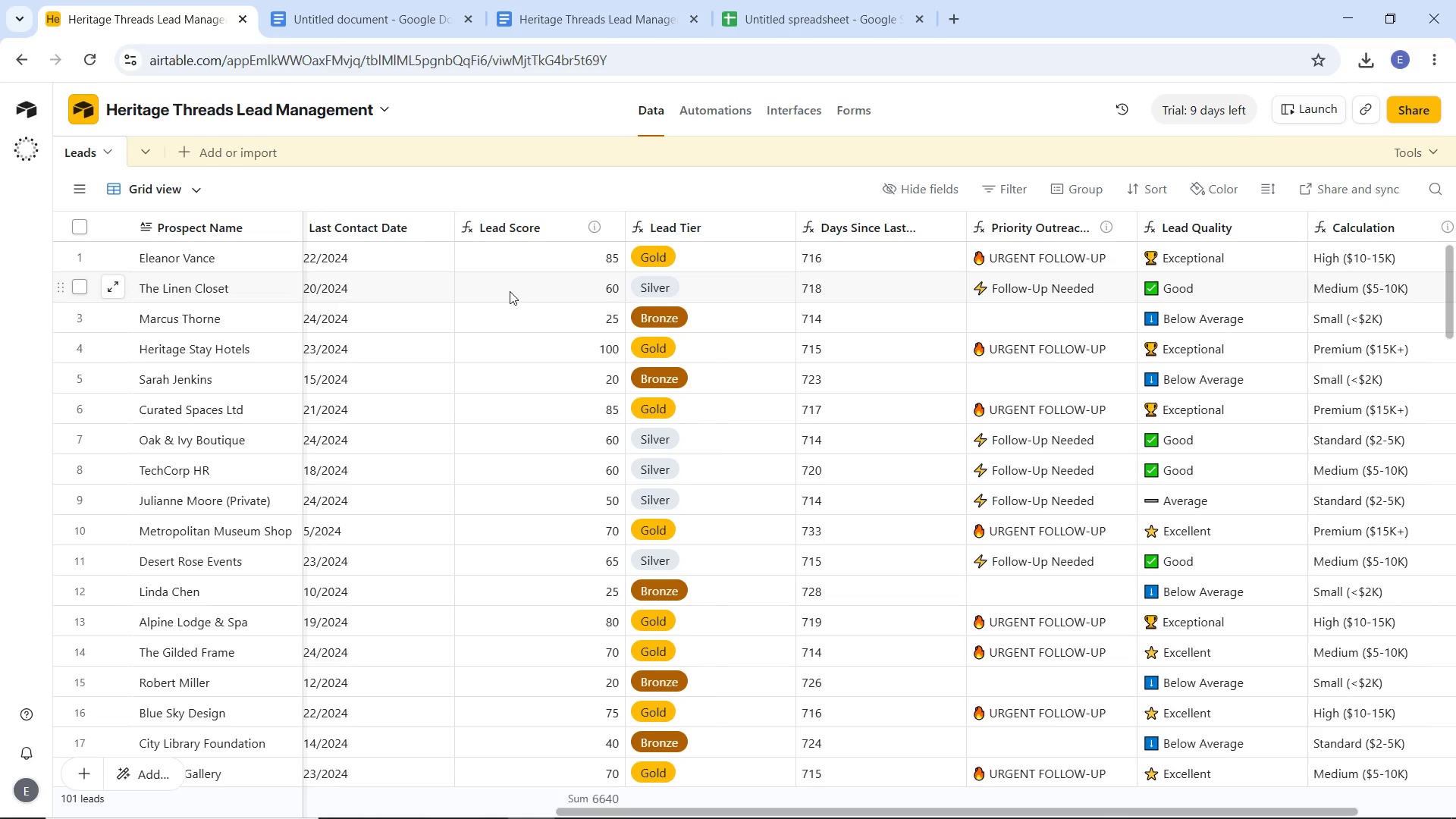 
wait(16.56)
 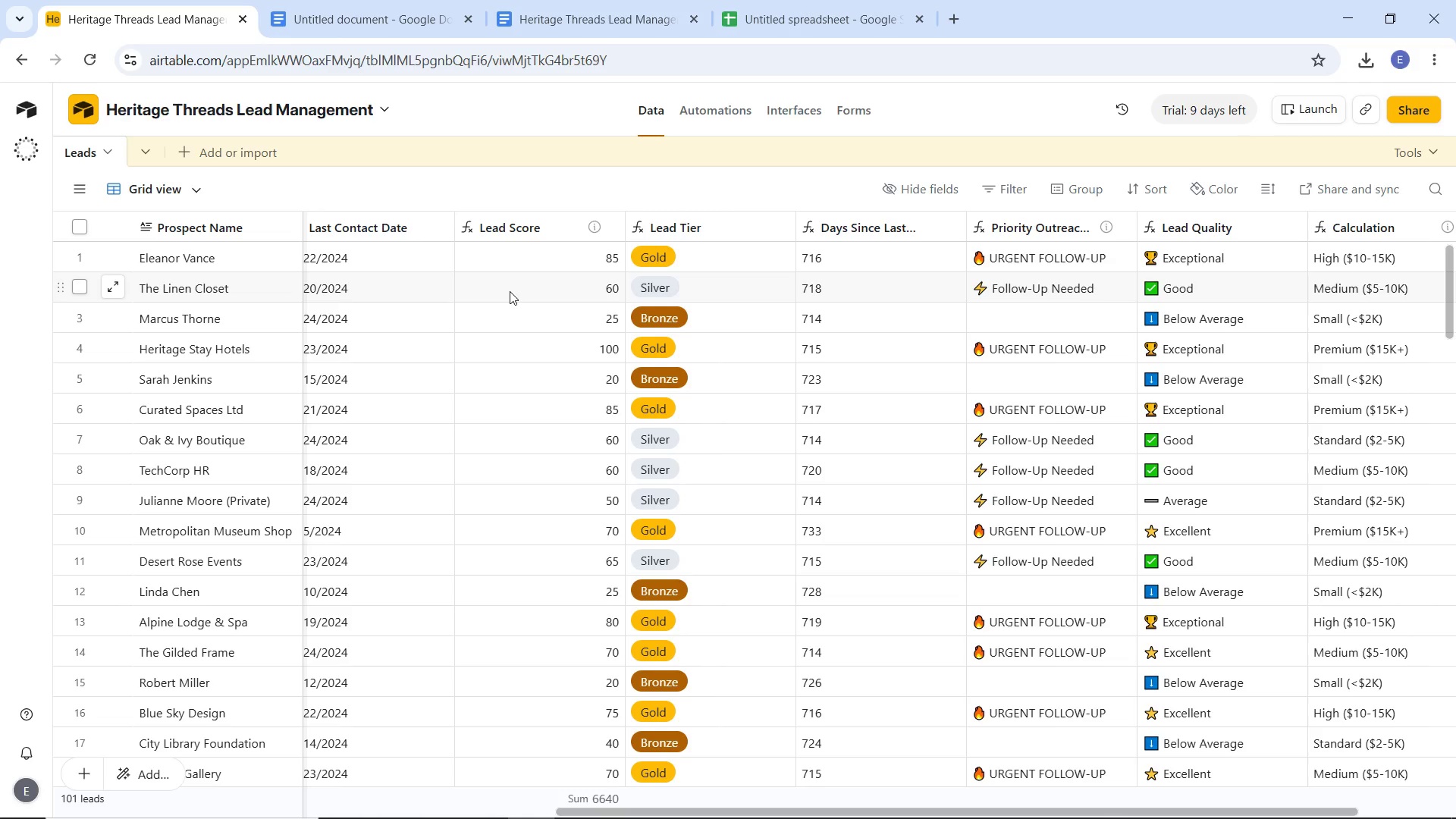 
left_click_drag(start_coordinate=[1147, 812], to_coordinate=[1335, 784])
 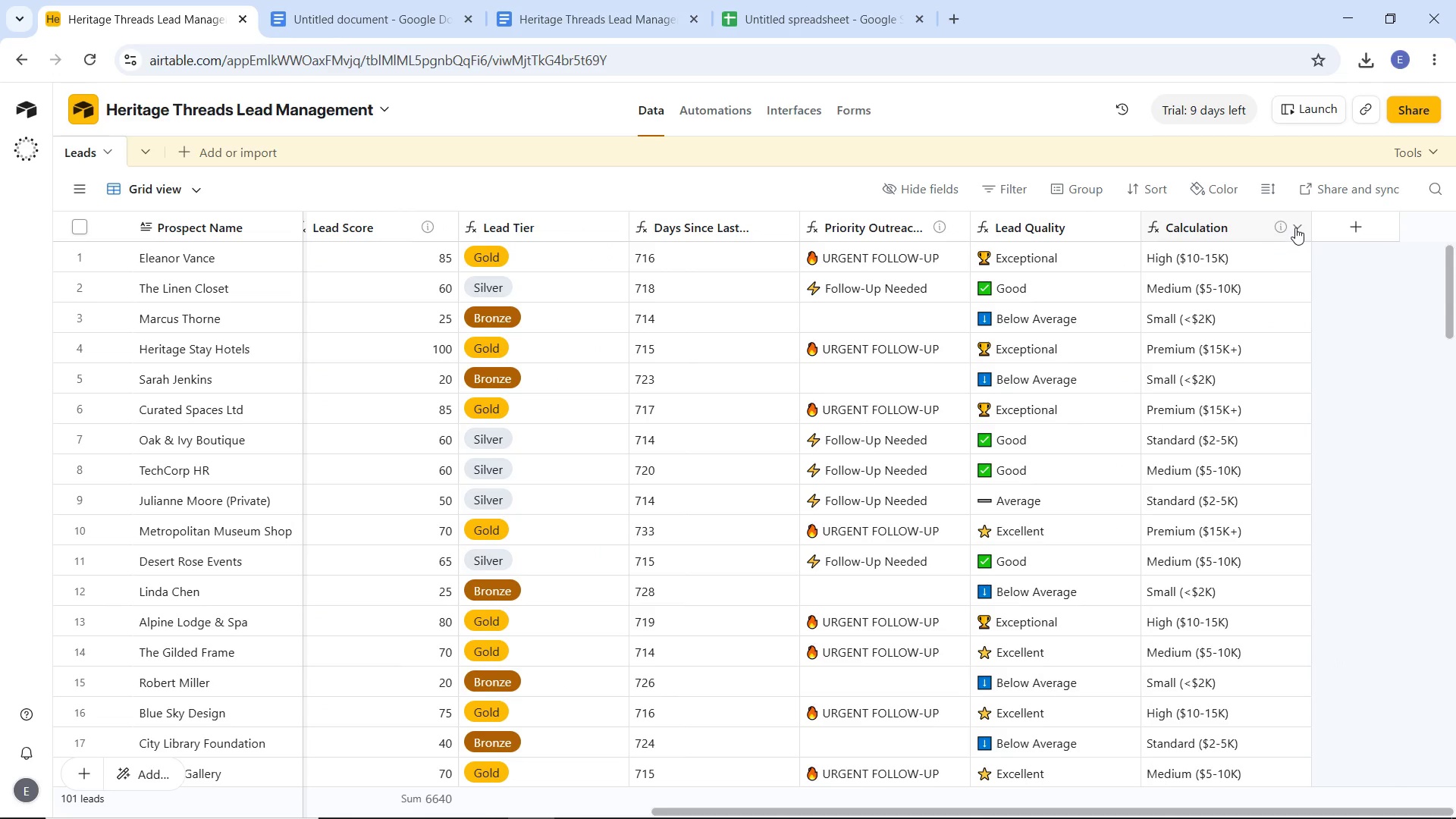 
left_click([1295, 228])
 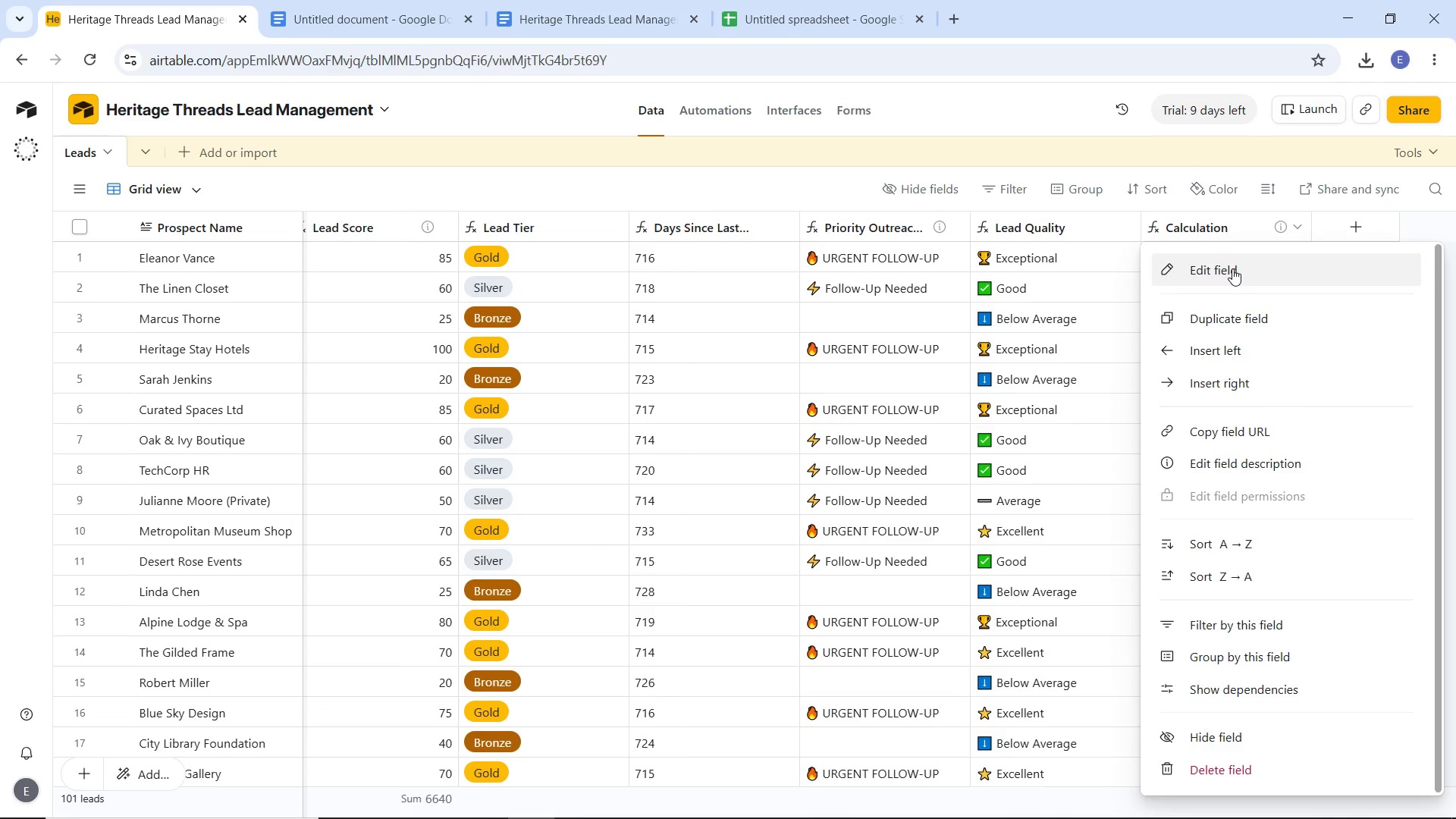 
left_click([1232, 268])
 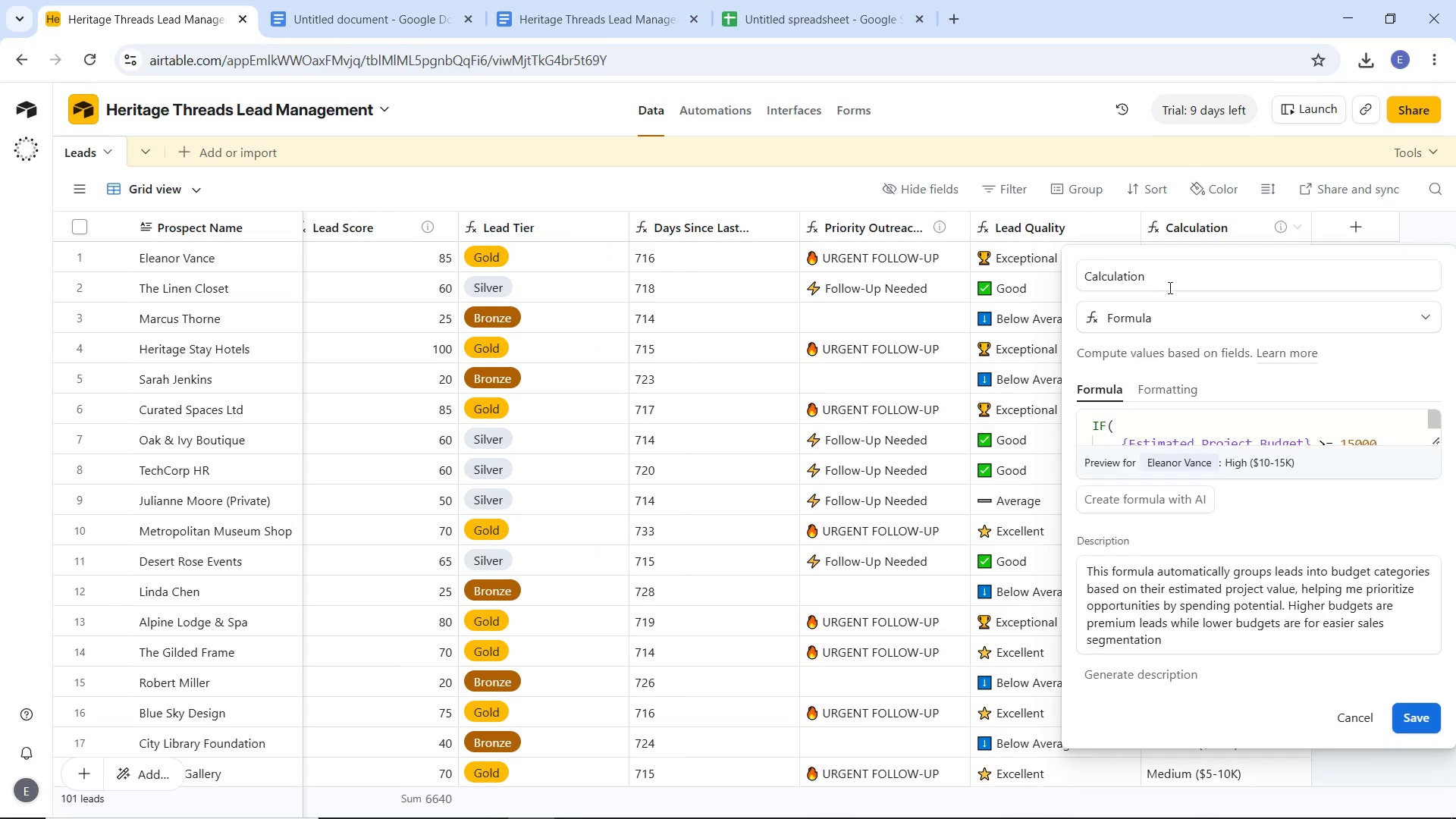 
left_click_drag(start_coordinate=[1170, 279], to_coordinate=[1087, 271])
 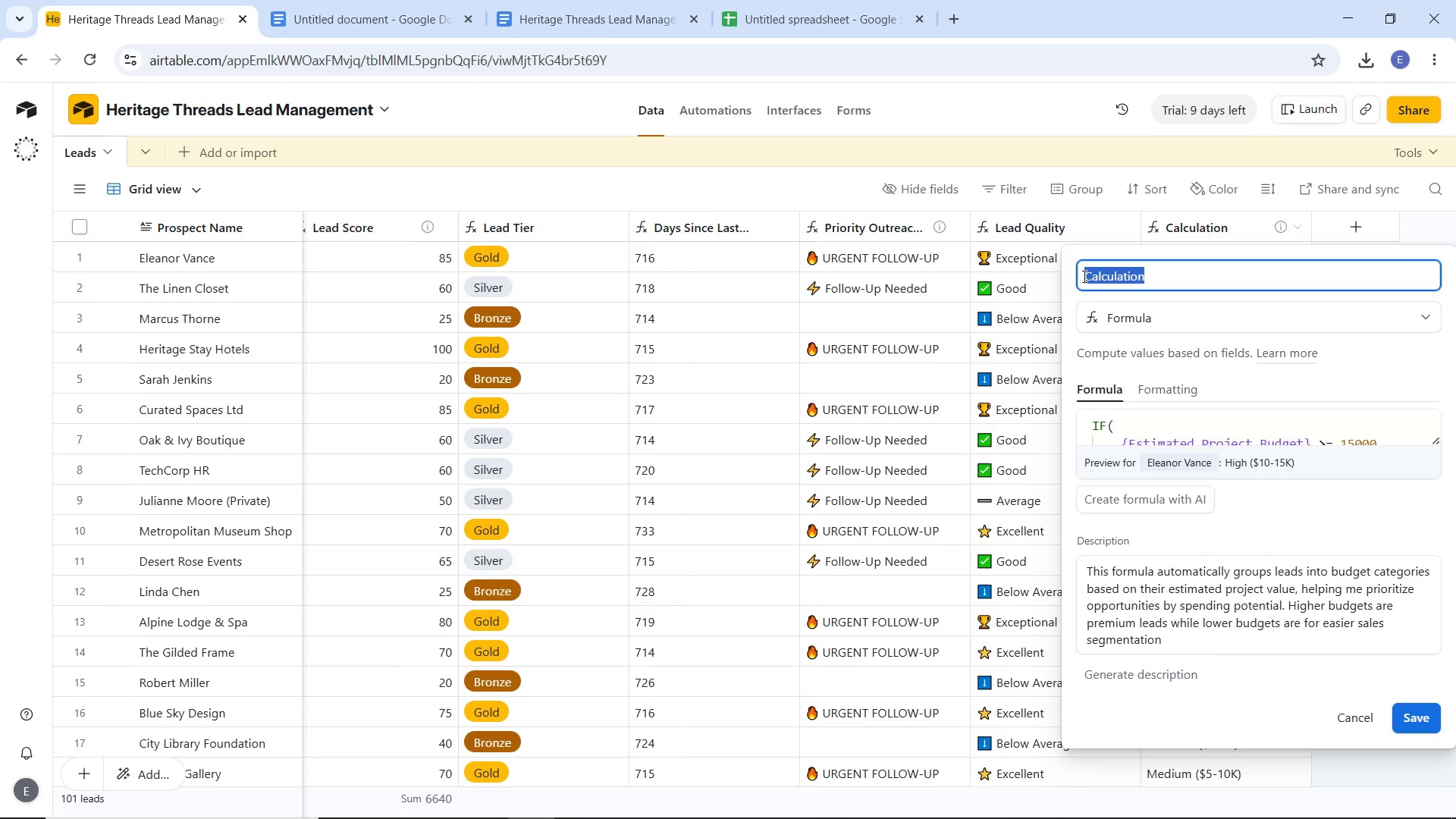 
type(Budget Category)
 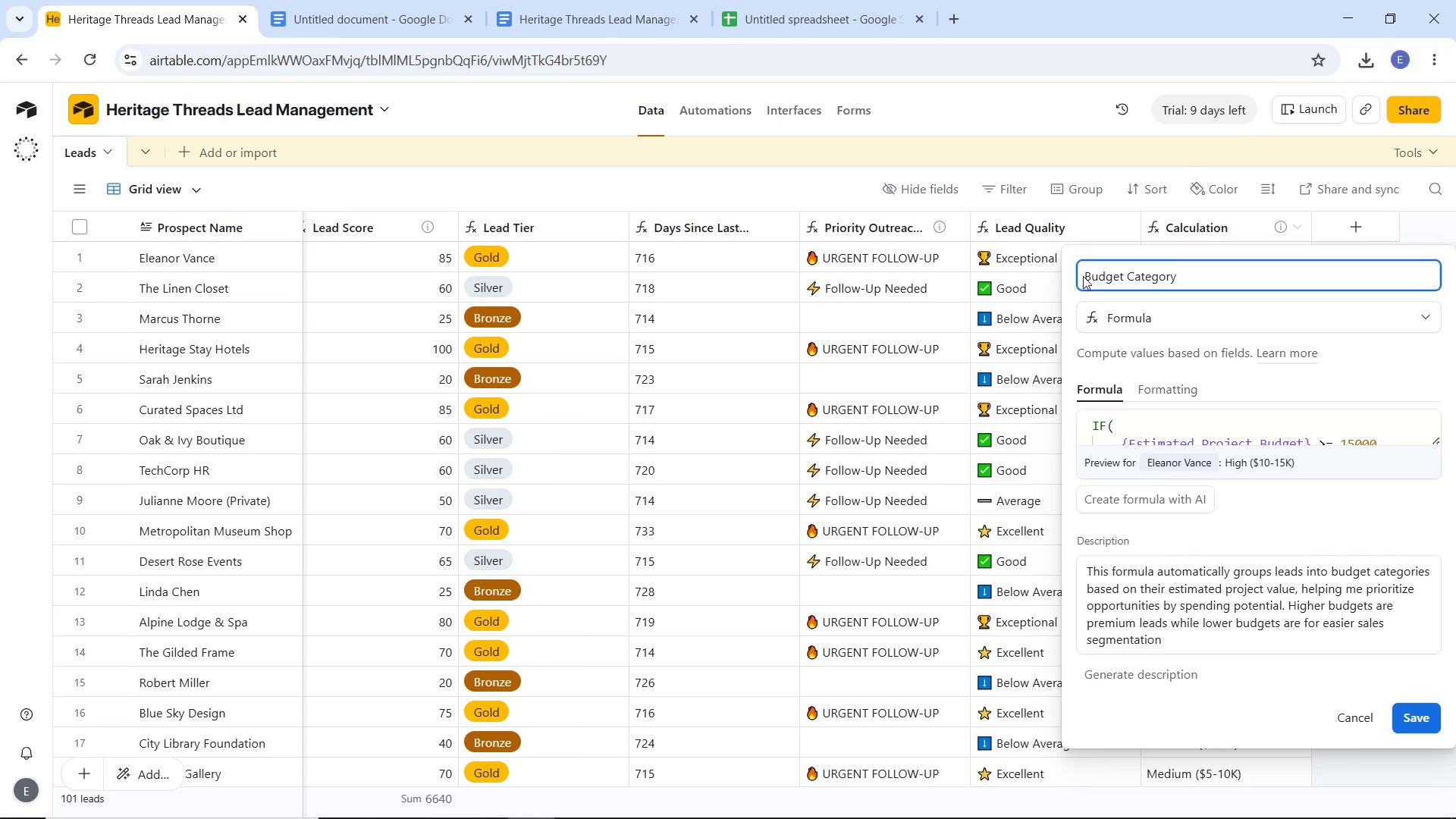 
key(Enter)
 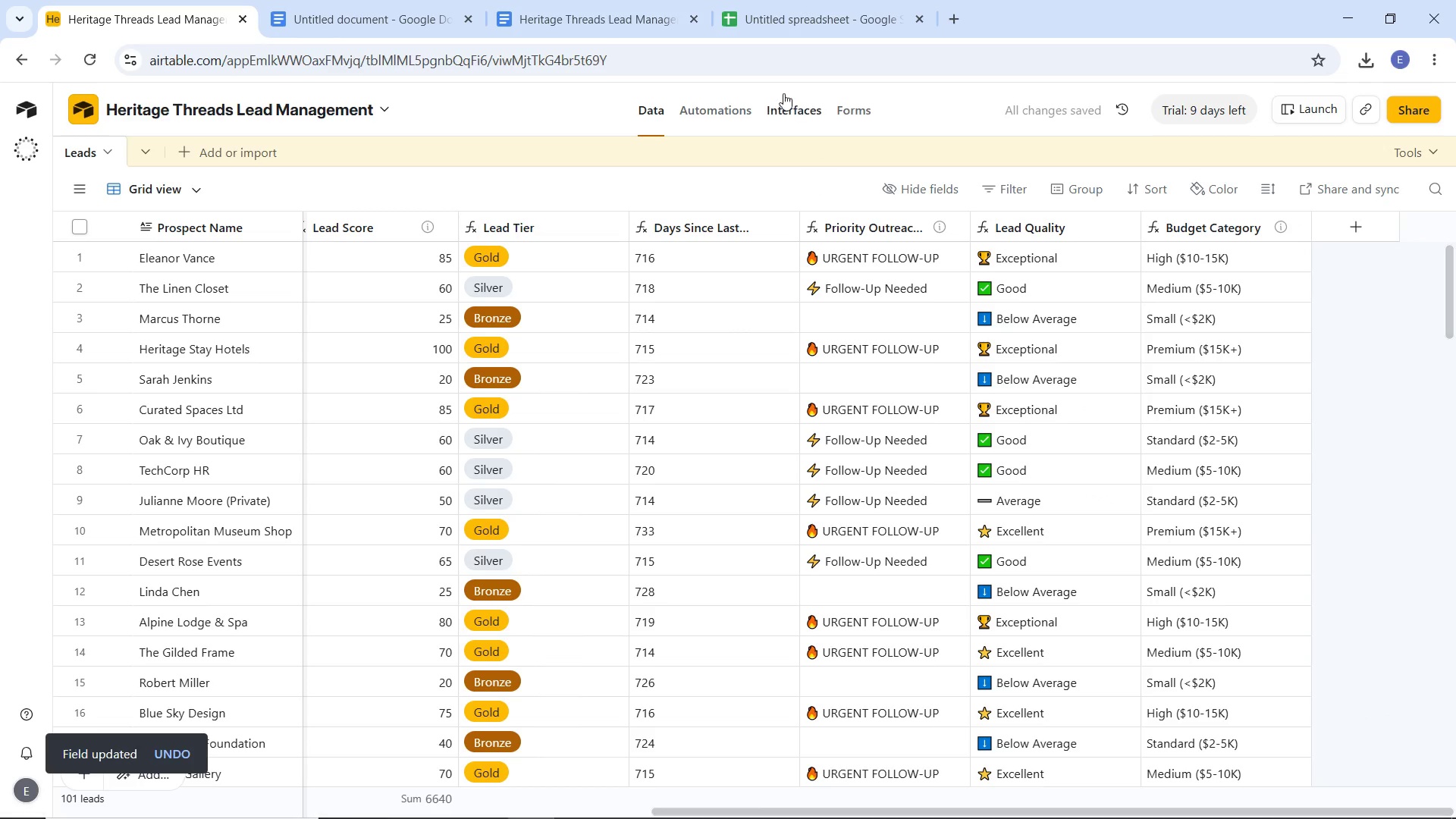 
left_click([808, 24])
 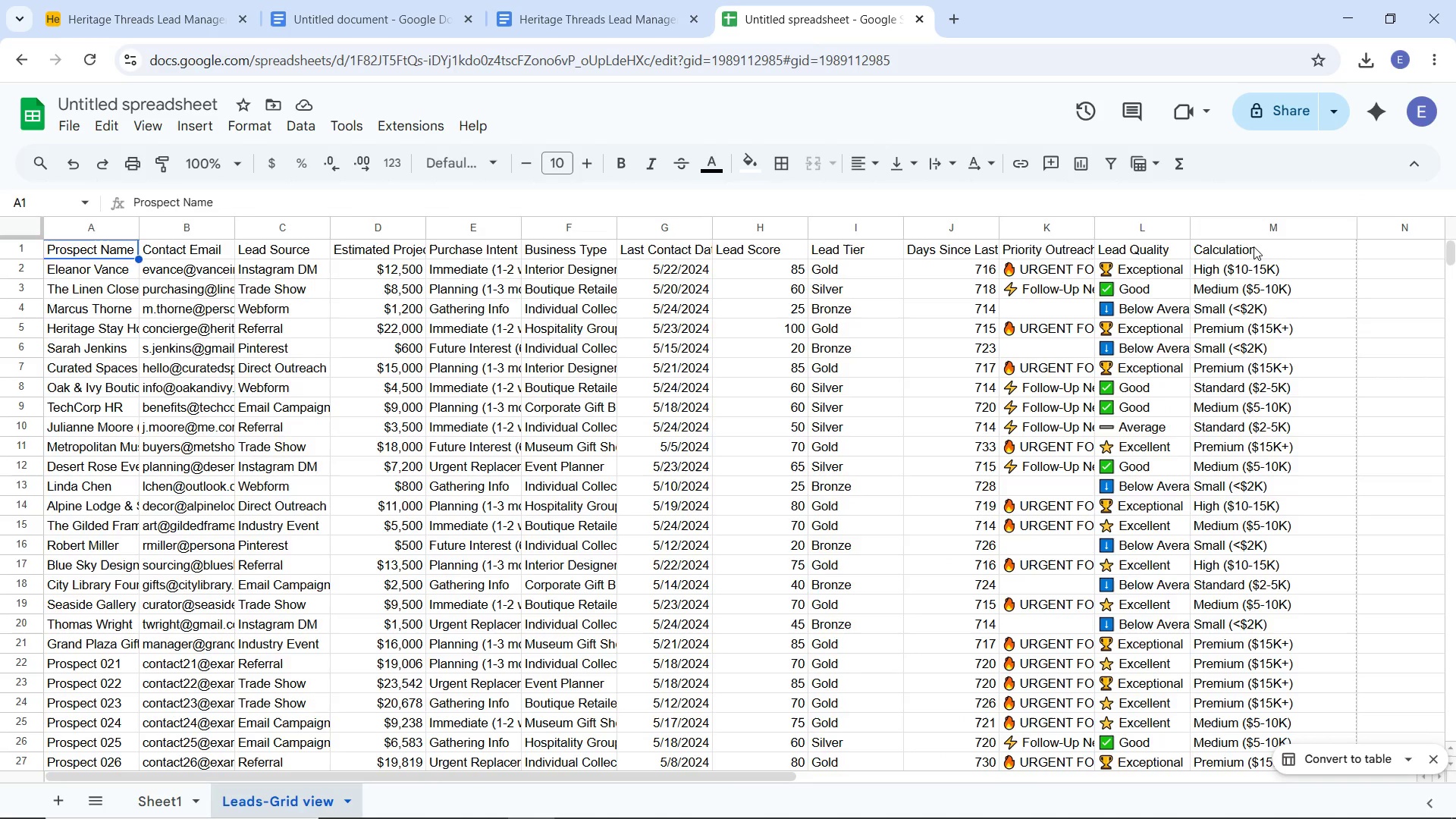 
double_click([1254, 246])
 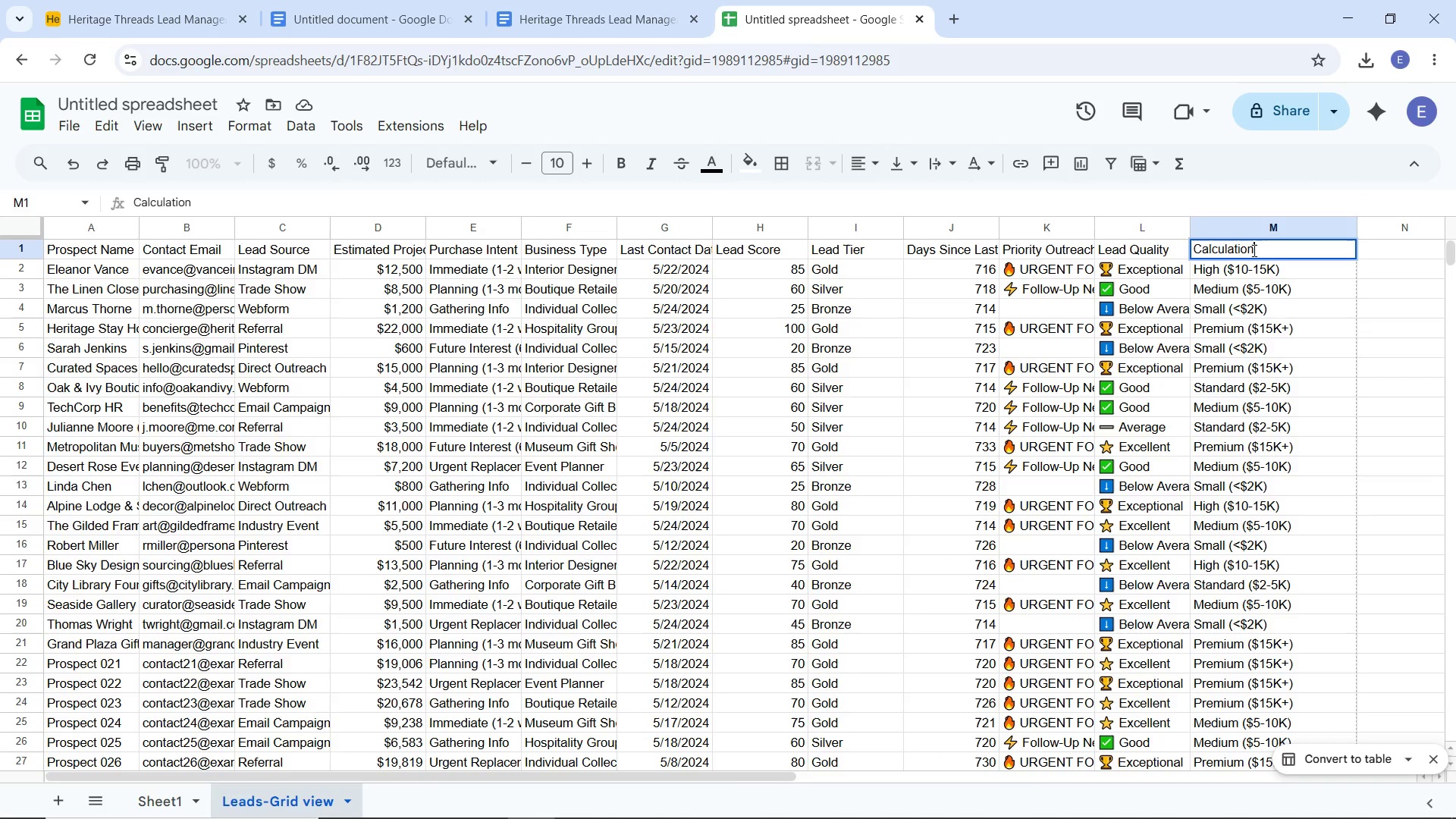 
key(Control+A)
 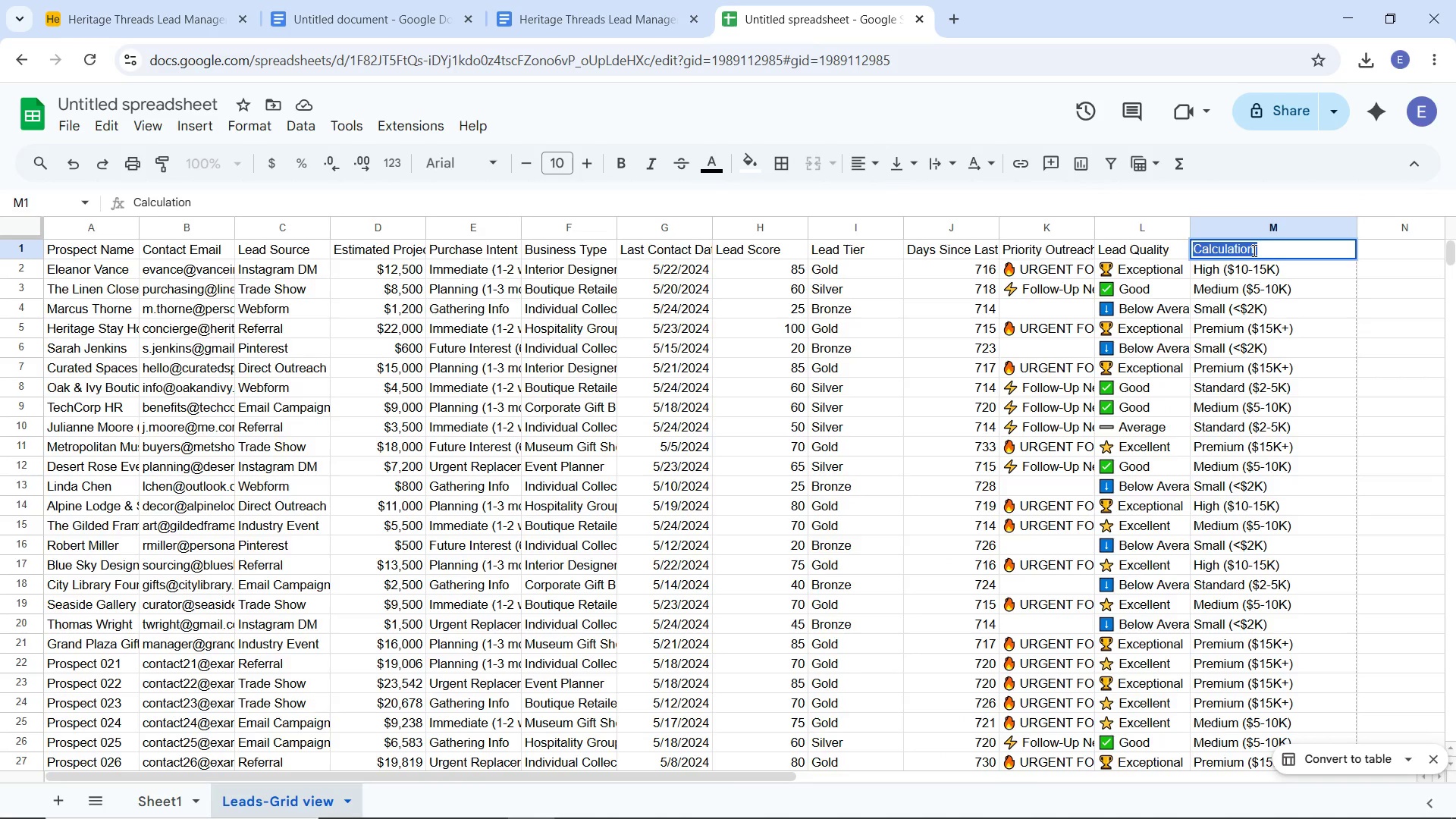 
type(Budget Category)
 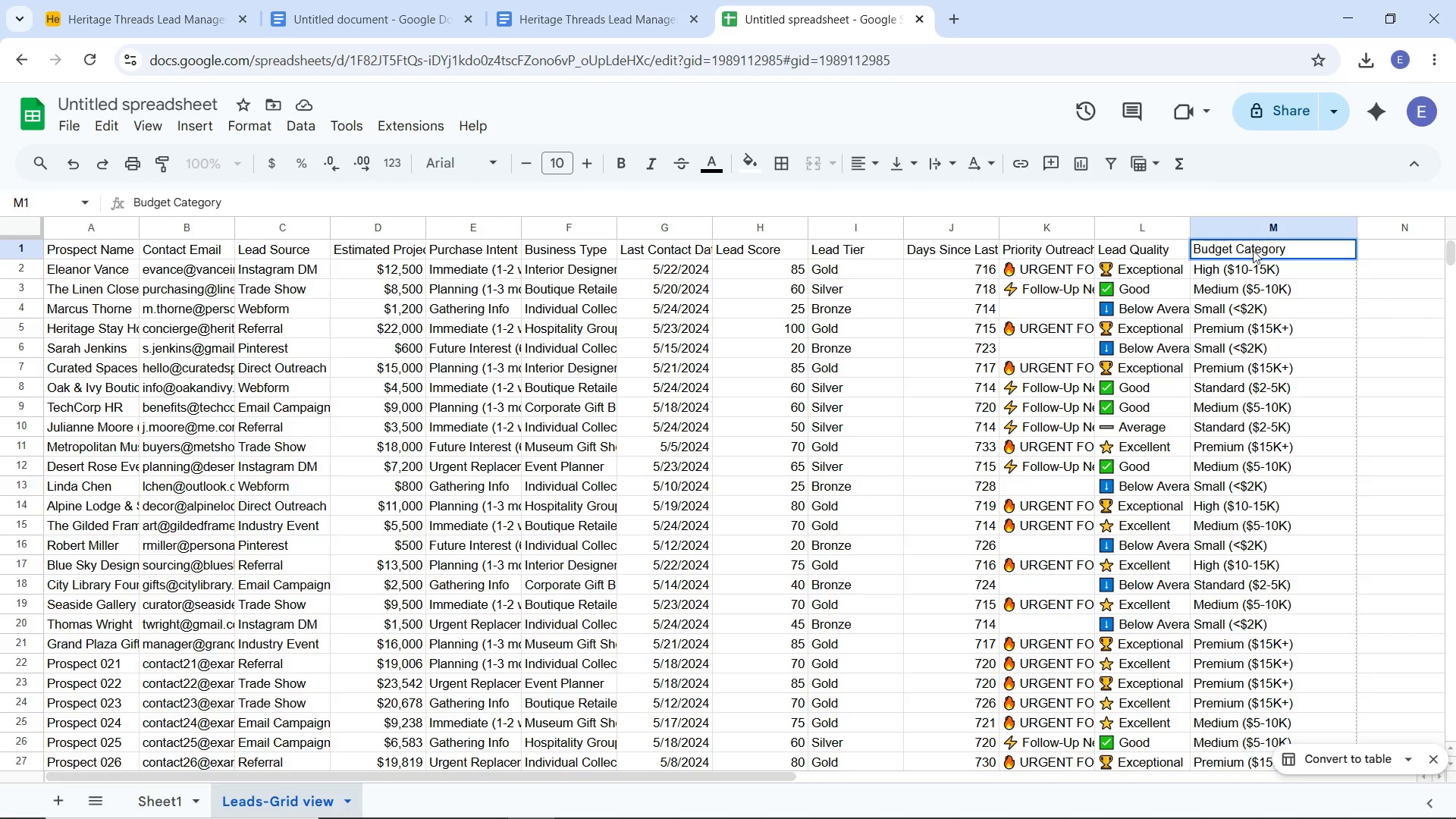 
key(Enter)
 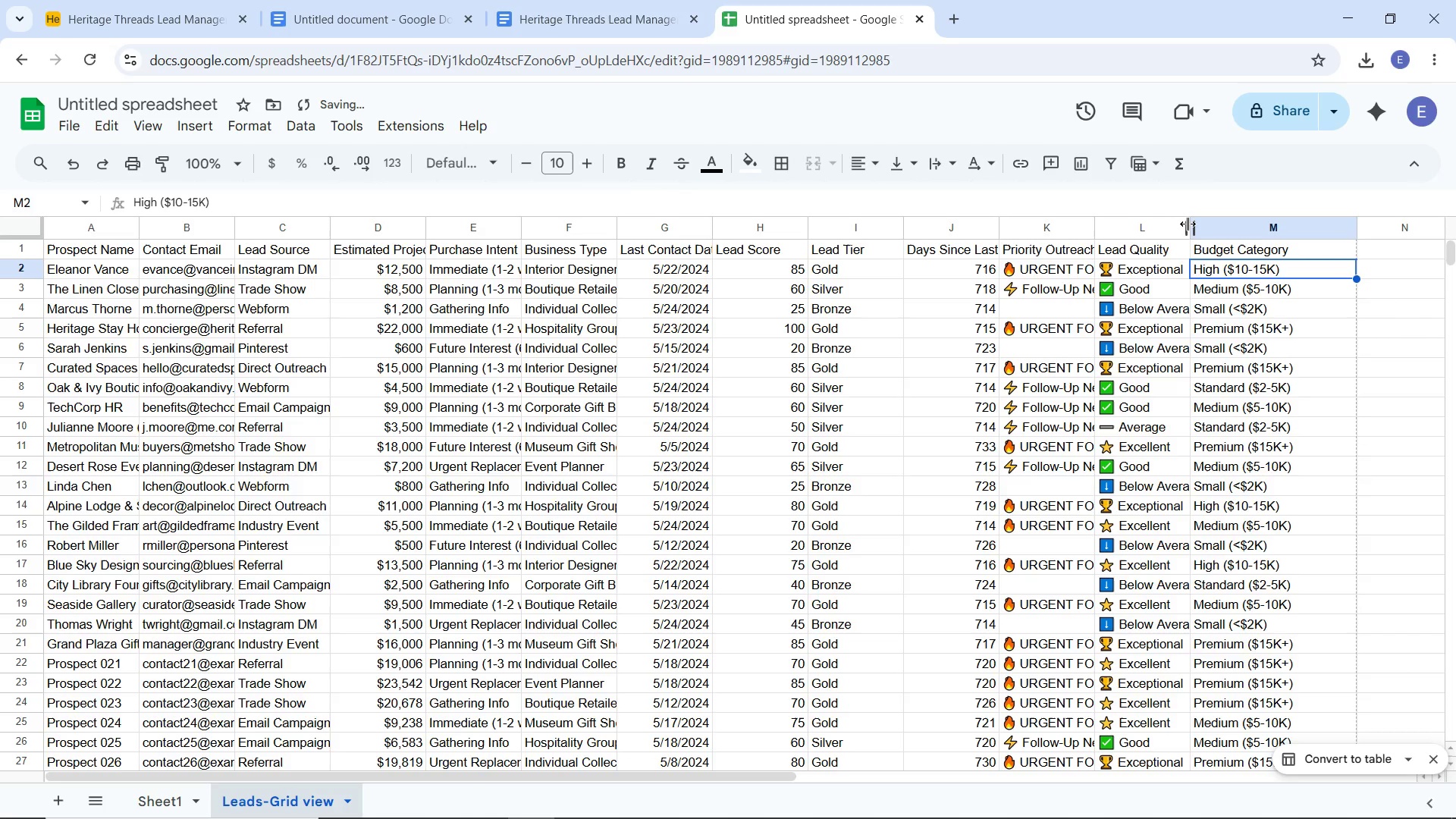 
left_click_drag(start_coordinate=[1190, 224], to_coordinate=[1245, 229])
 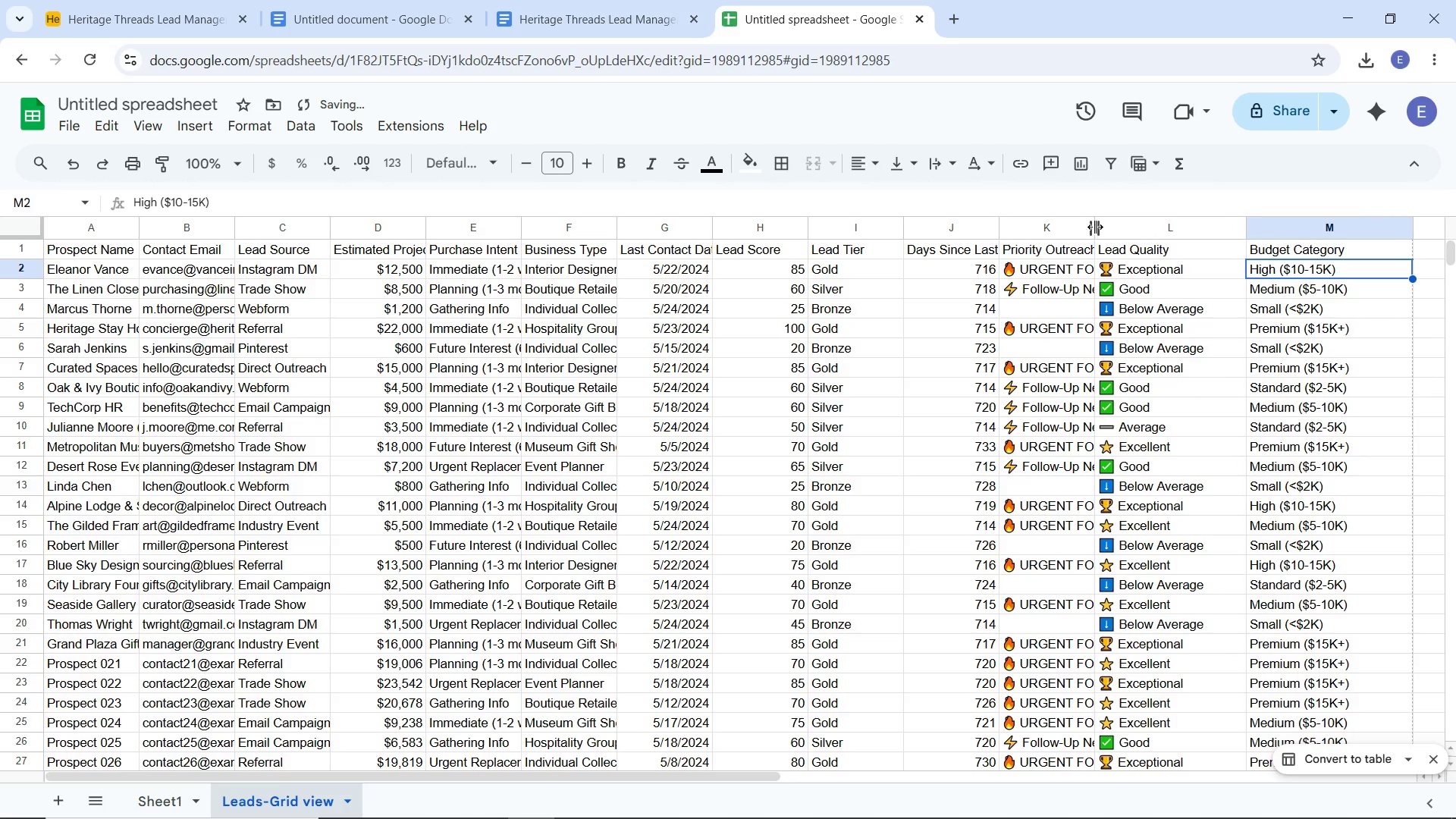 
left_click_drag(start_coordinate=[1095, 224], to_coordinate=[1144, 235])
 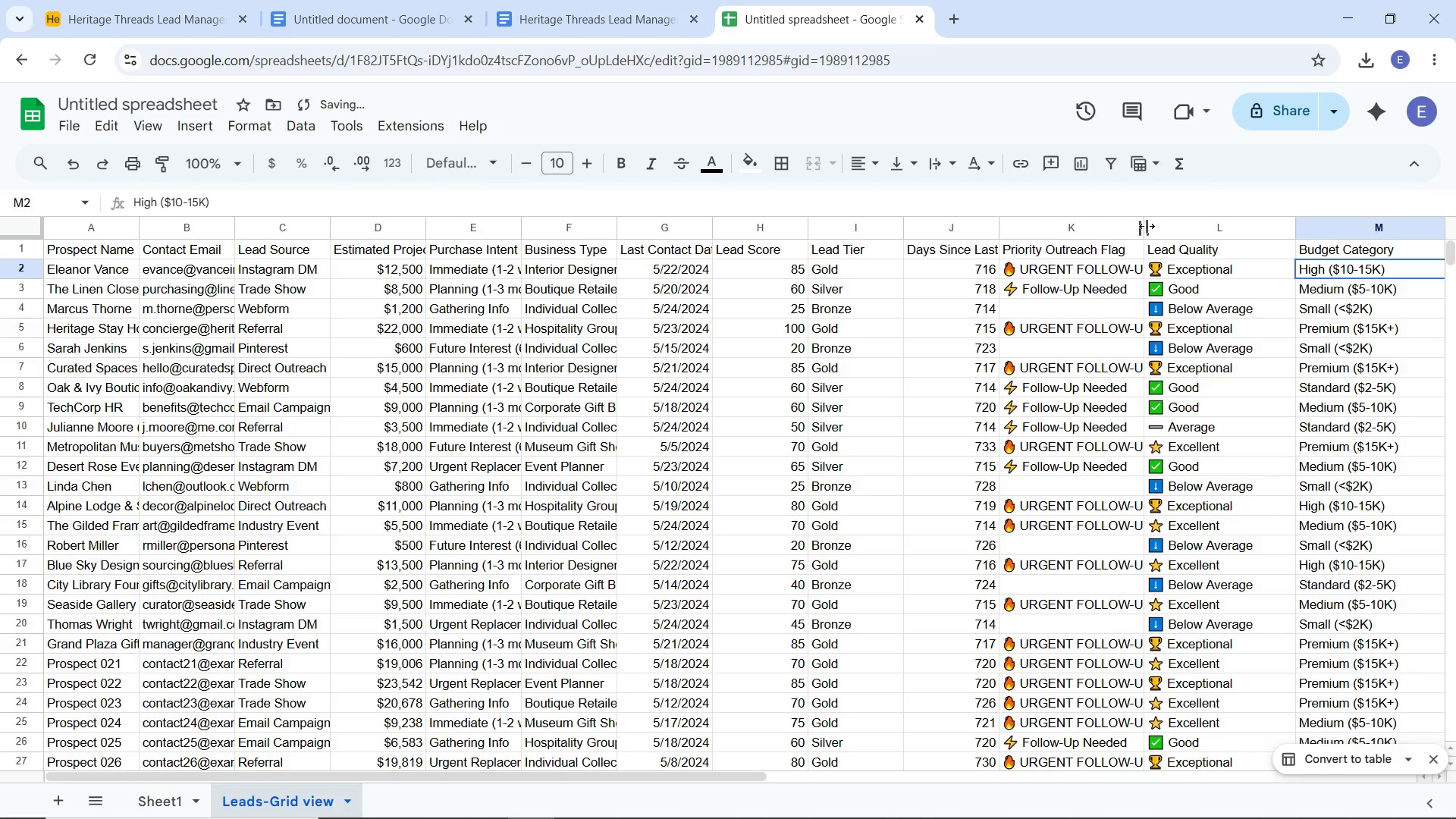 
left_click_drag(start_coordinate=[1146, 226], to_coordinate=[1193, 233])
 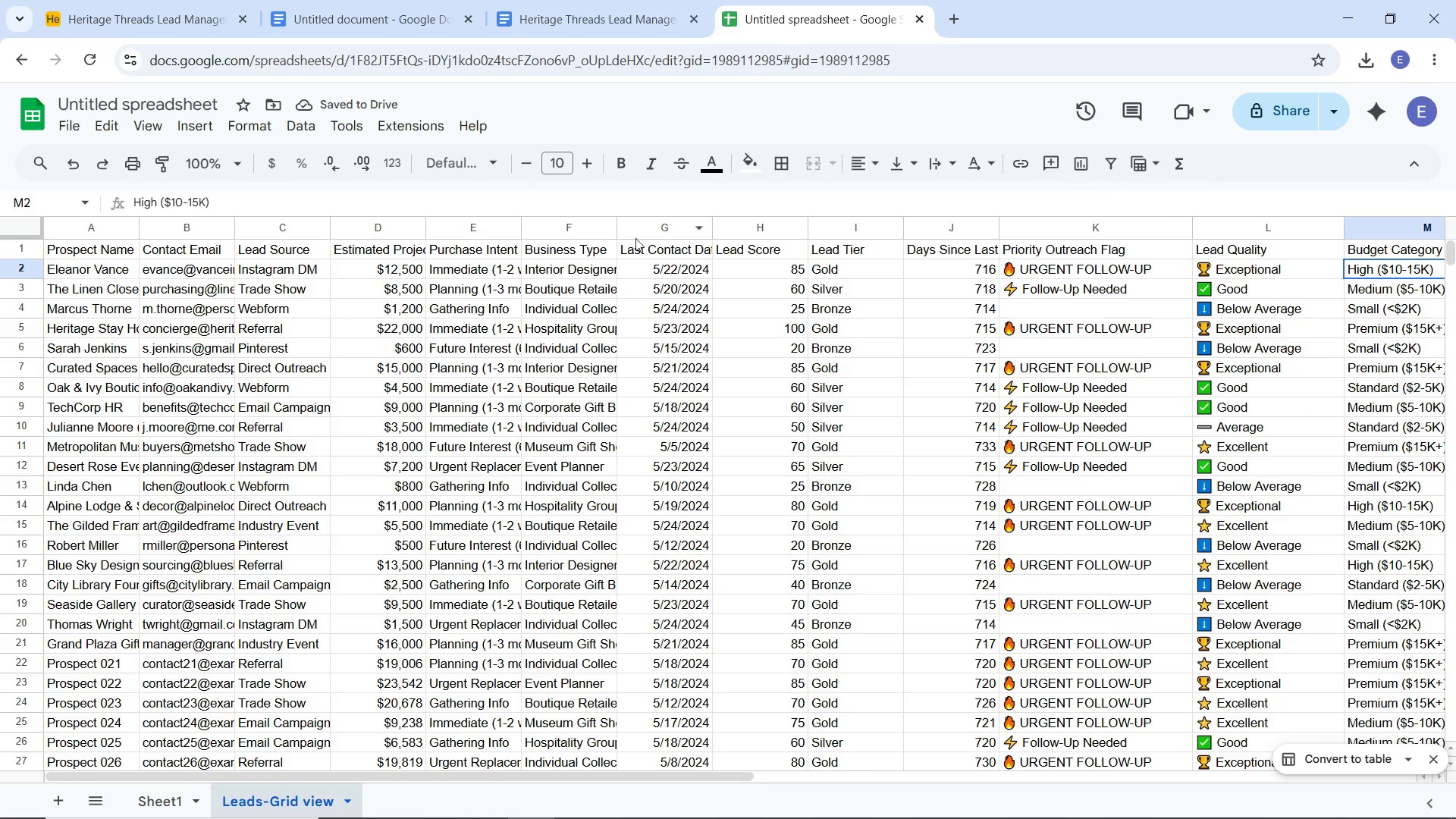 
left_click_drag(start_coordinate=[620, 227], to_coordinate=[679, 233])
 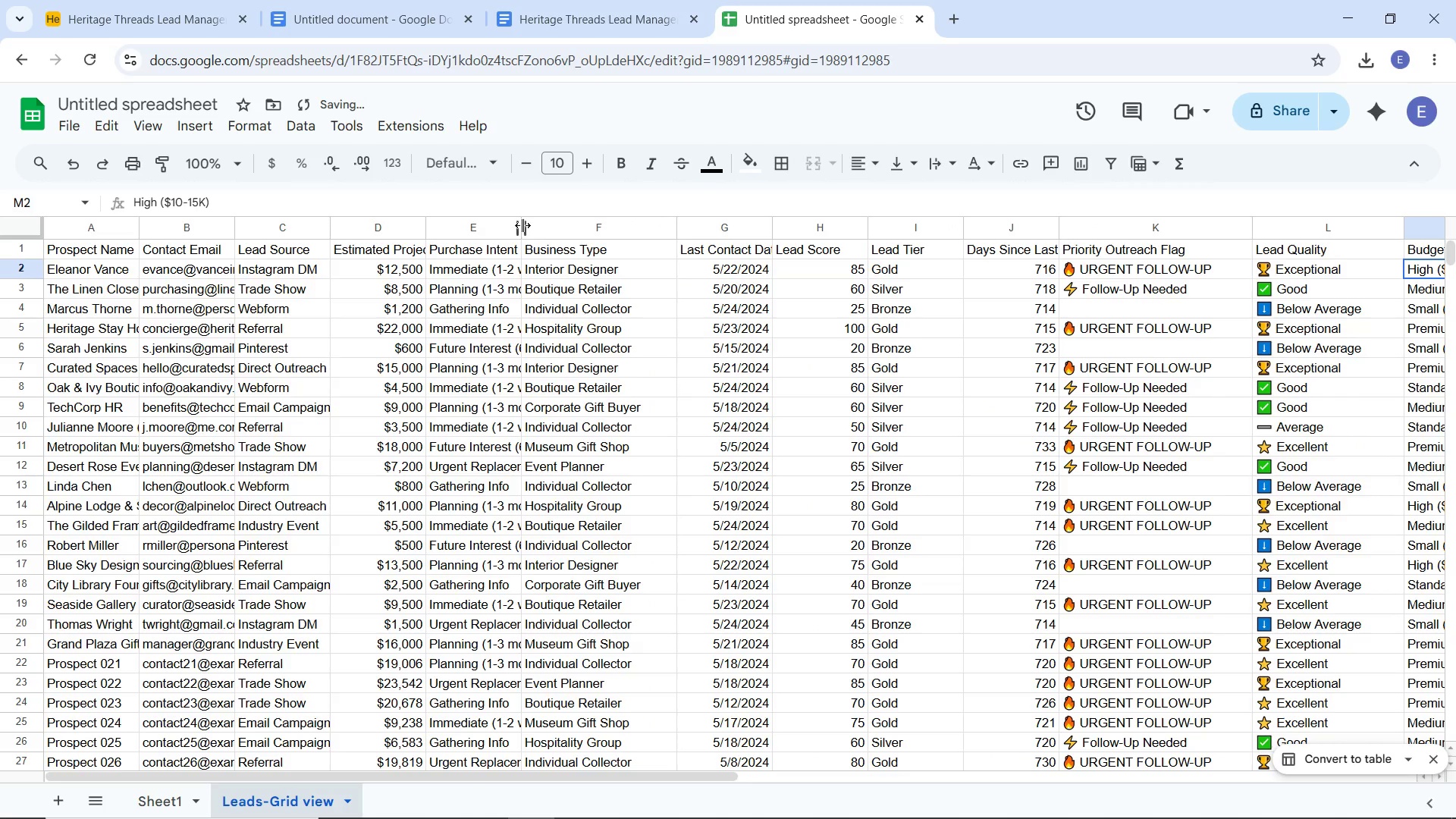 
left_click_drag(start_coordinate=[522, 224], to_coordinate=[570, 231])
 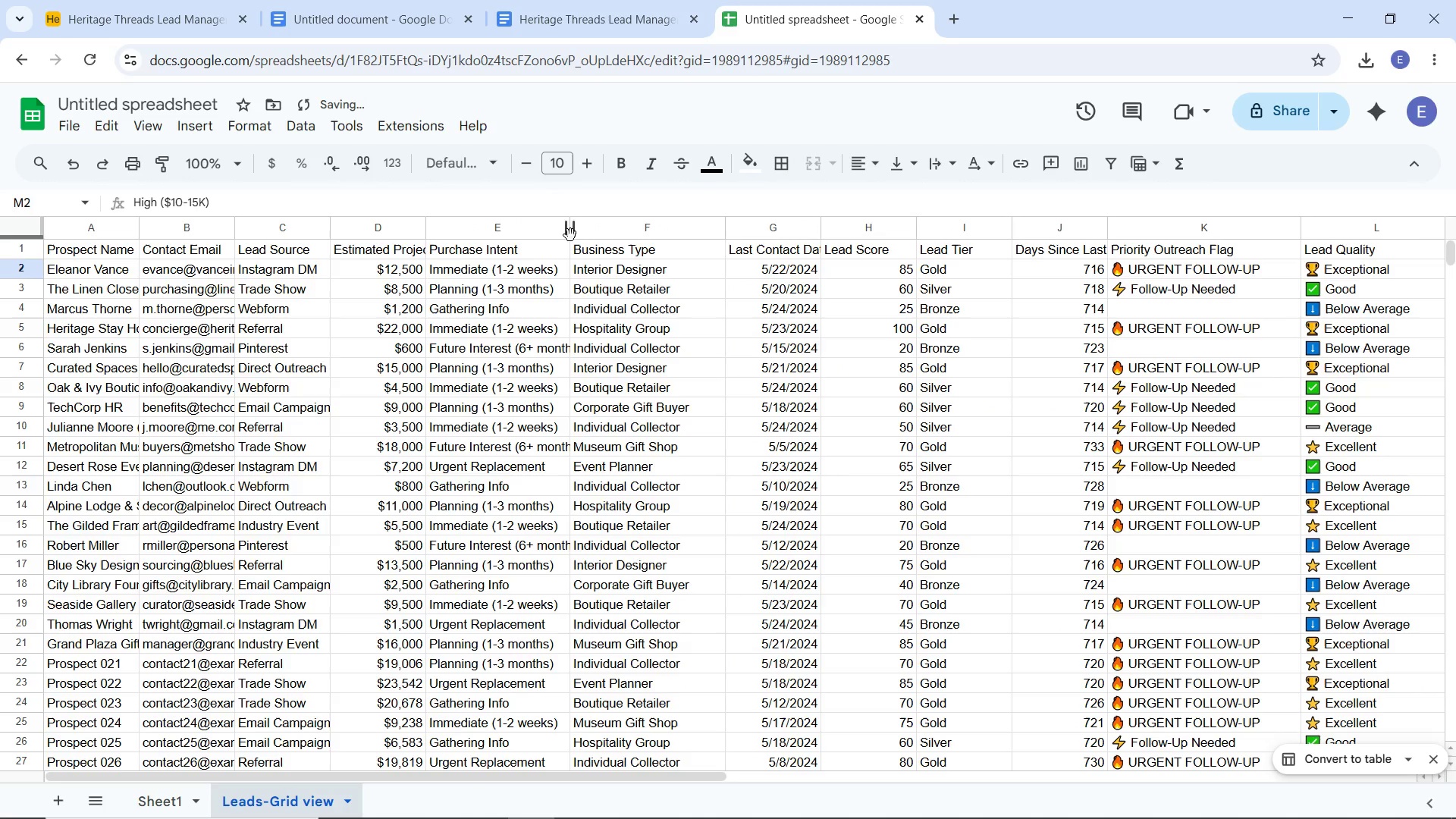 
left_click_drag(start_coordinate=[570, 231], to_coordinate=[601, 237])
 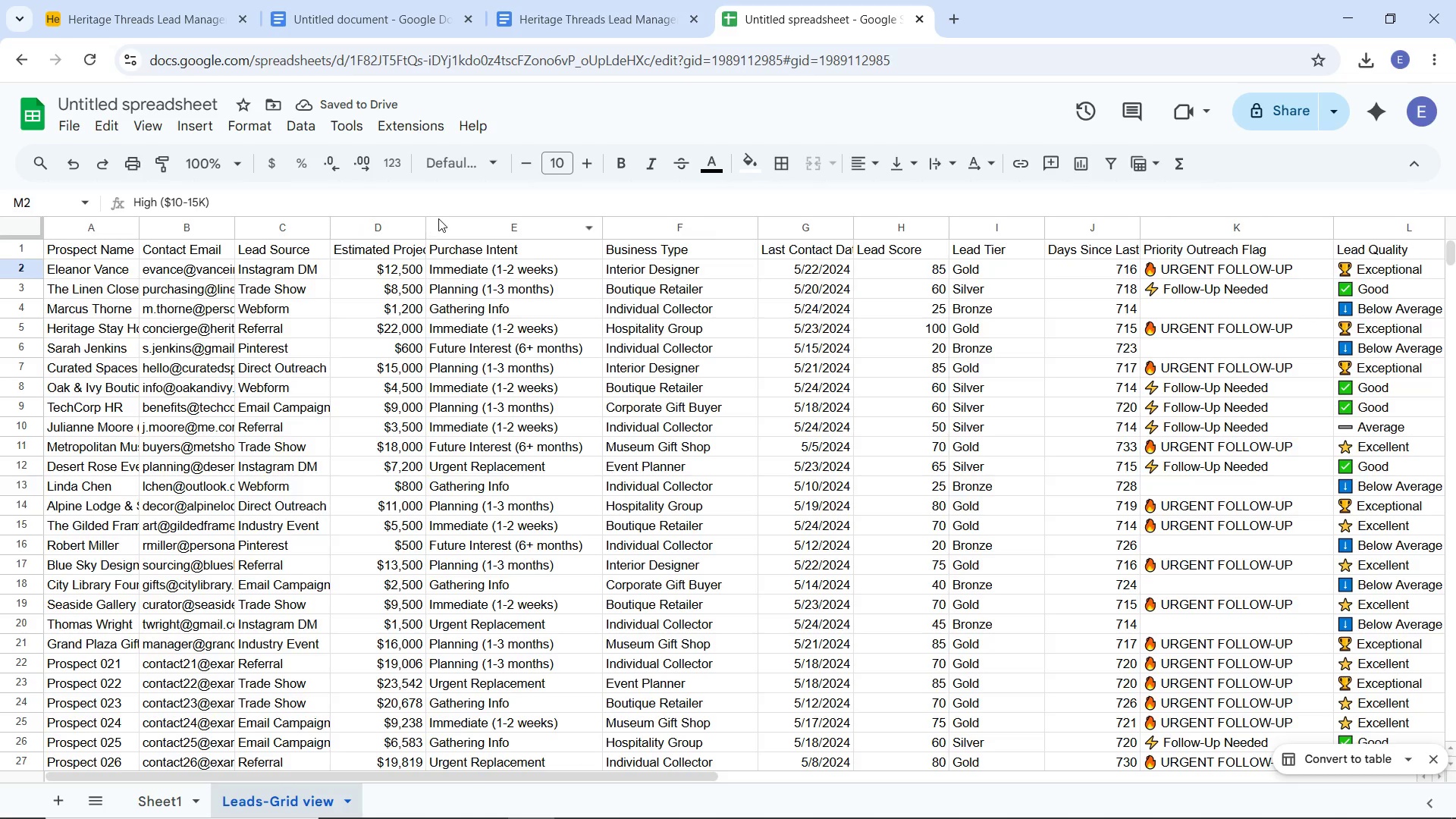 
left_click_drag(start_coordinate=[428, 228], to_coordinate=[450, 237])
 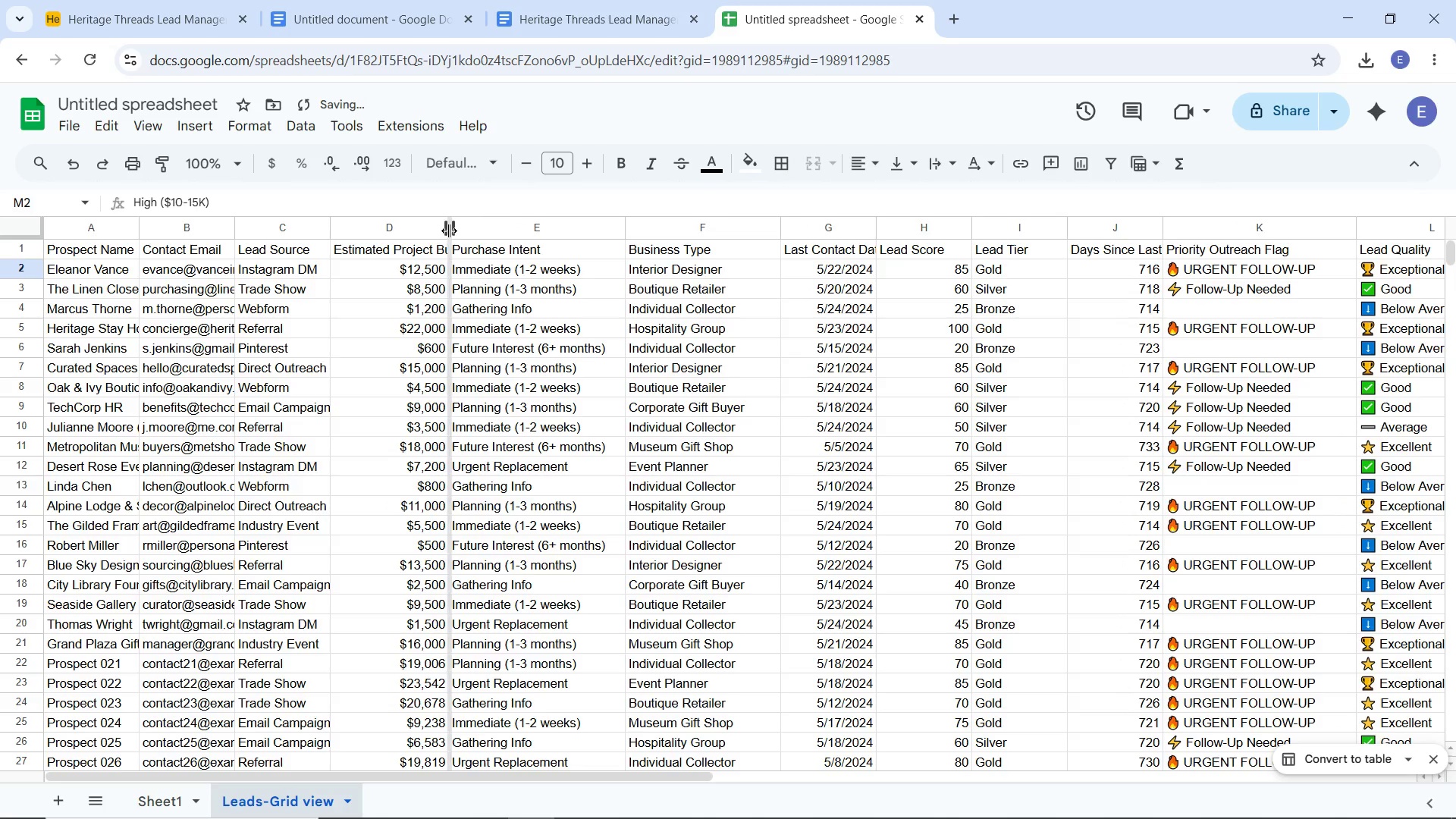 
left_click_drag(start_coordinate=[447, 231], to_coordinate=[477, 230])
 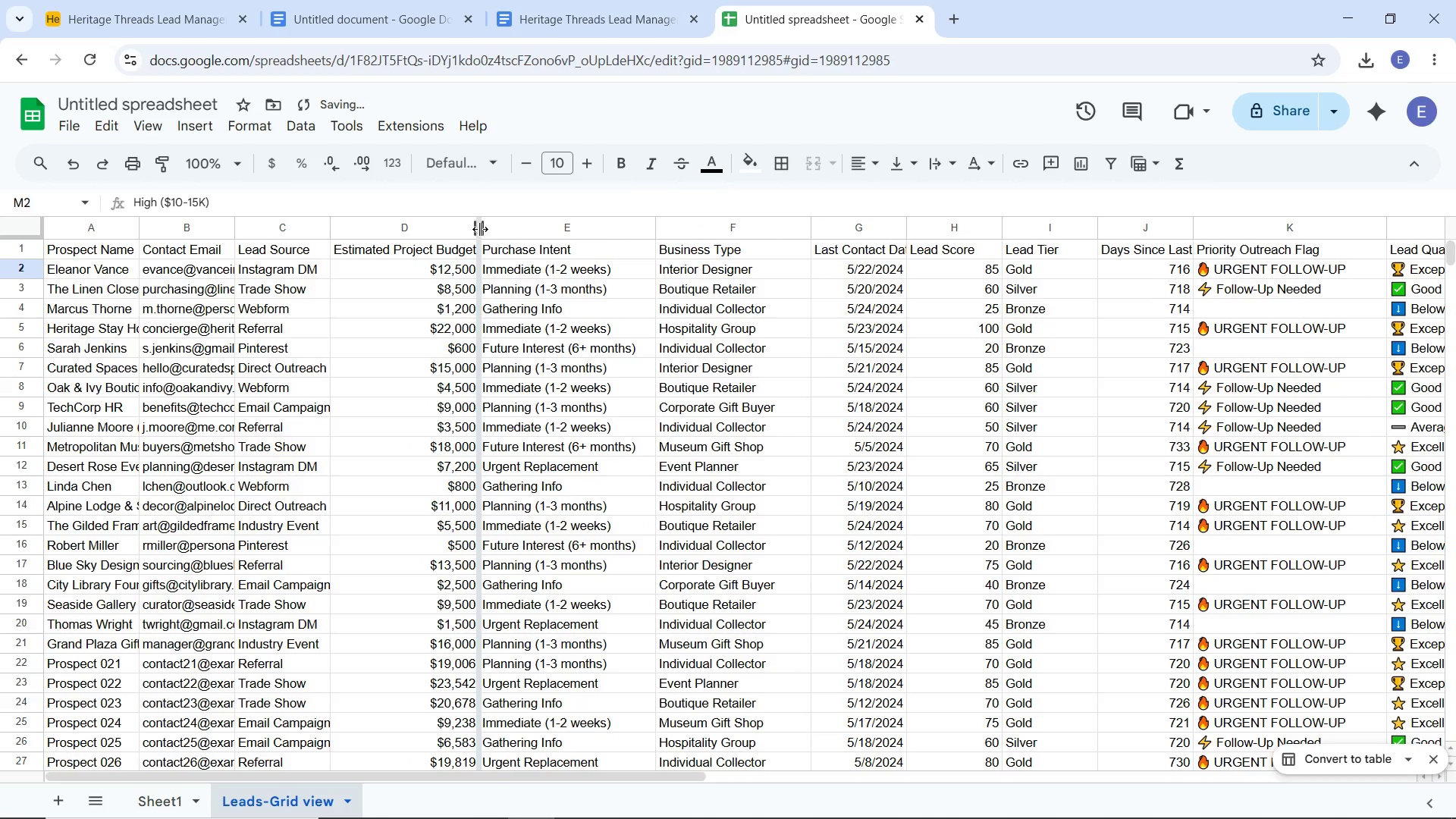 
left_click_drag(start_coordinate=[478, 229], to_coordinate=[486, 230])
 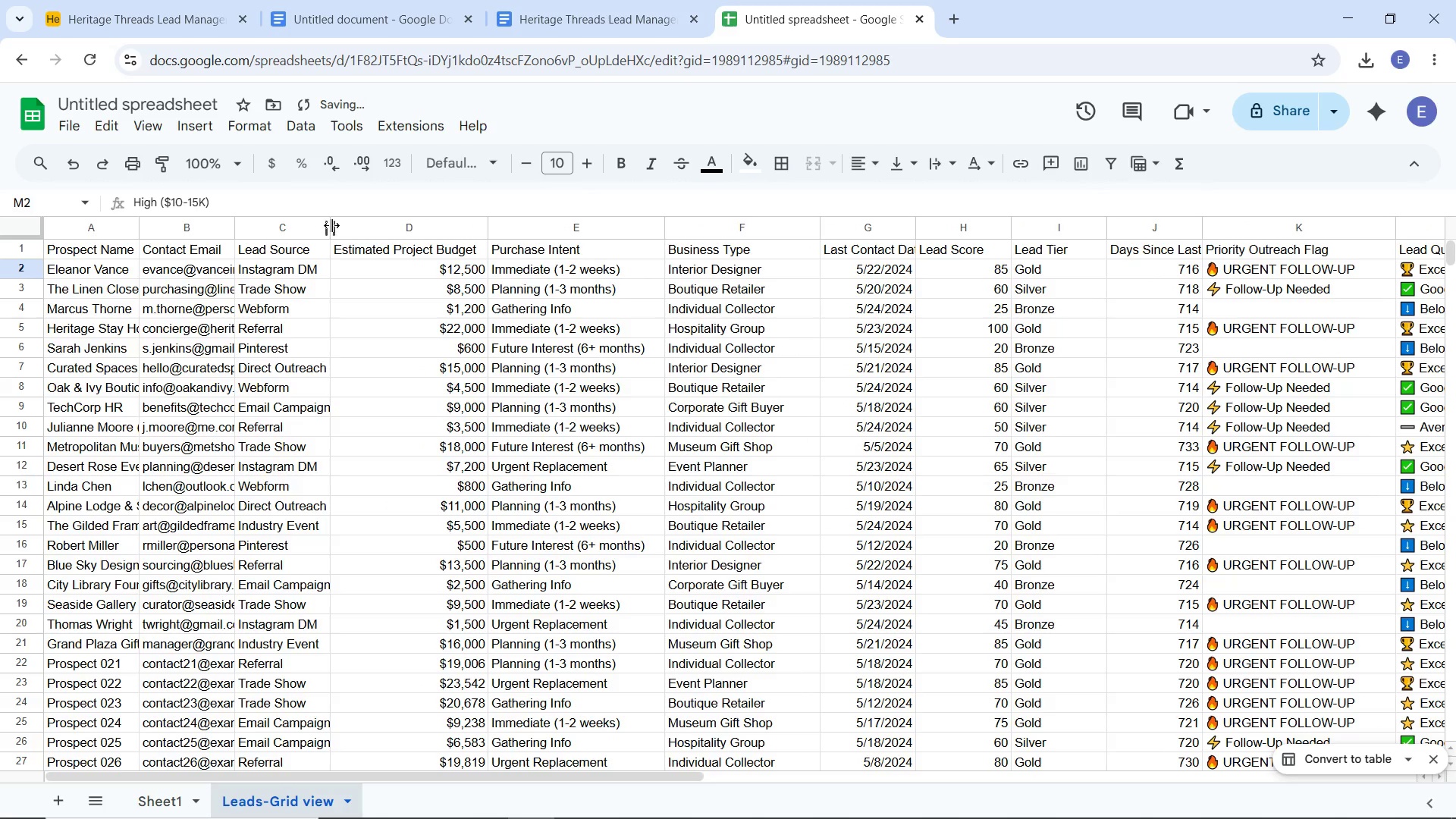 
left_click_drag(start_coordinate=[331, 225], to_coordinate=[349, 226])
 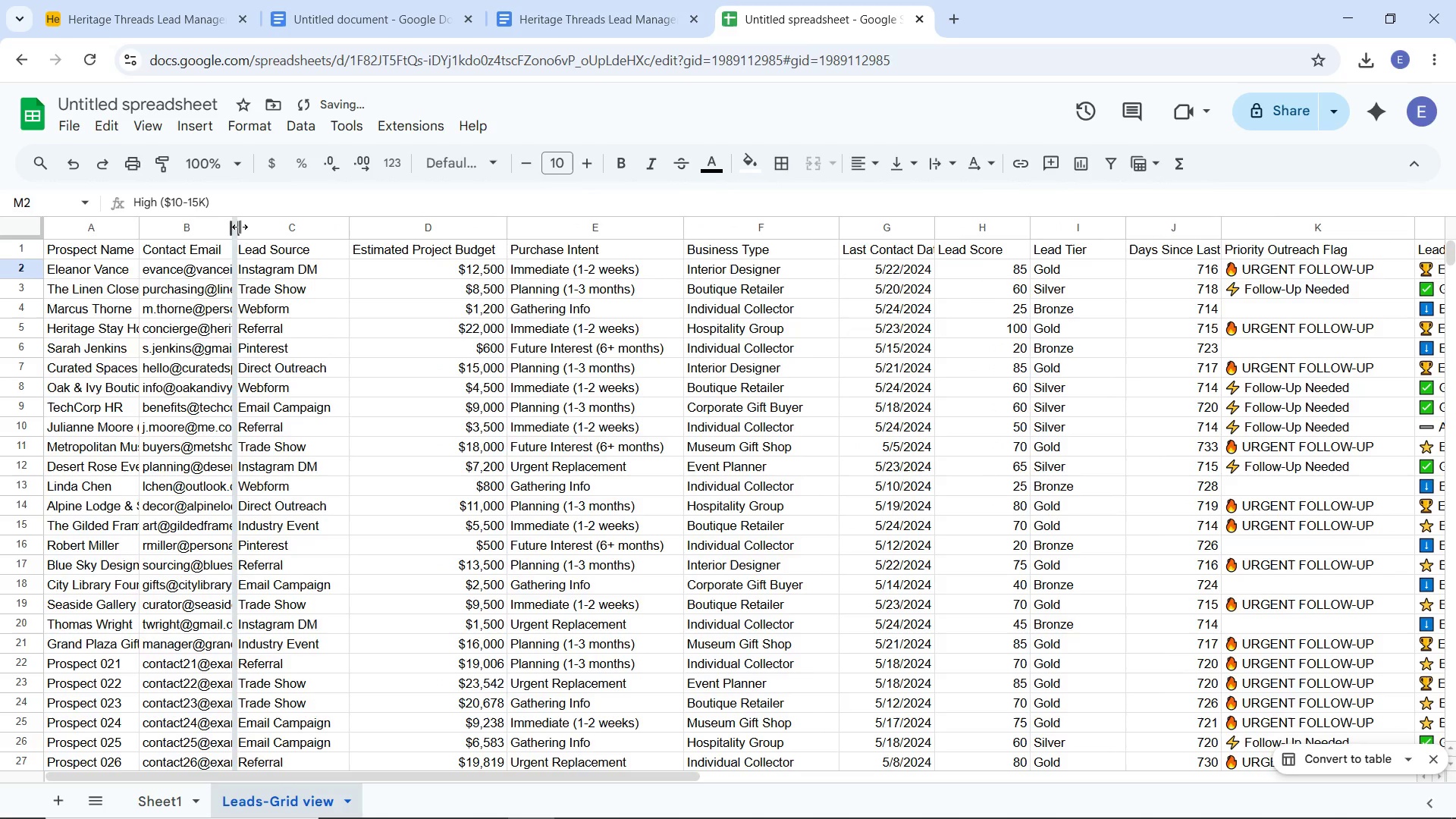 
left_click_drag(start_coordinate=[237, 227], to_coordinate=[353, 234])
 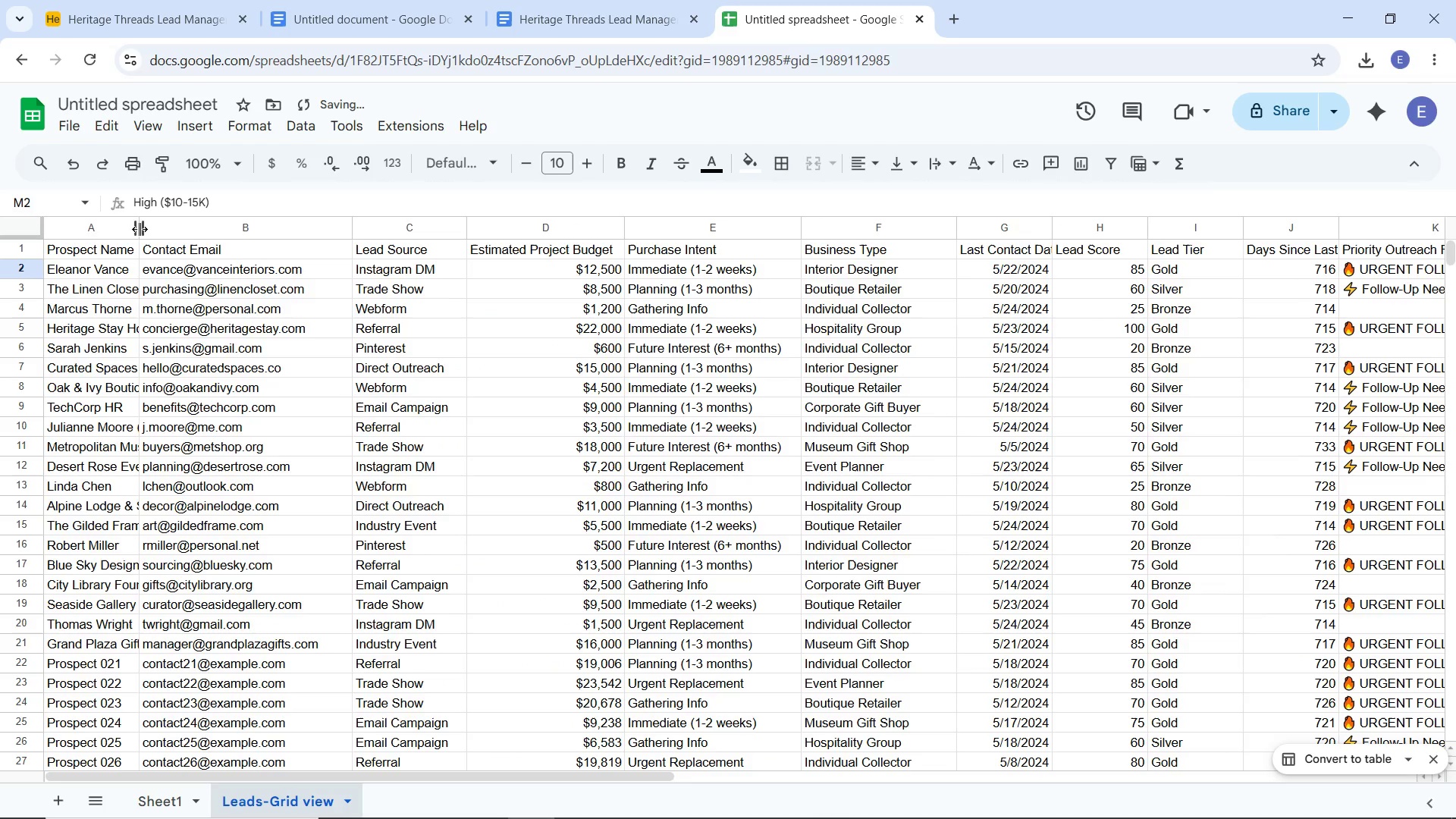 
left_click_drag(start_coordinate=[141, 229], to_coordinate=[237, 240])
 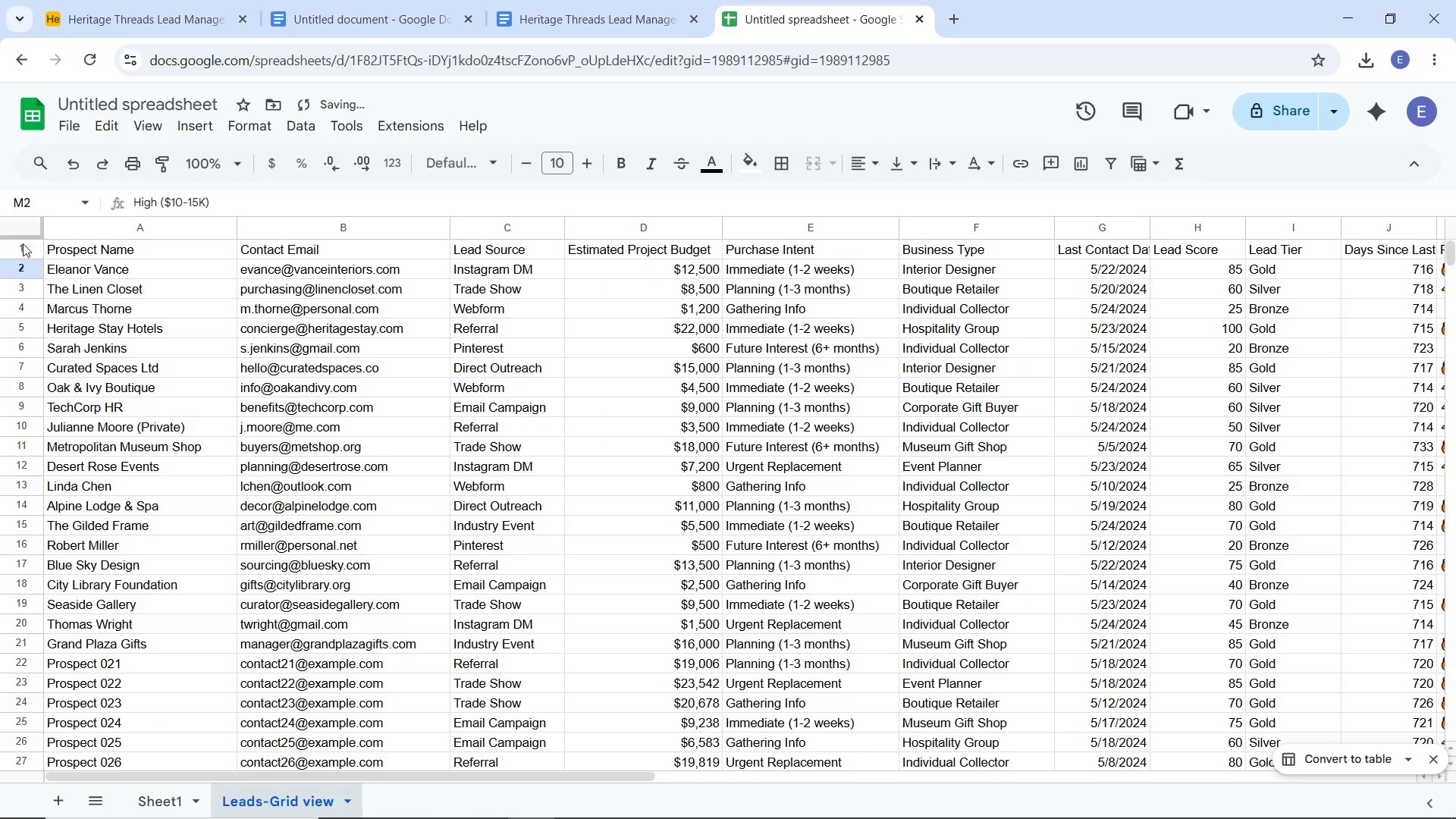 
left_click([24, 246])
 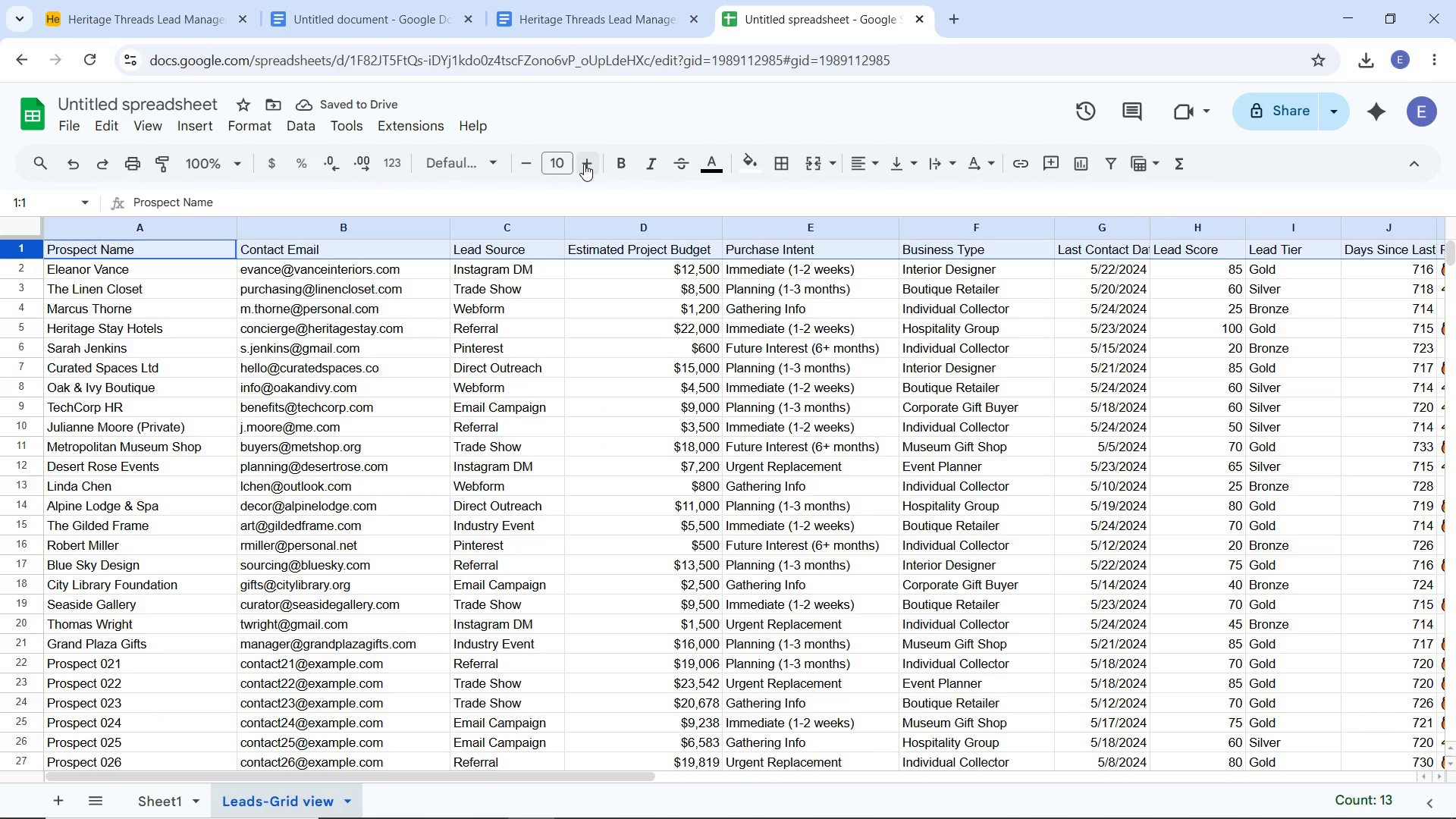 
double_click([585, 163])
 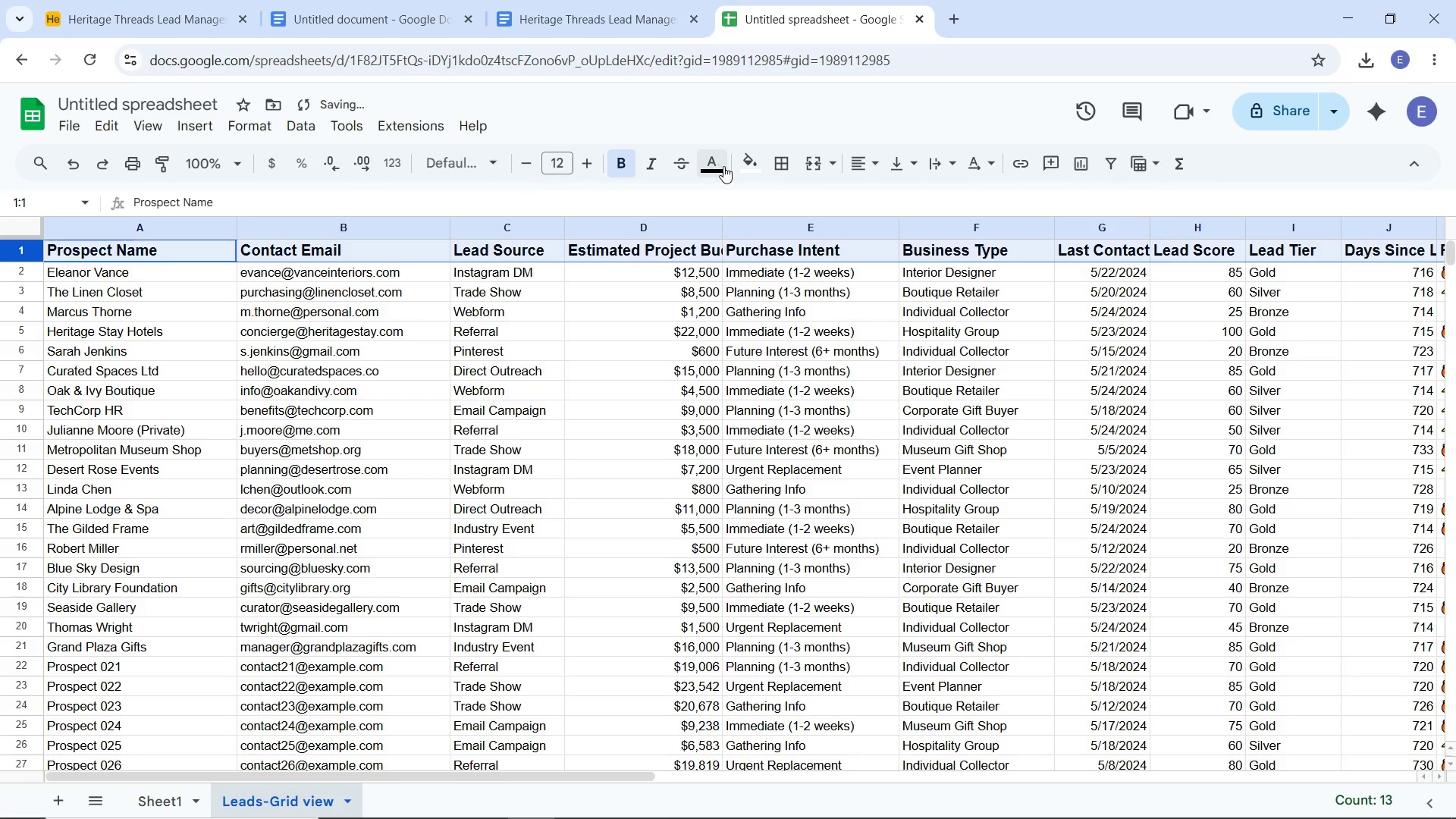 
left_click([751, 161])
 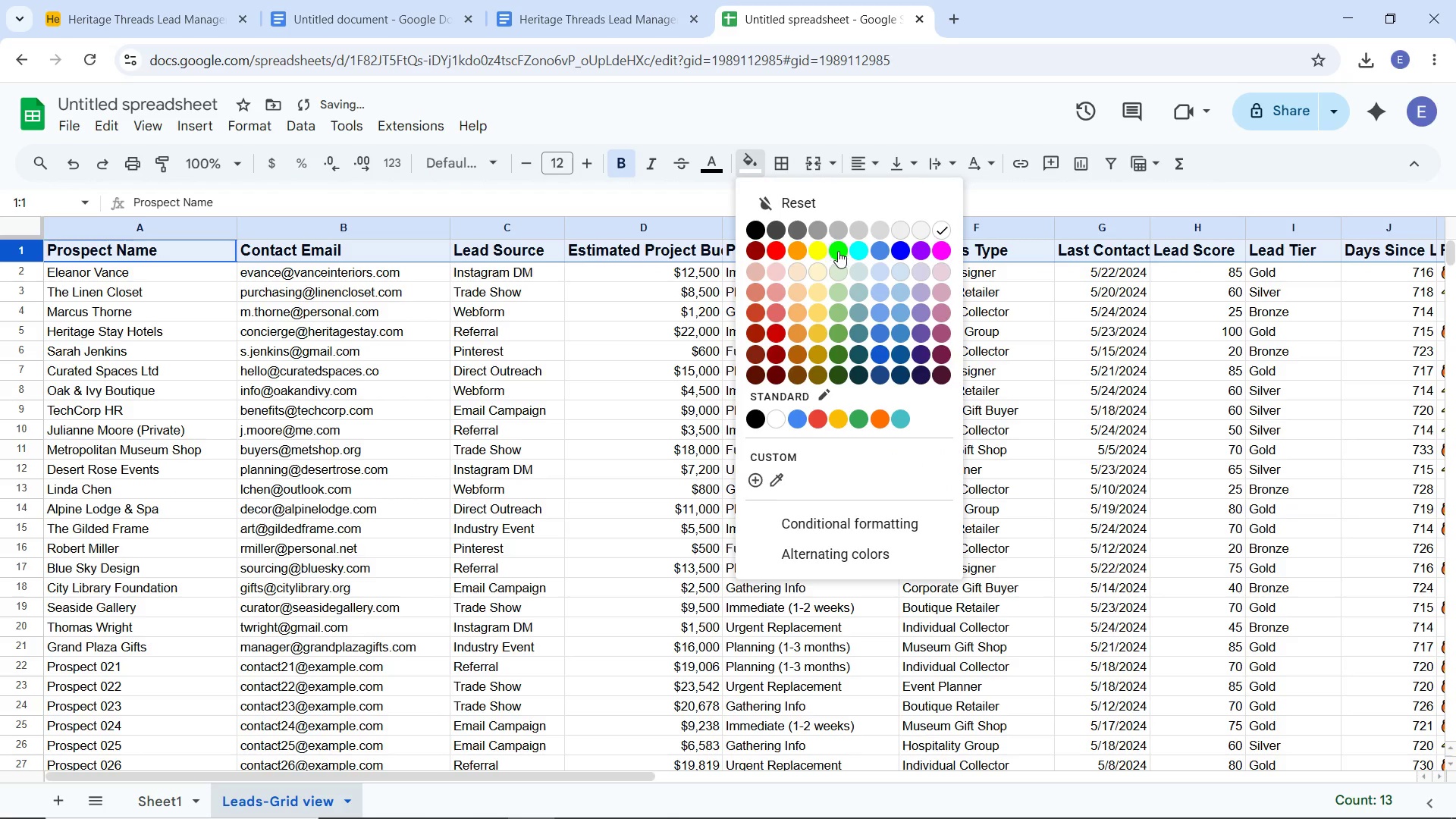 
left_click([839, 251])
 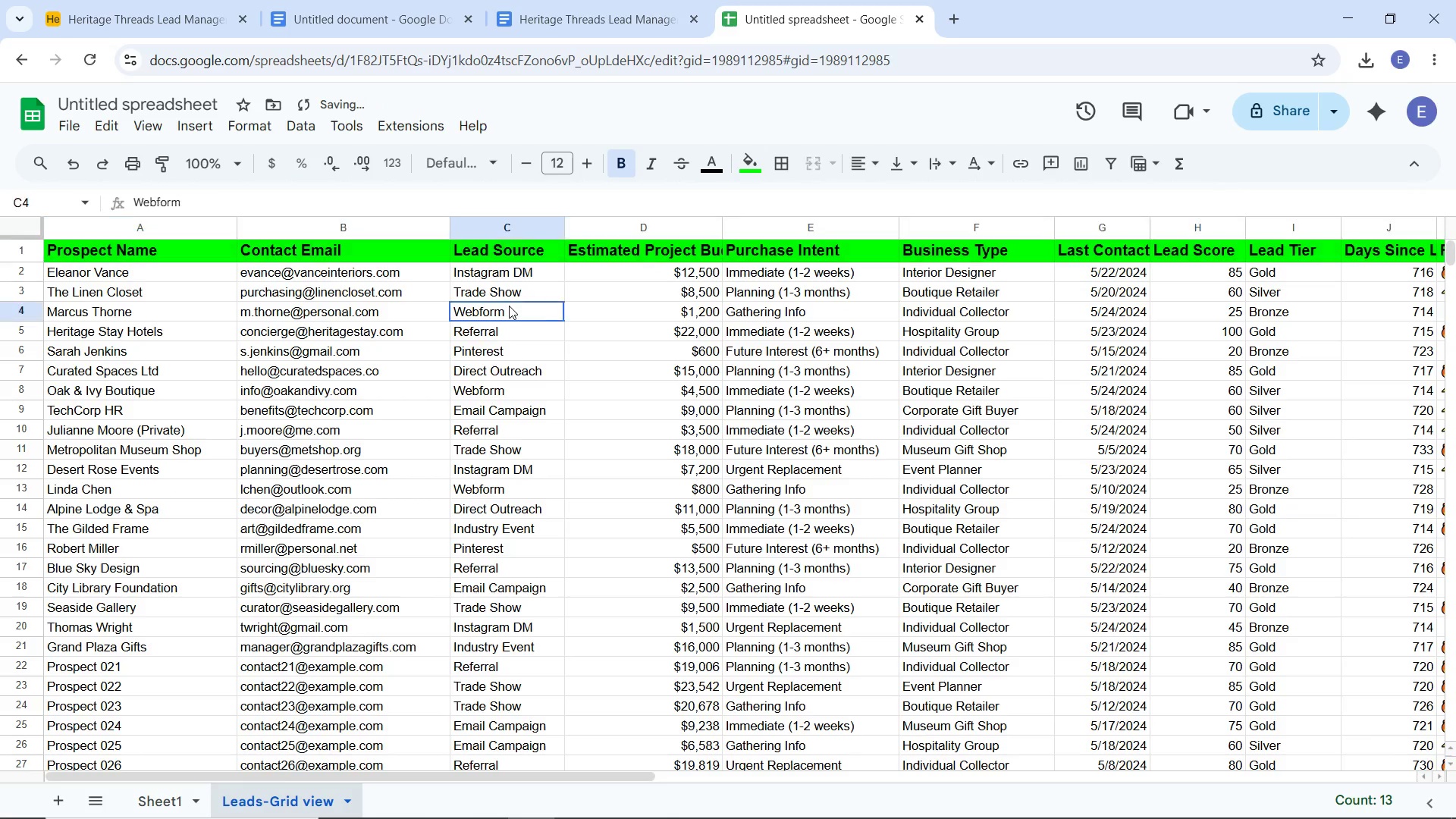 
left_click([509, 306])
 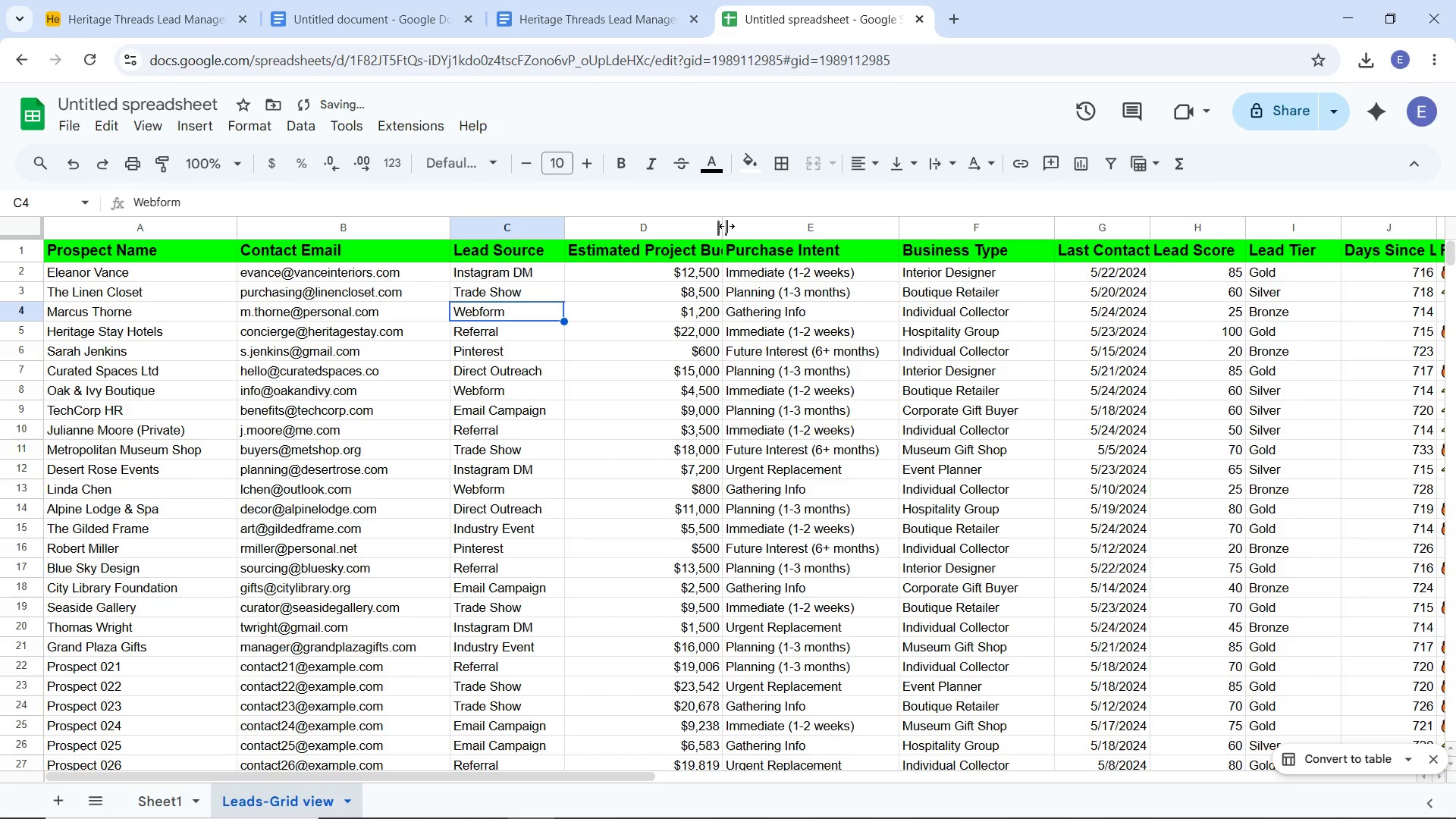 
left_click_drag(start_coordinate=[719, 224], to_coordinate=[776, 235])
 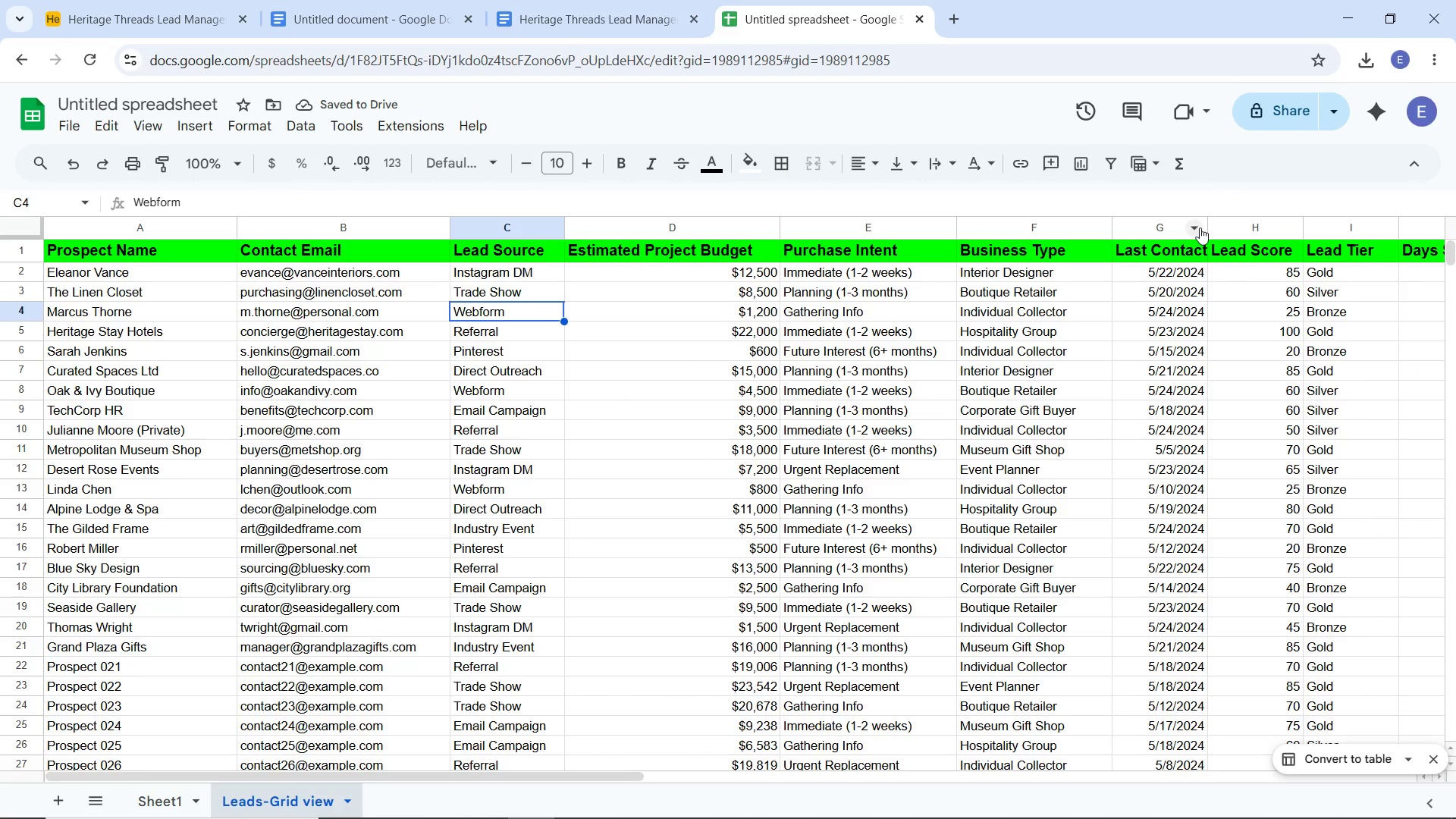 
left_click_drag(start_coordinate=[1208, 225], to_coordinate=[1263, 231])
 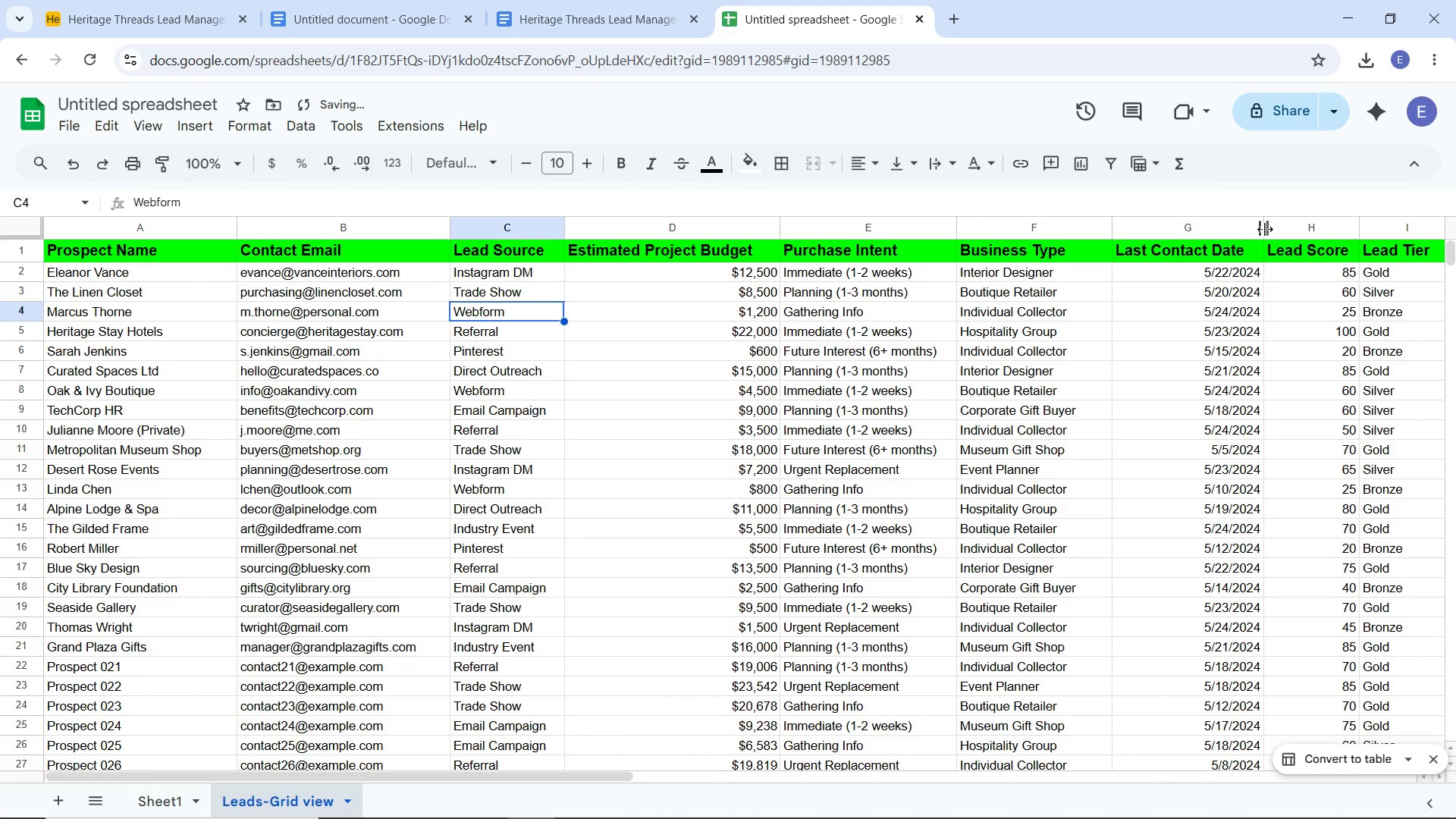 
left_click_drag(start_coordinate=[1265, 229], to_coordinate=[1273, 228])
 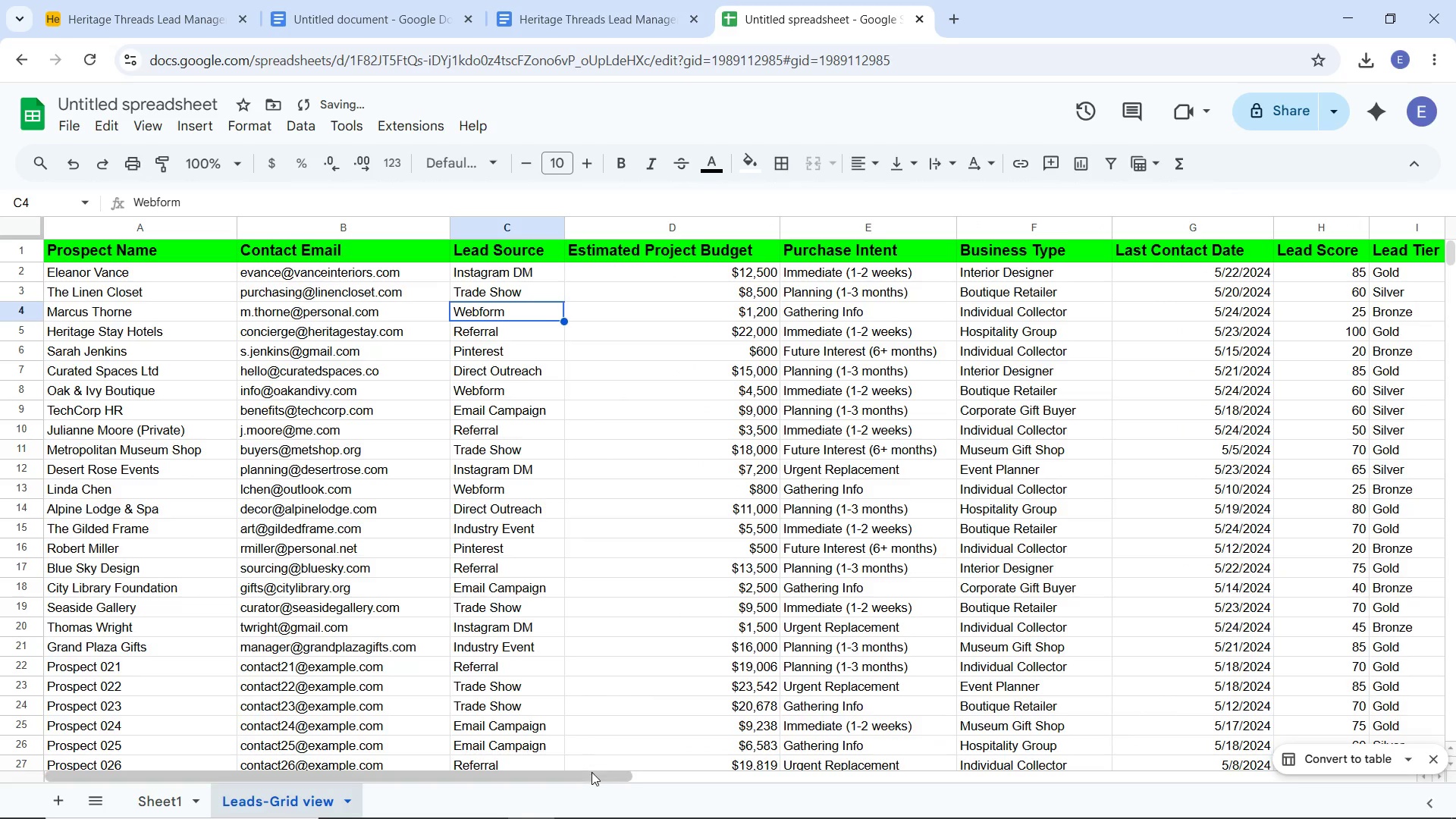 
left_click_drag(start_coordinate=[593, 773], to_coordinate=[998, 701])
 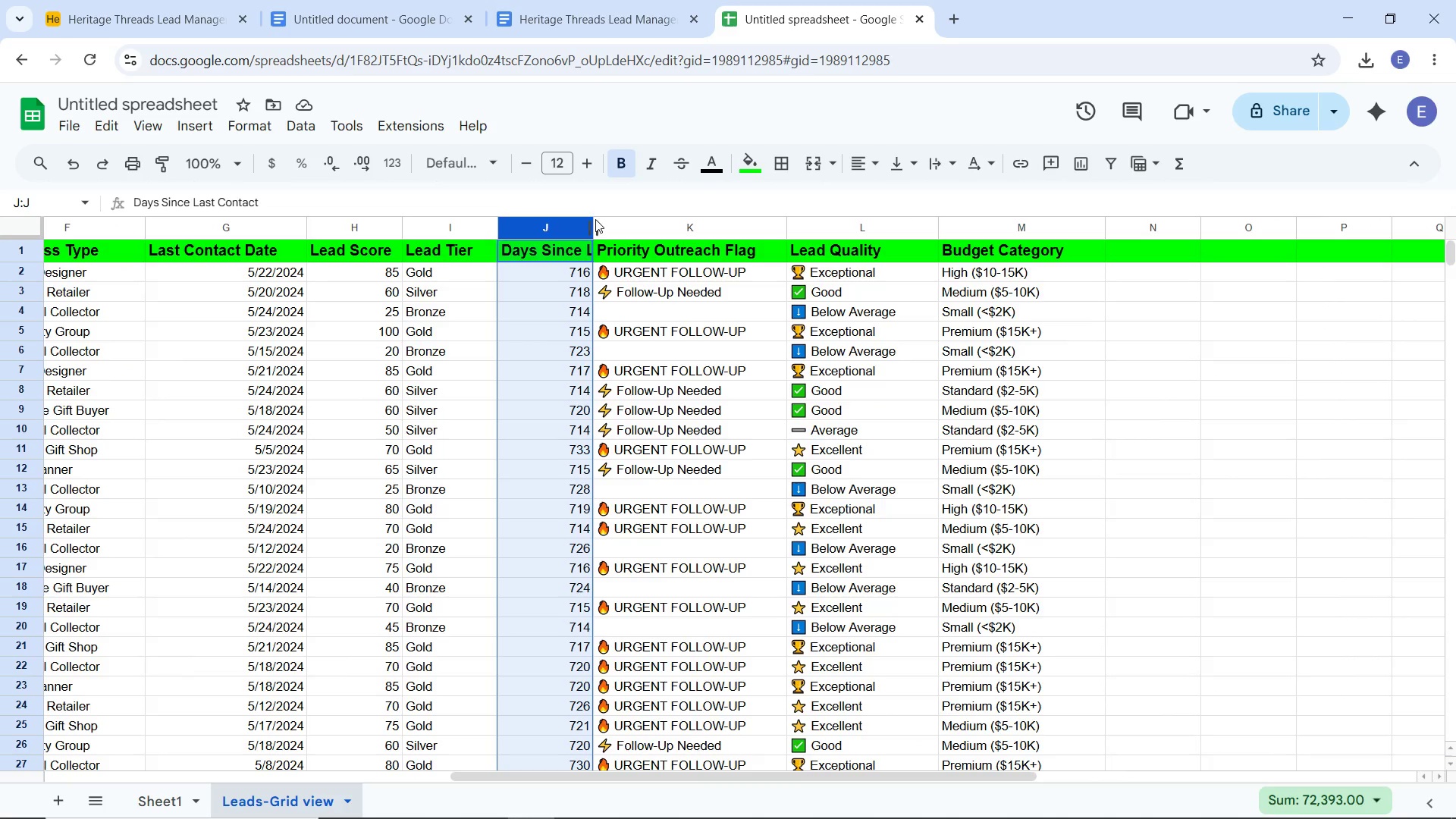 
left_click_drag(start_coordinate=[595, 223], to_coordinate=[670, 227])
 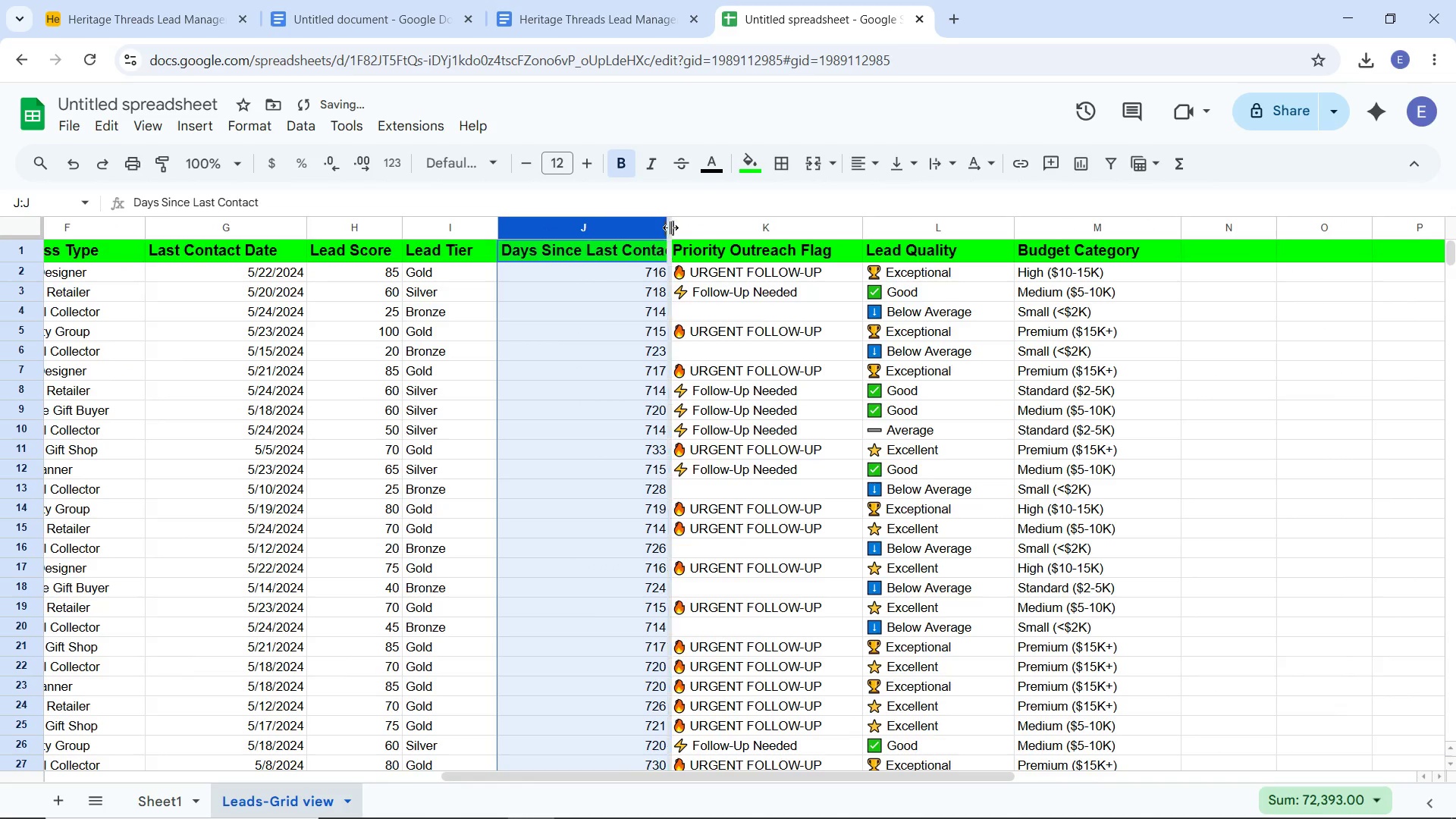 
left_click_drag(start_coordinate=[670, 228], to_coordinate=[681, 230])
 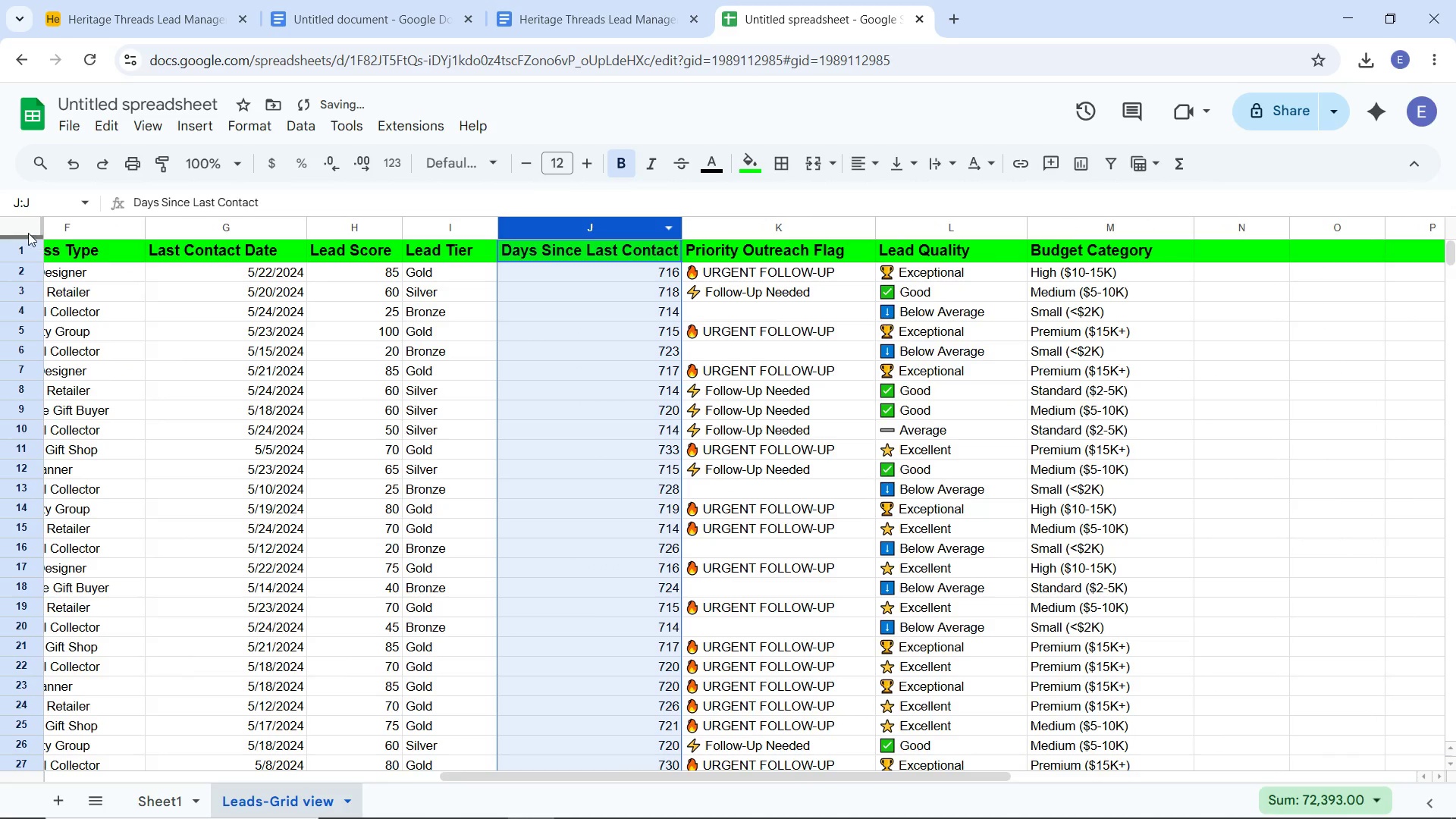 
left_click([27, 229])
 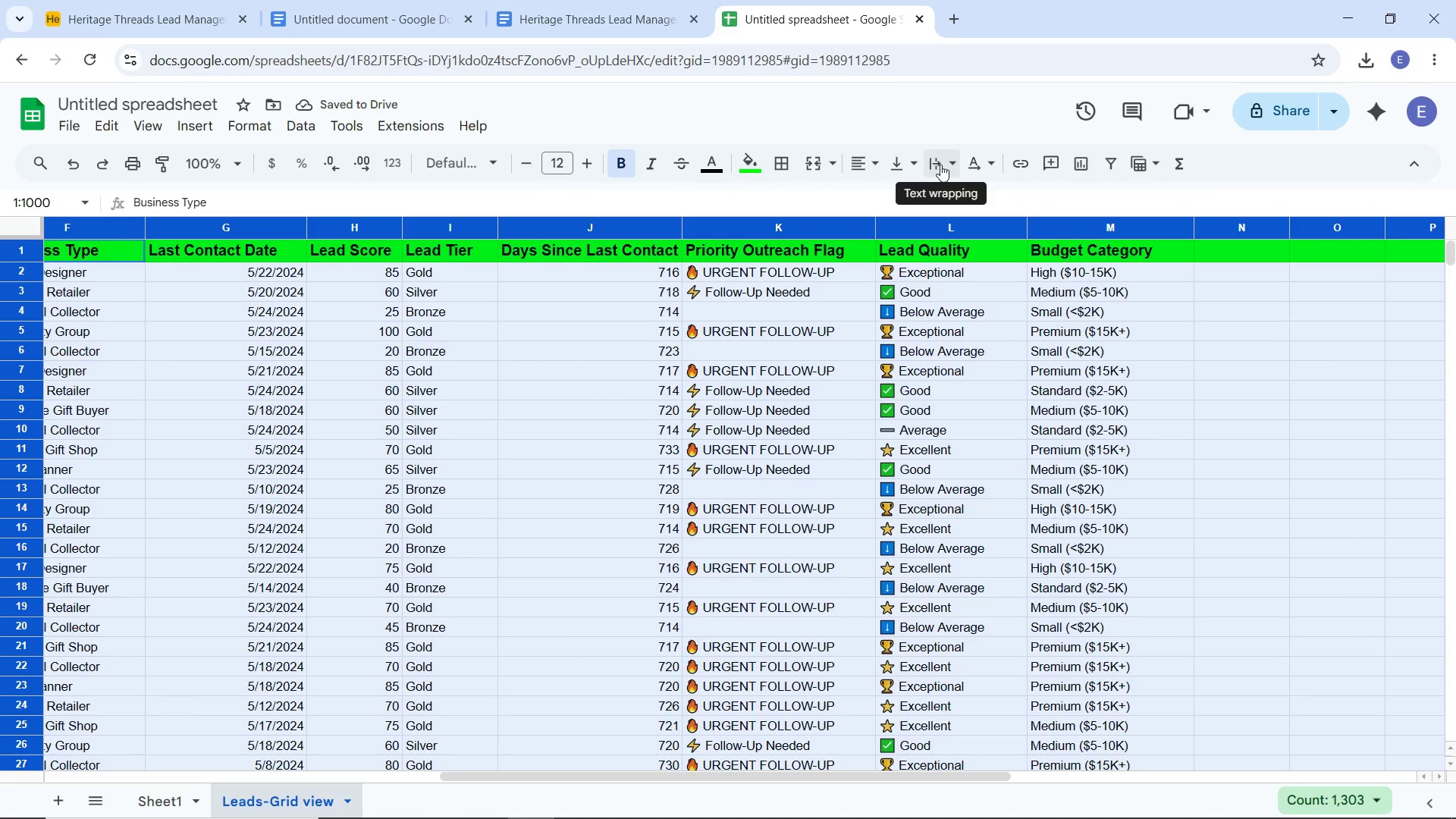 
left_click([946, 163])
 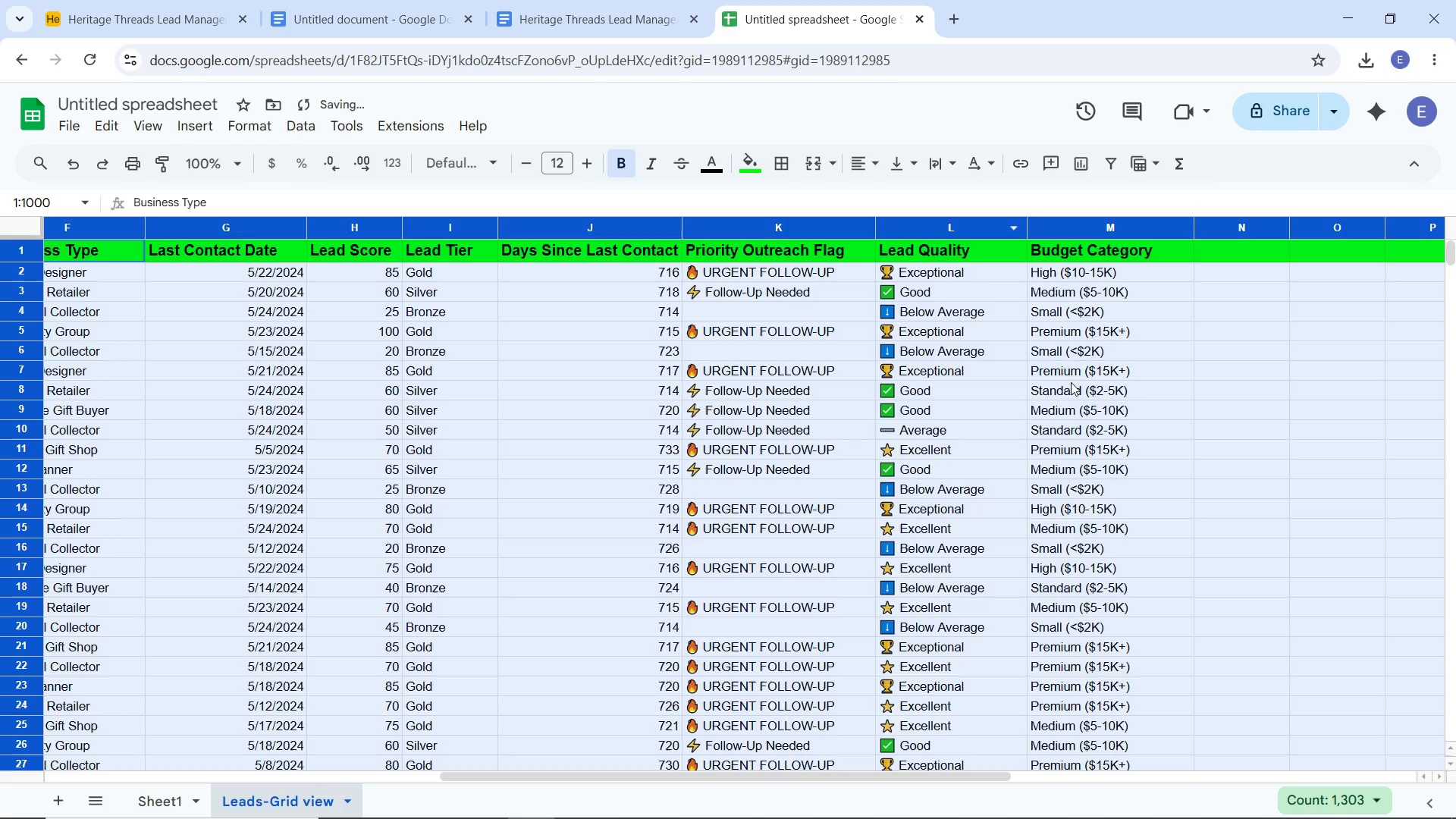 
left_click([1187, 358])
 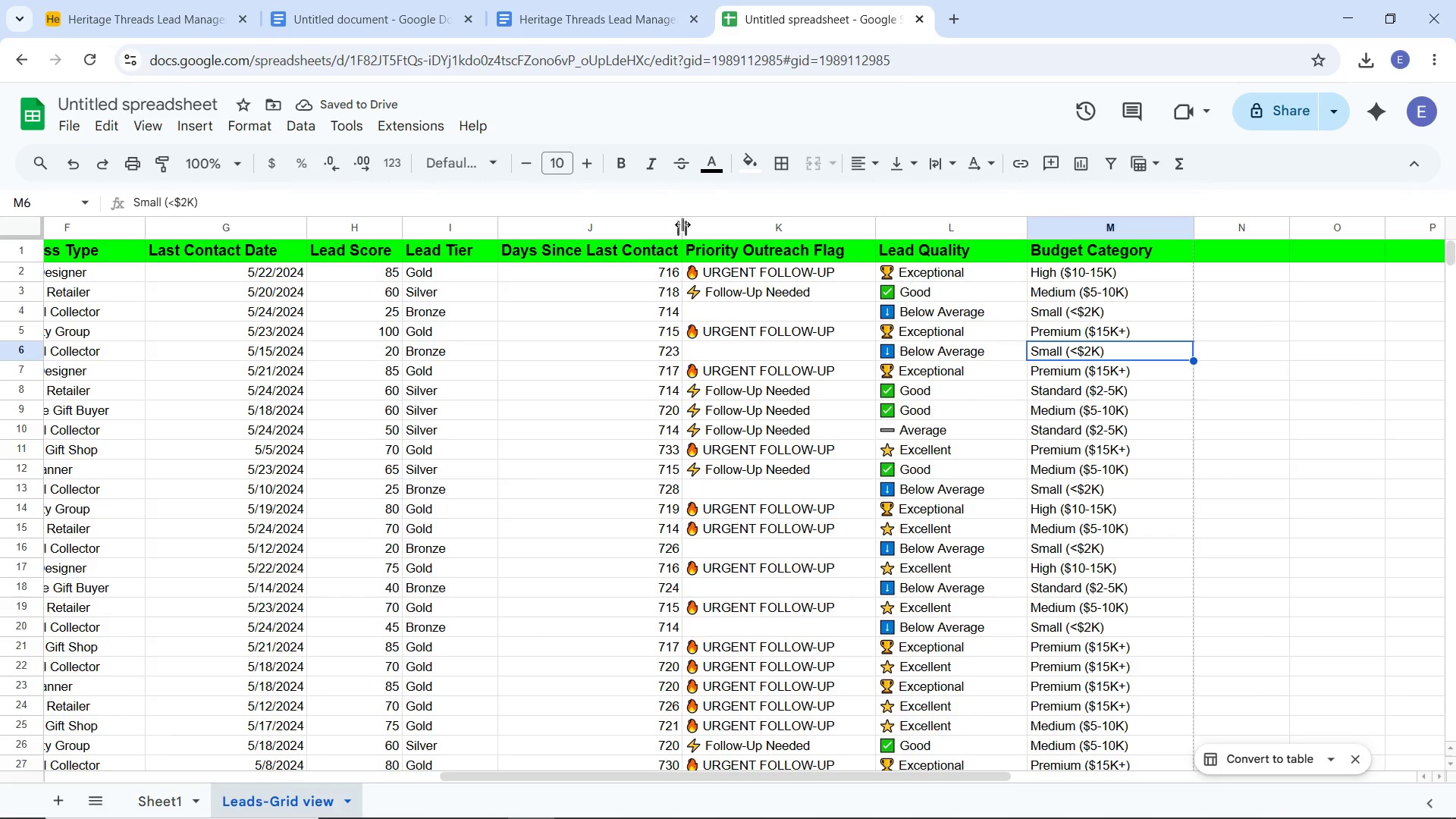 
left_click_drag(start_coordinate=[682, 224], to_coordinate=[626, 224])
 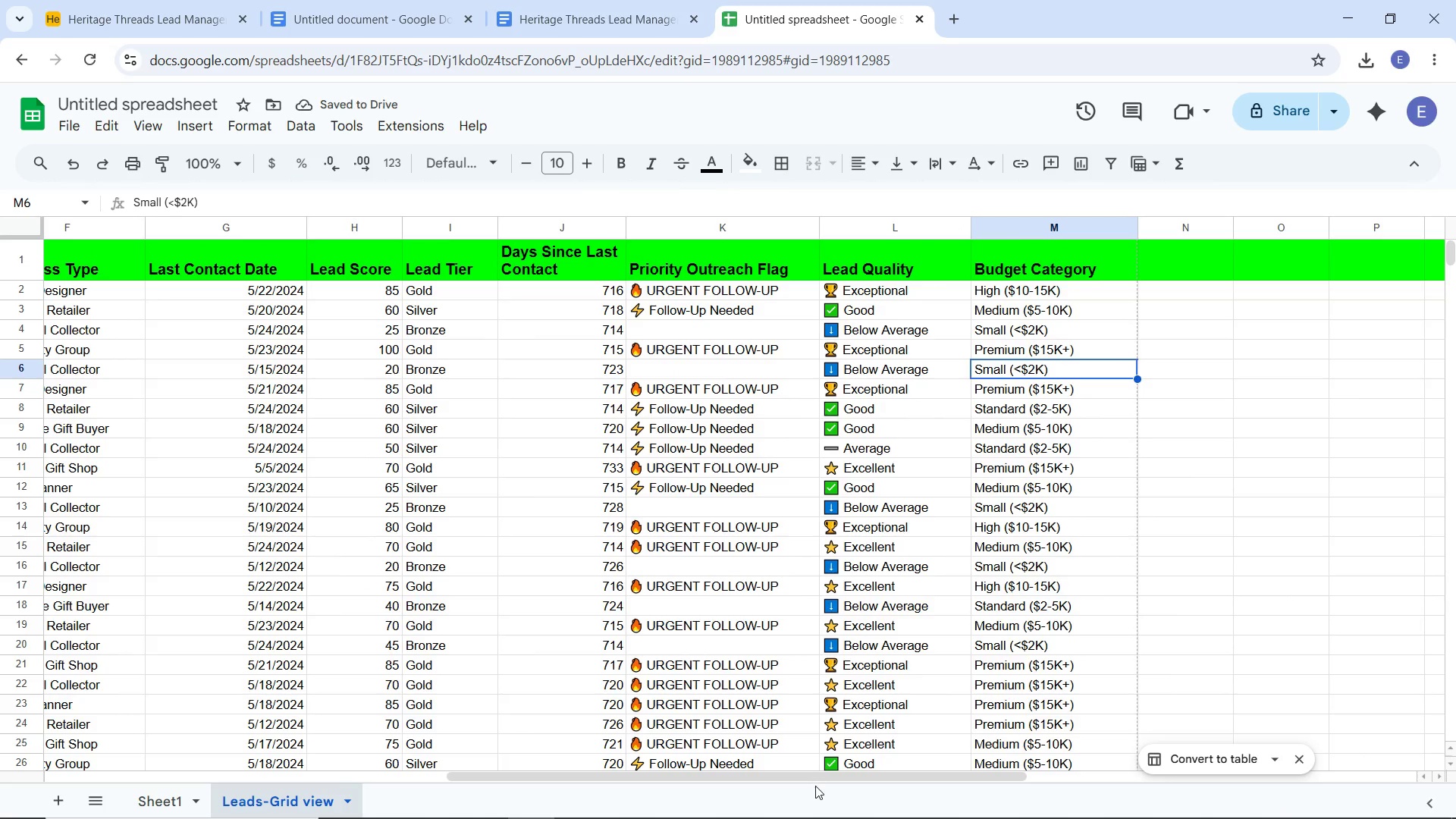 
left_click_drag(start_coordinate=[815, 780], to_coordinate=[359, 746])
 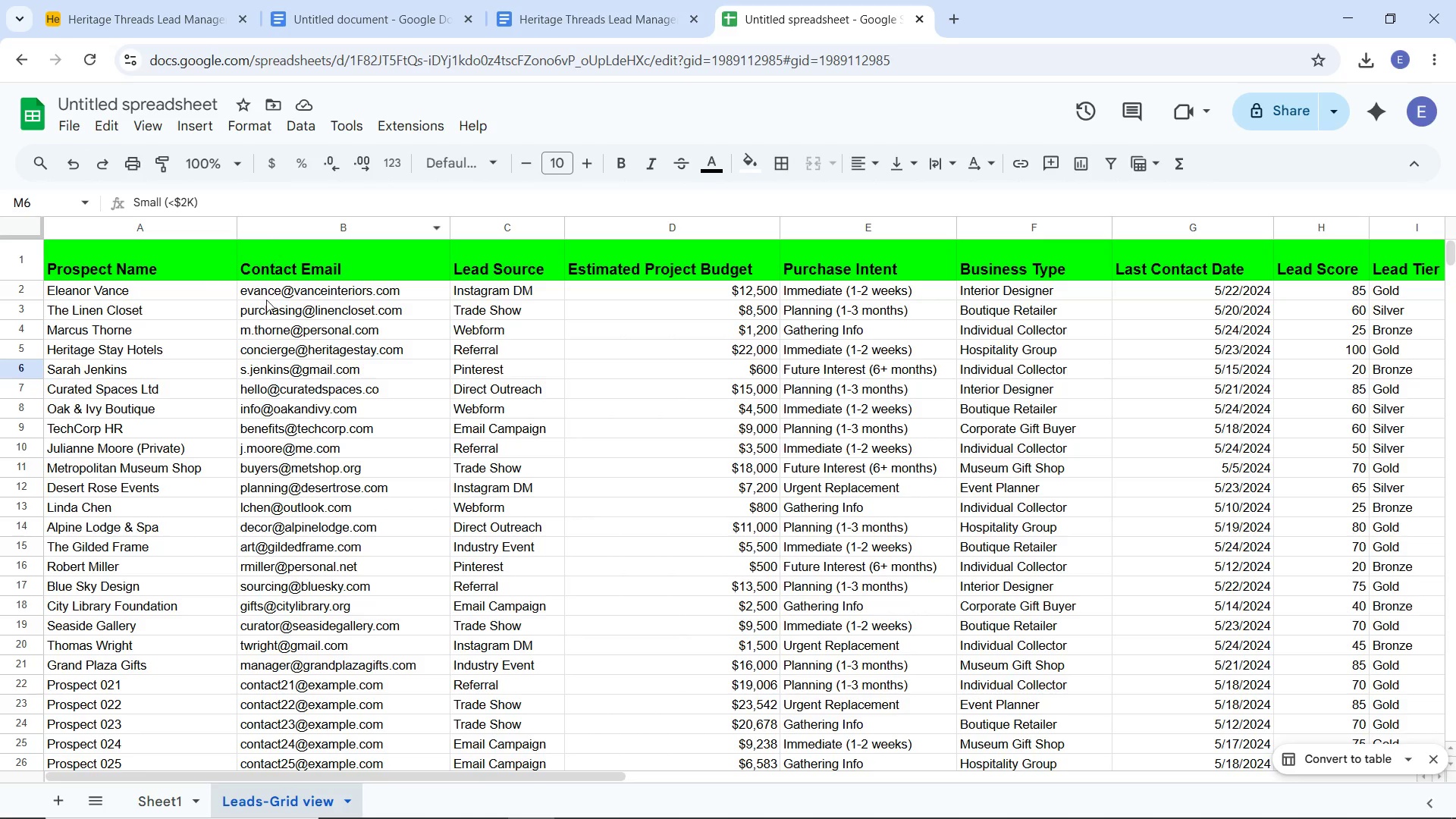 
wait(6.89)
 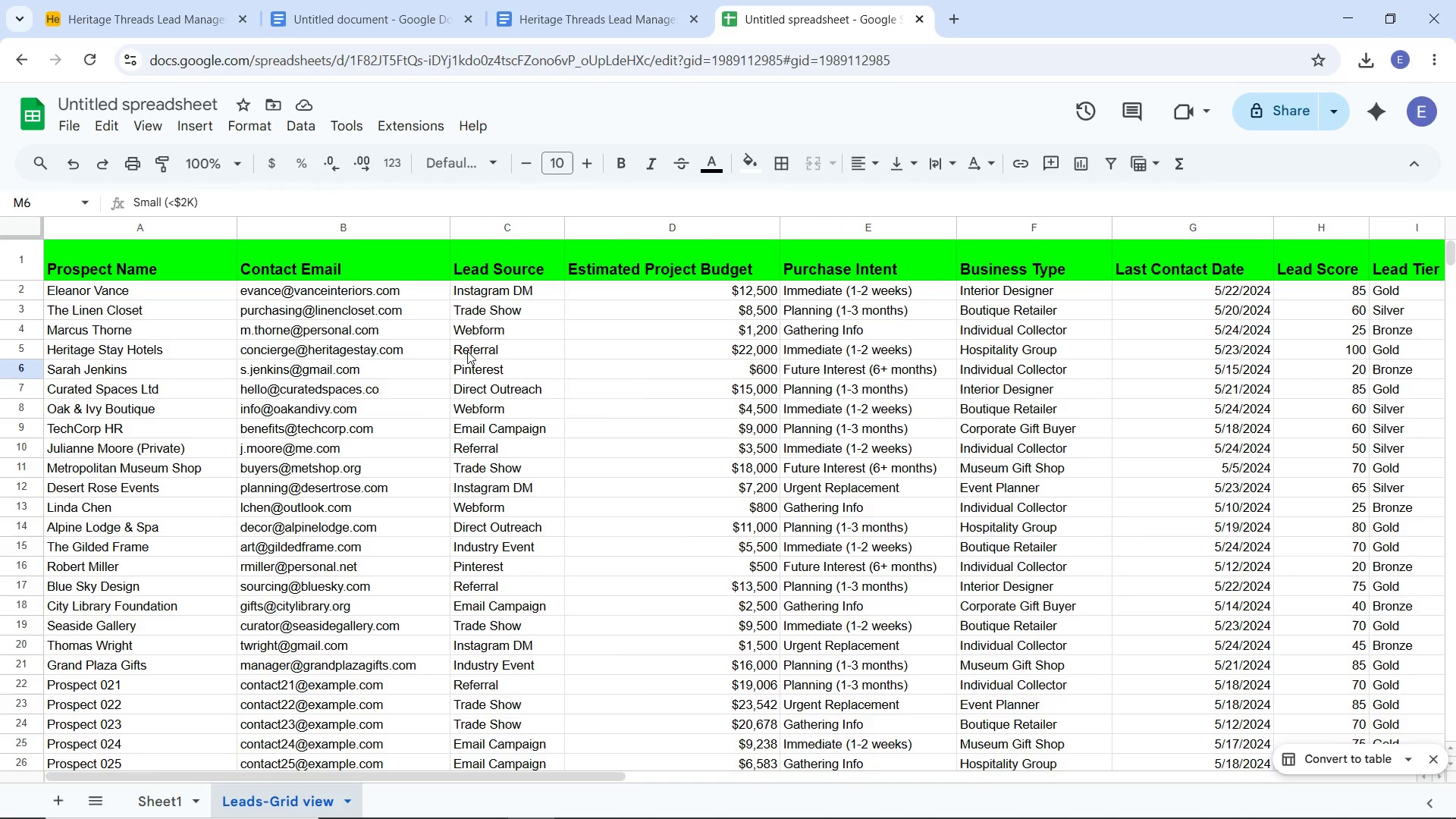 
left_click([193, 799])
 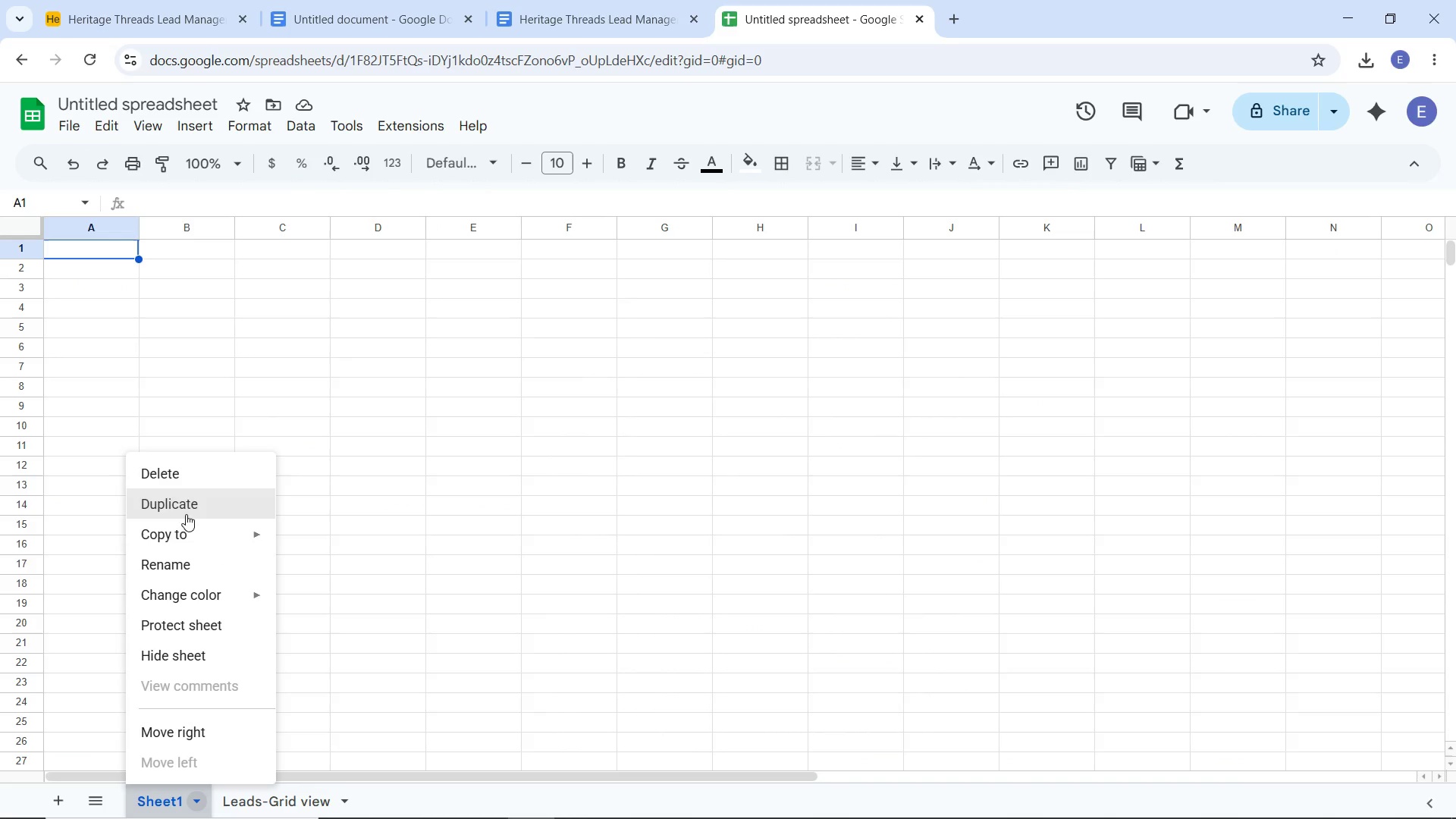 
left_click([193, 472])
 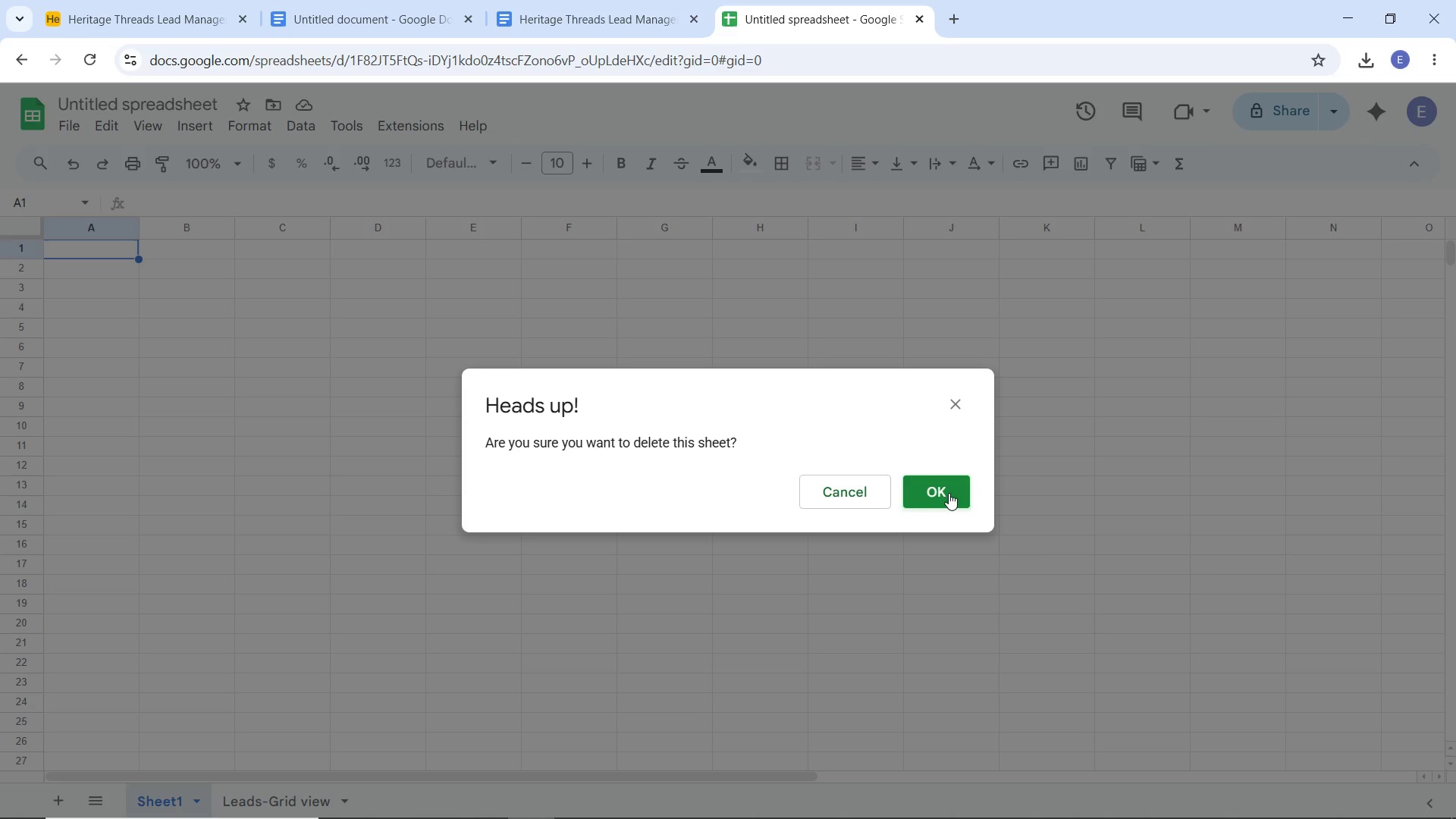 
left_click([948, 493])
 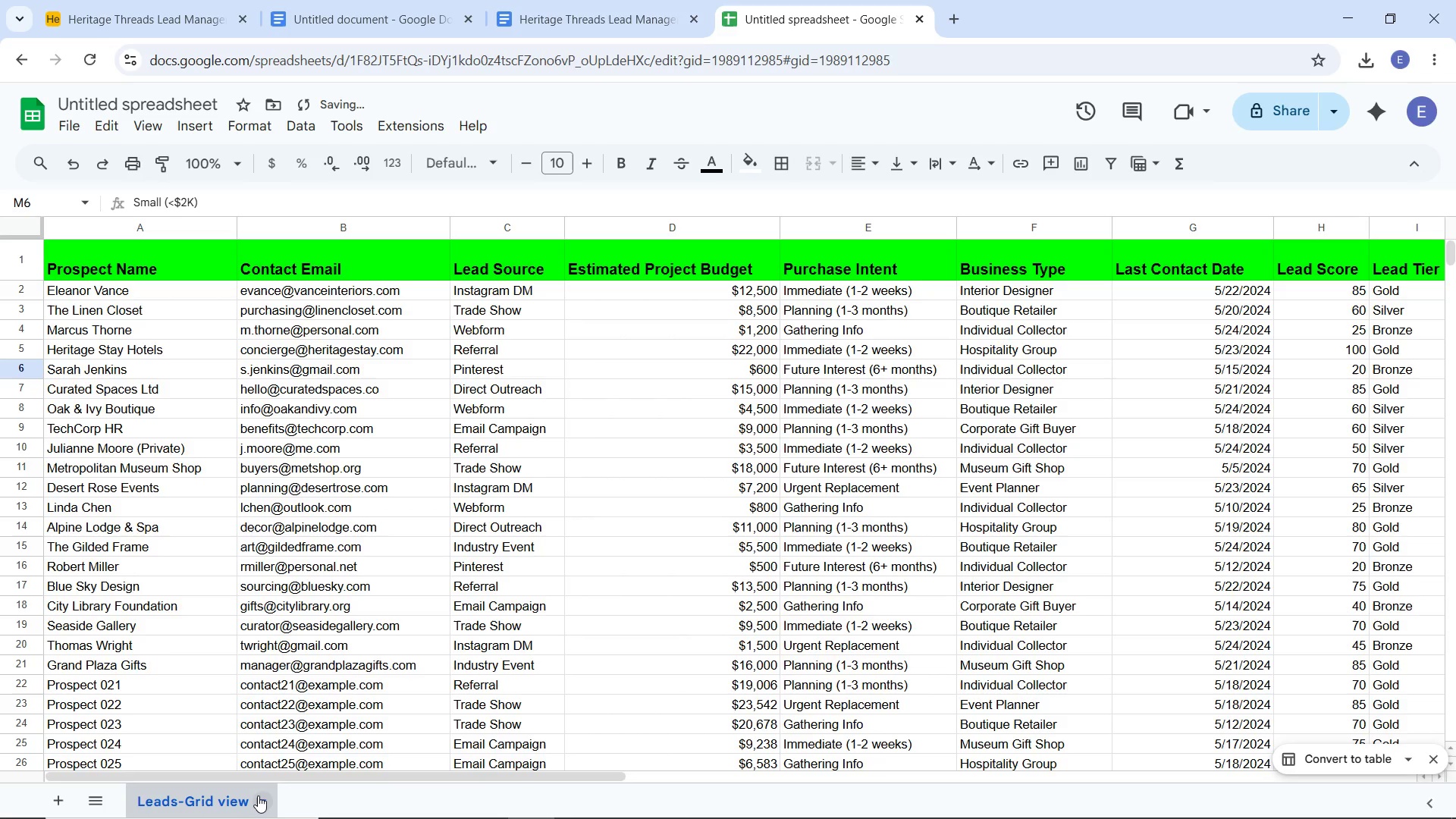 
left_click([259, 795])
 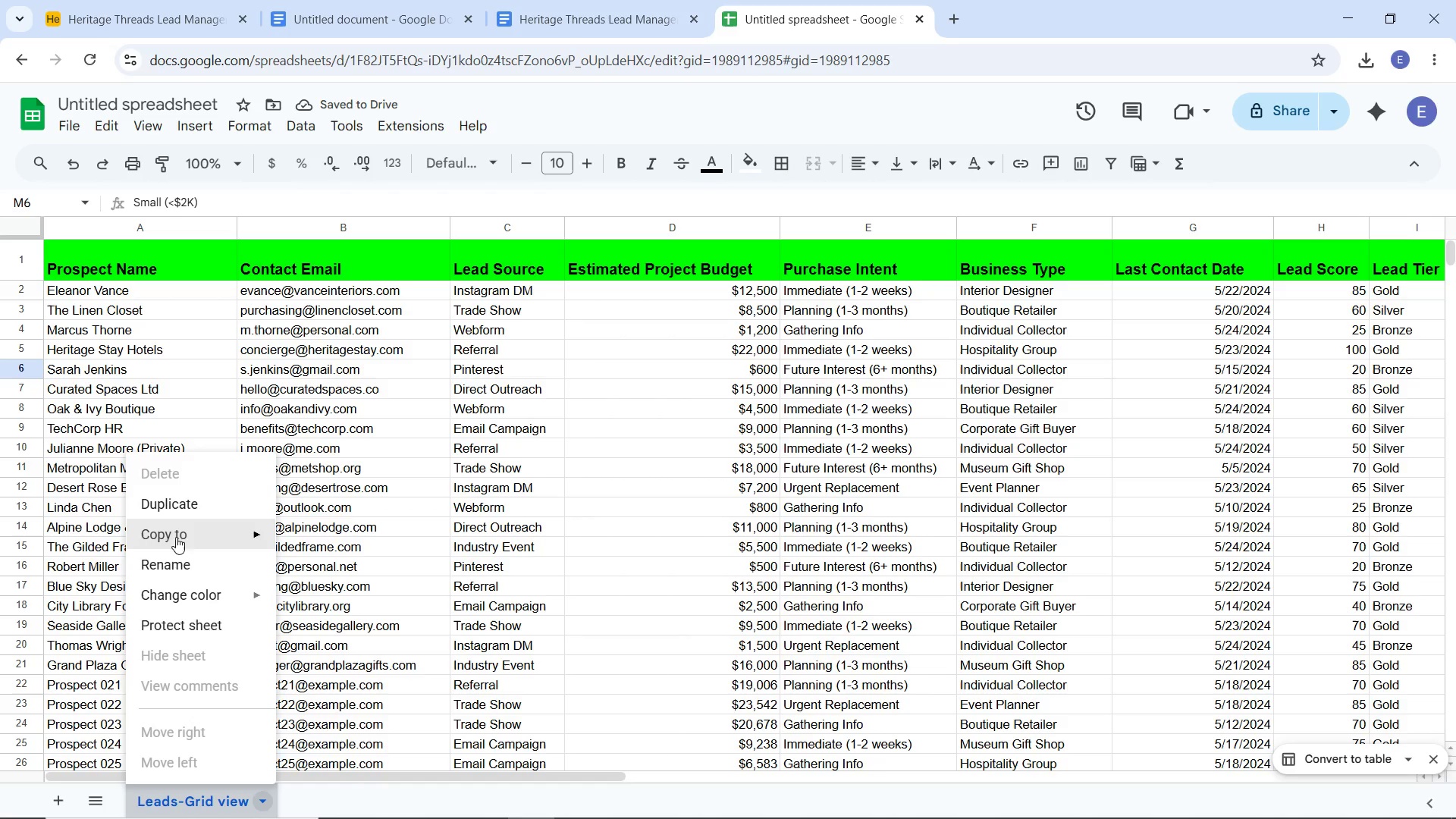 
left_click([173, 554])
 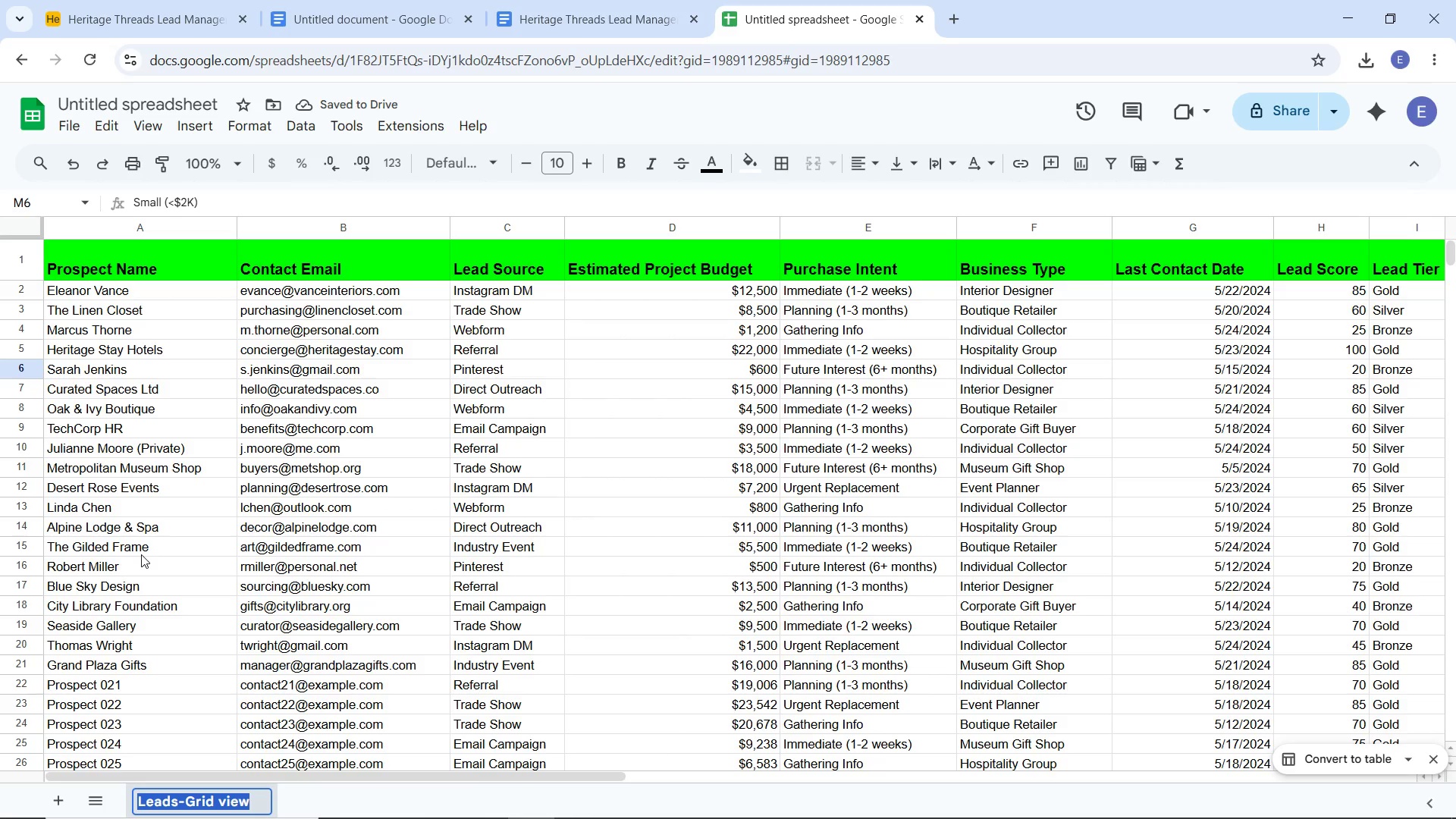 
type(Leads)
 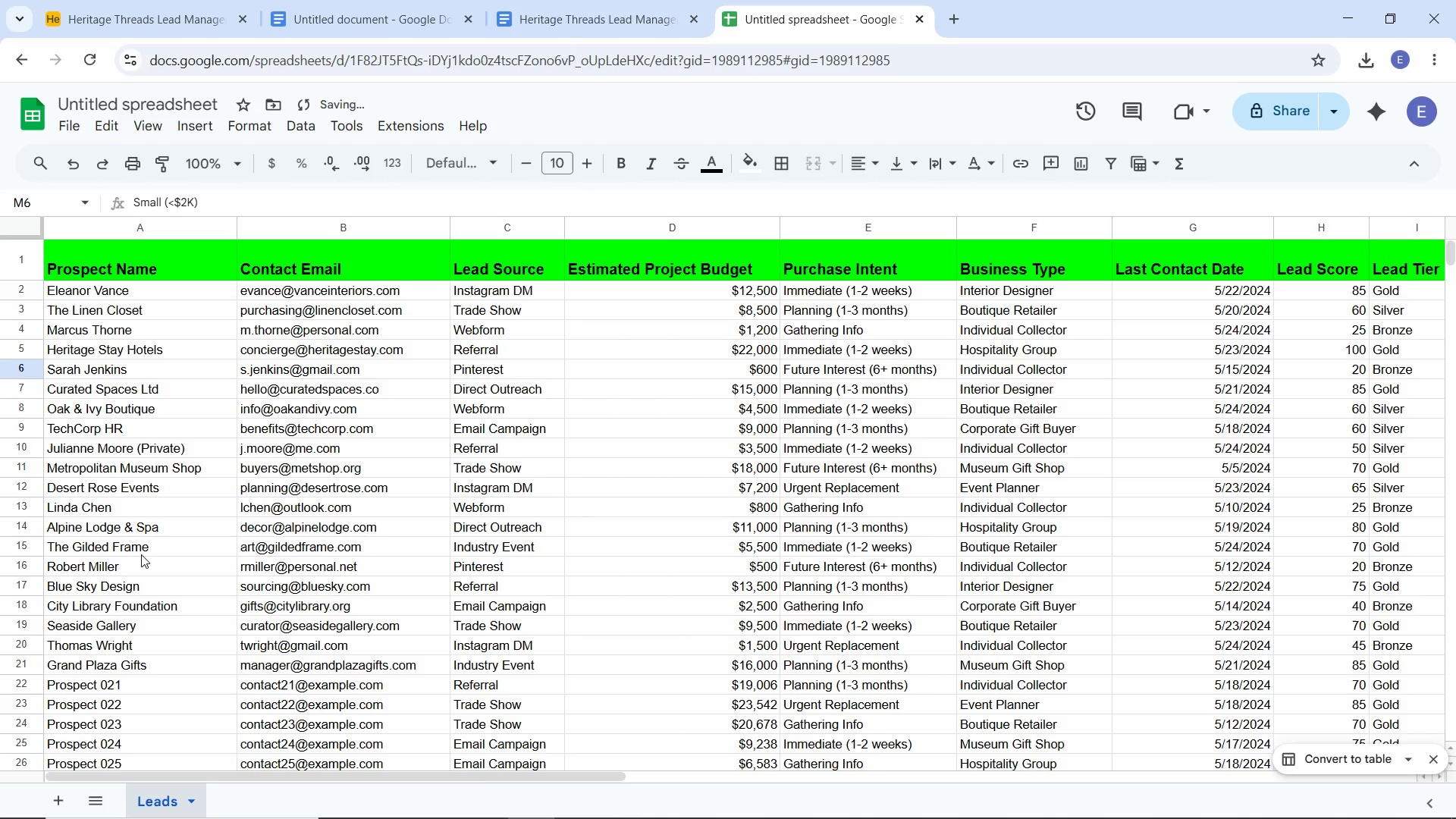 
key(Enter)
 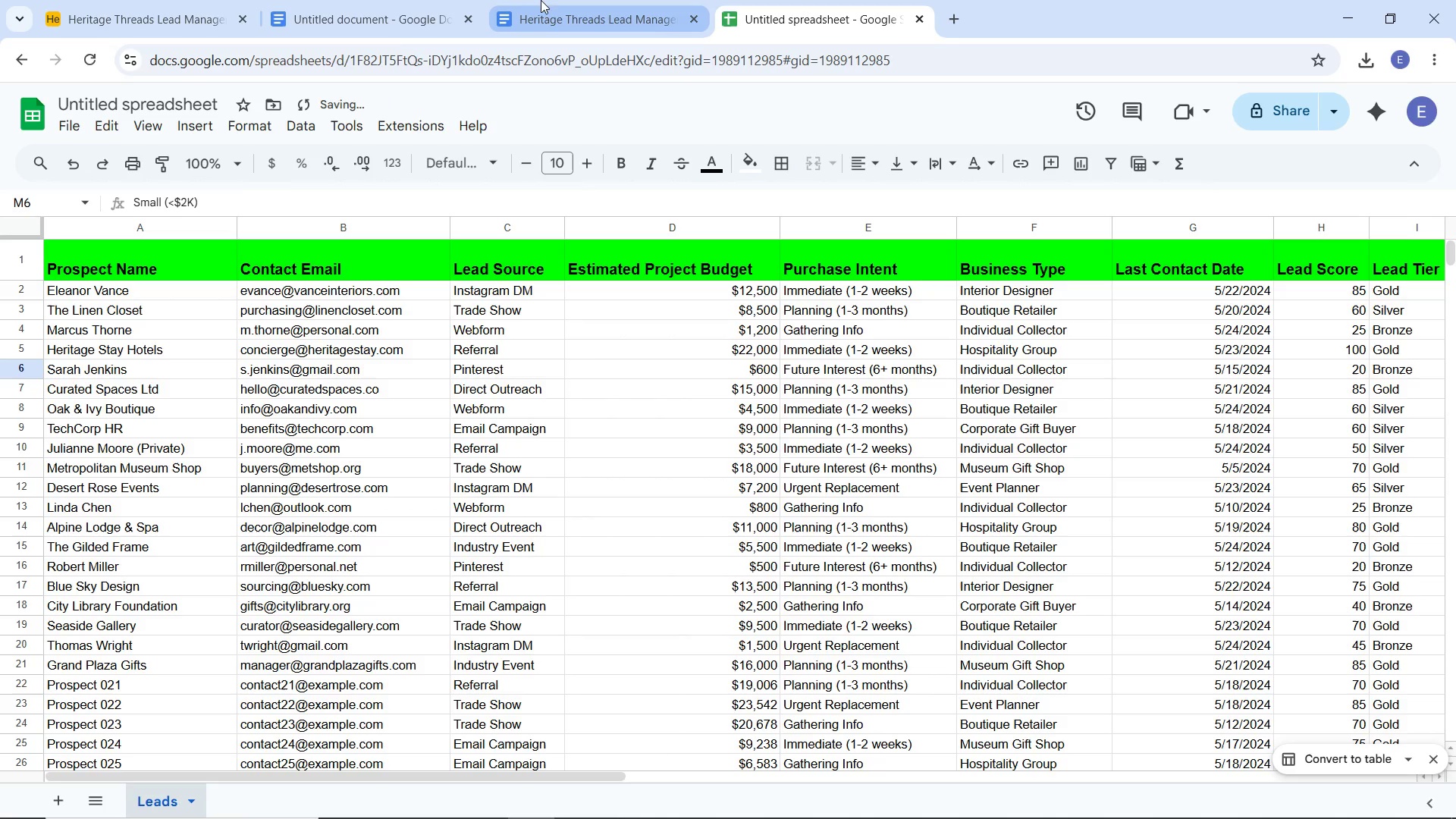 
left_click([378, 27])
 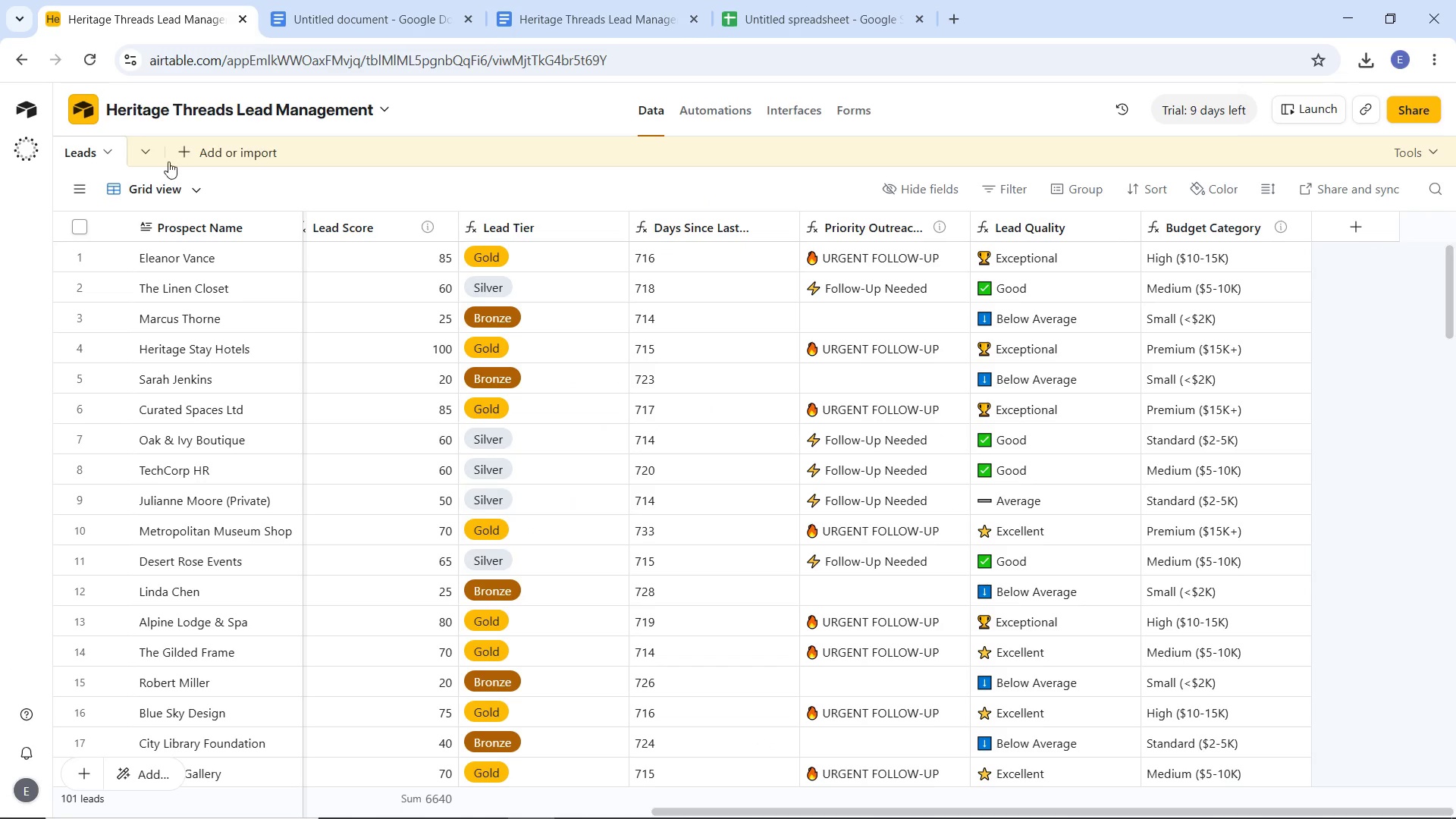 
wait(5.45)
 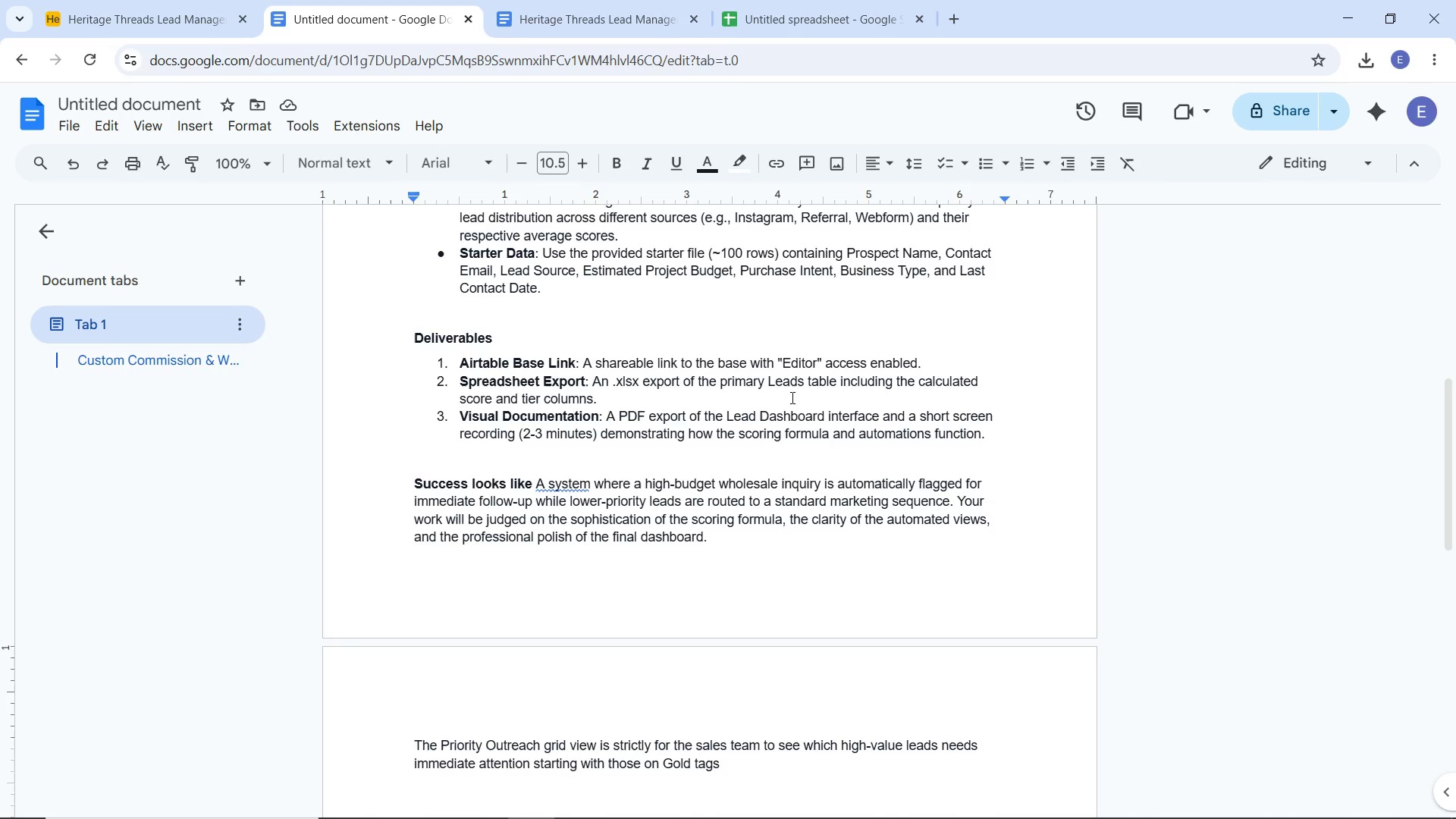 
left_click([366, 99])
 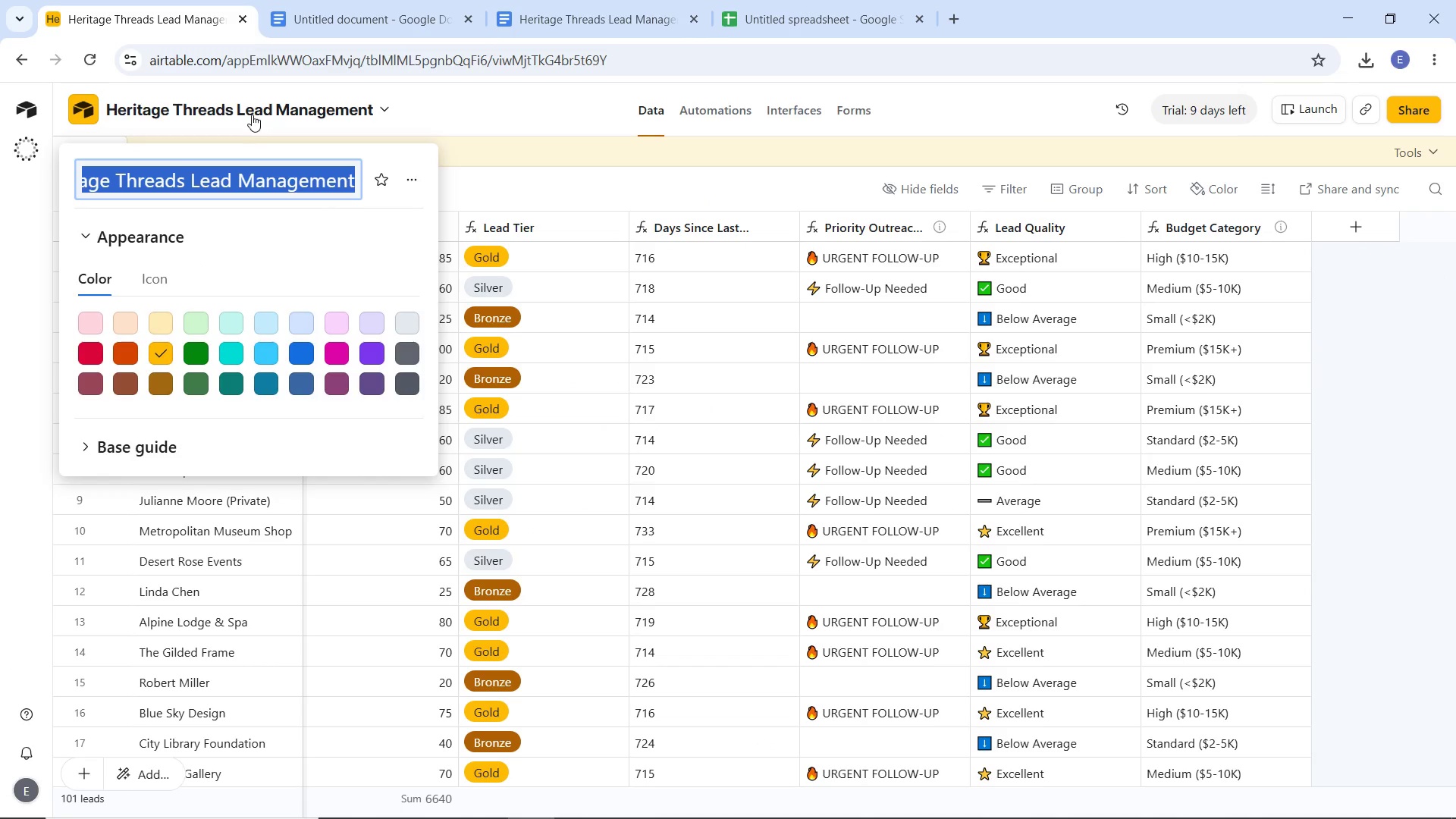 
key(Control+C)
 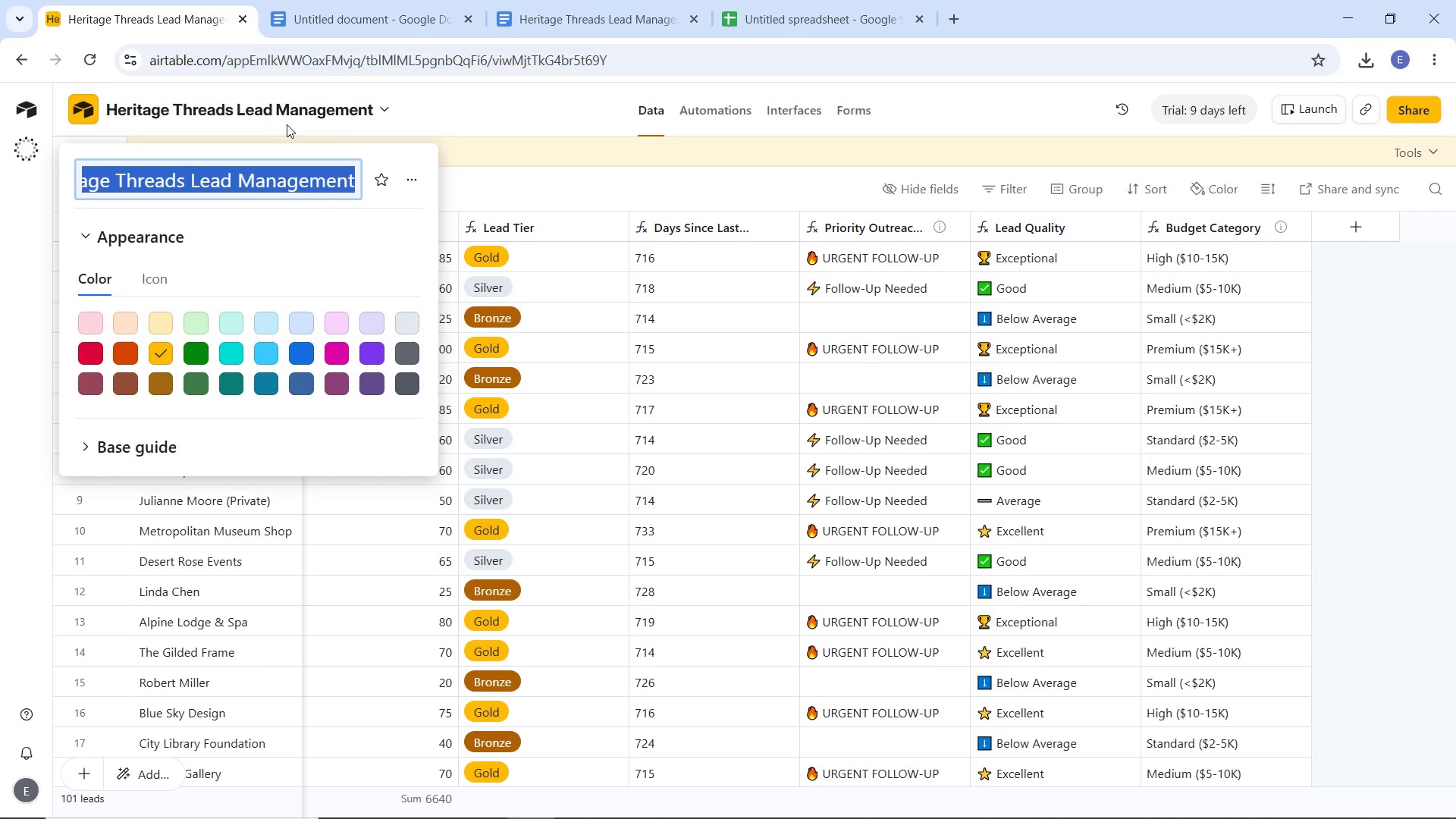 
key(Control+C)
 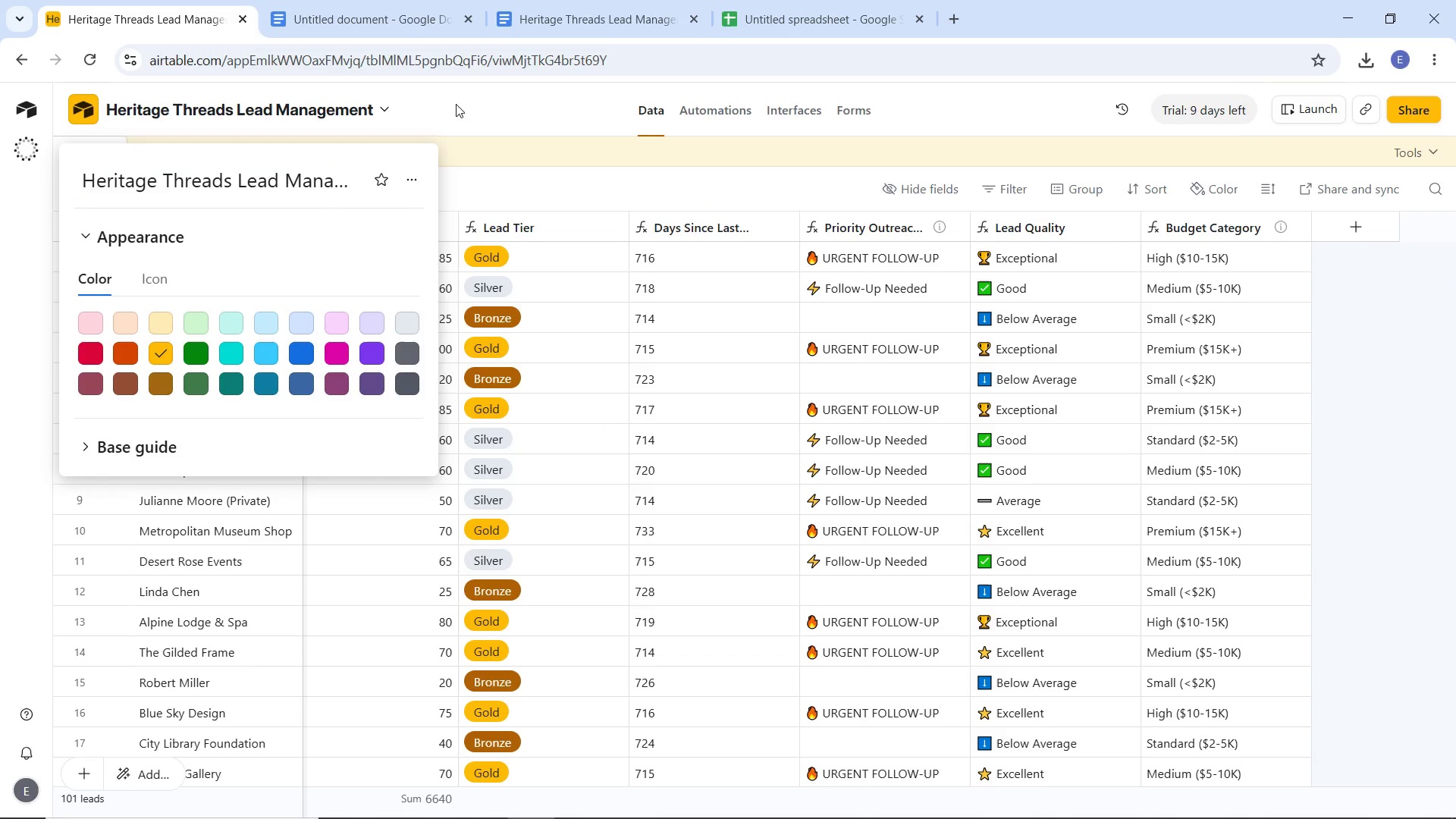 
left_click([456, 104])
 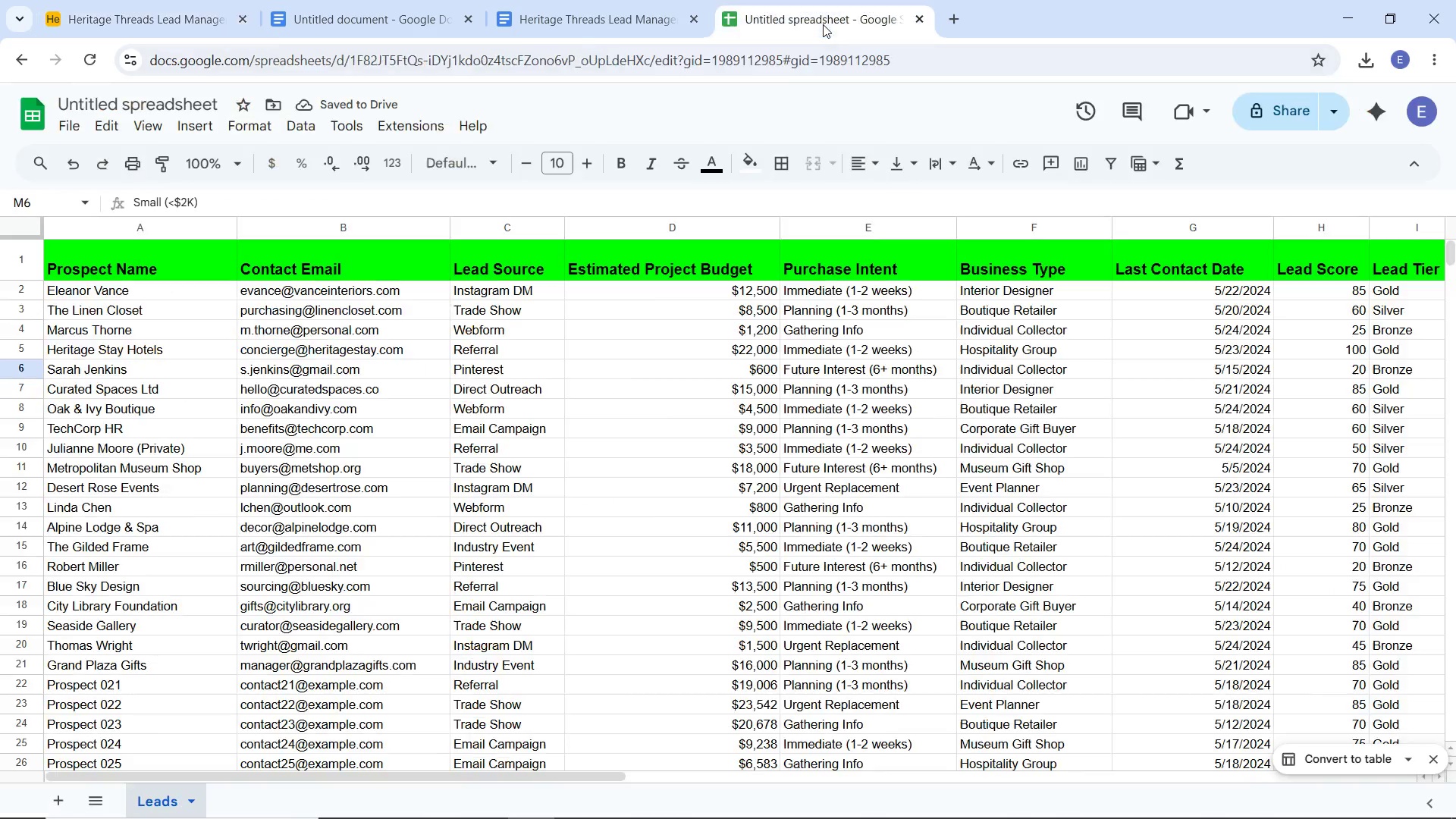 
left_click([823, 24])
 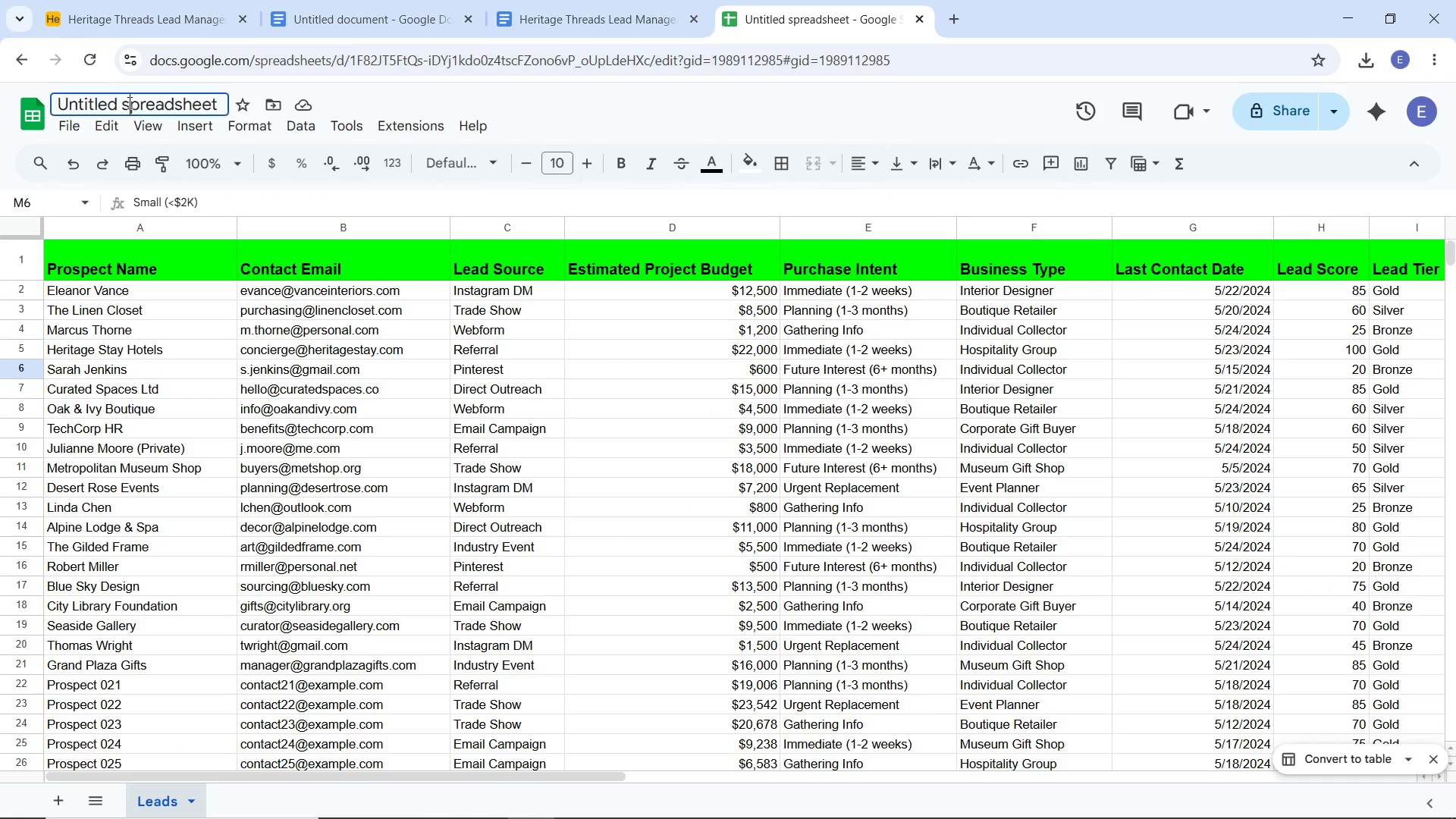 
left_click([128, 102])
 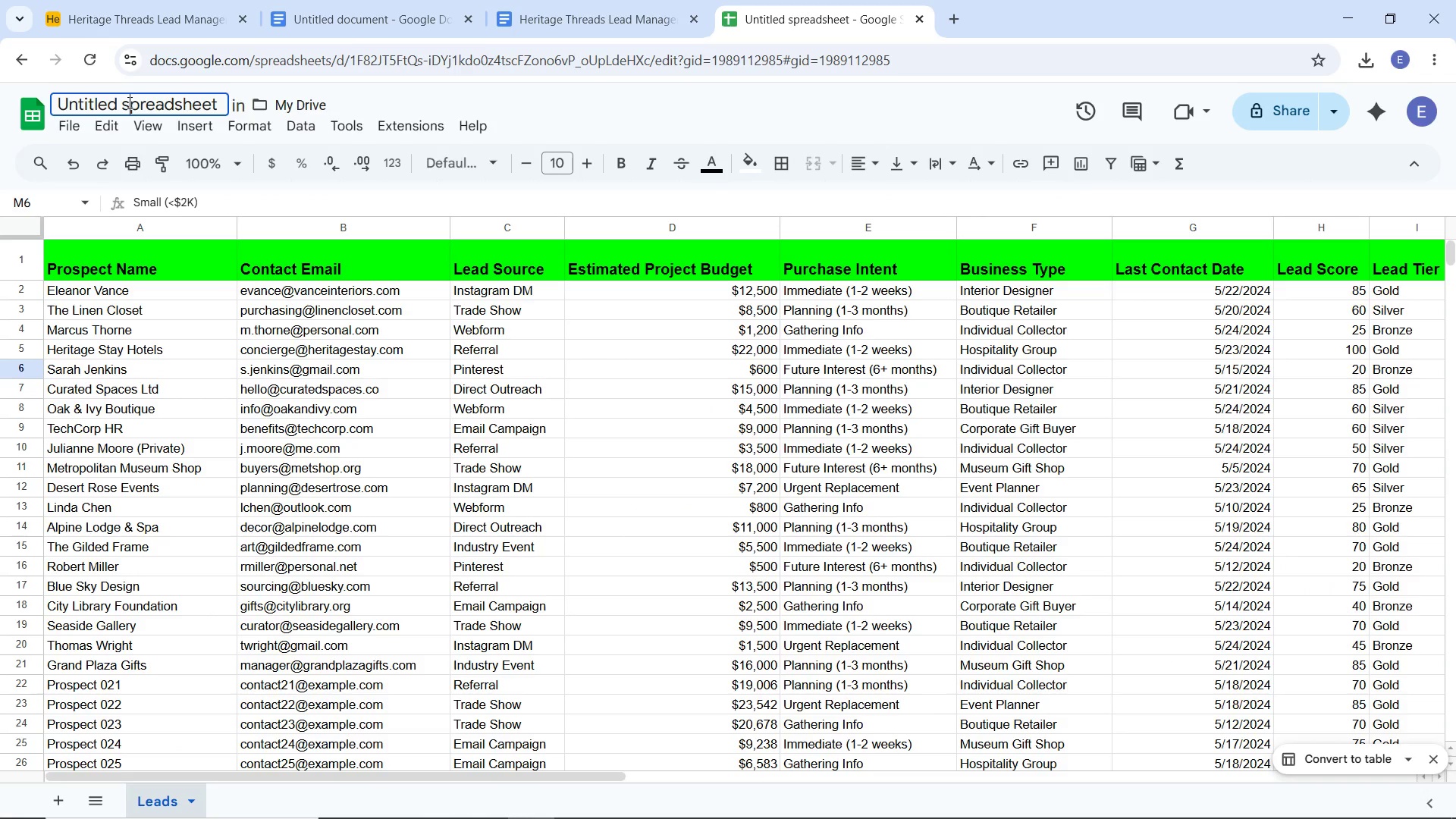 
key(Control+A)
 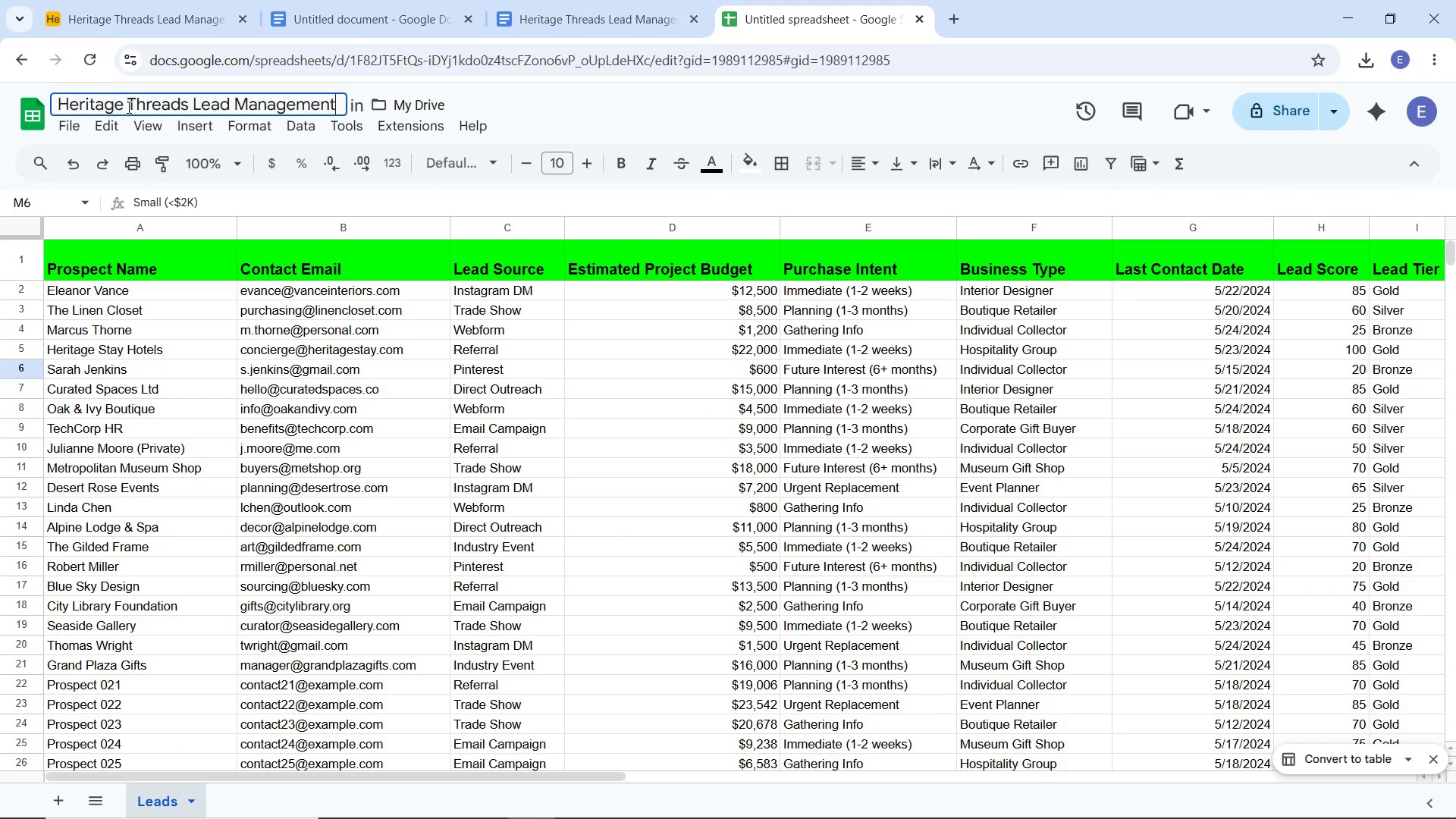 
key(Control+V)
 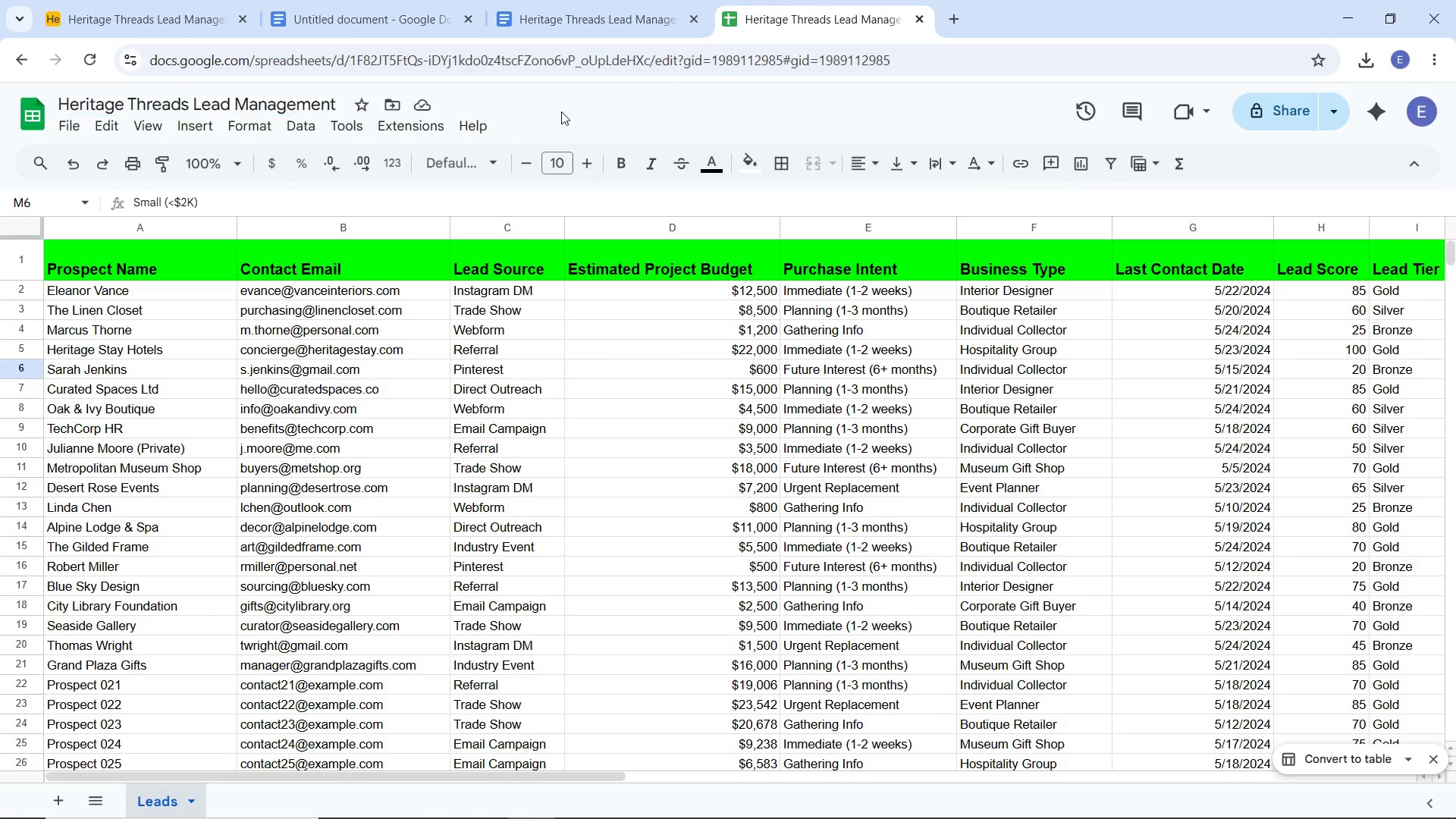 
left_click([561, 111])
 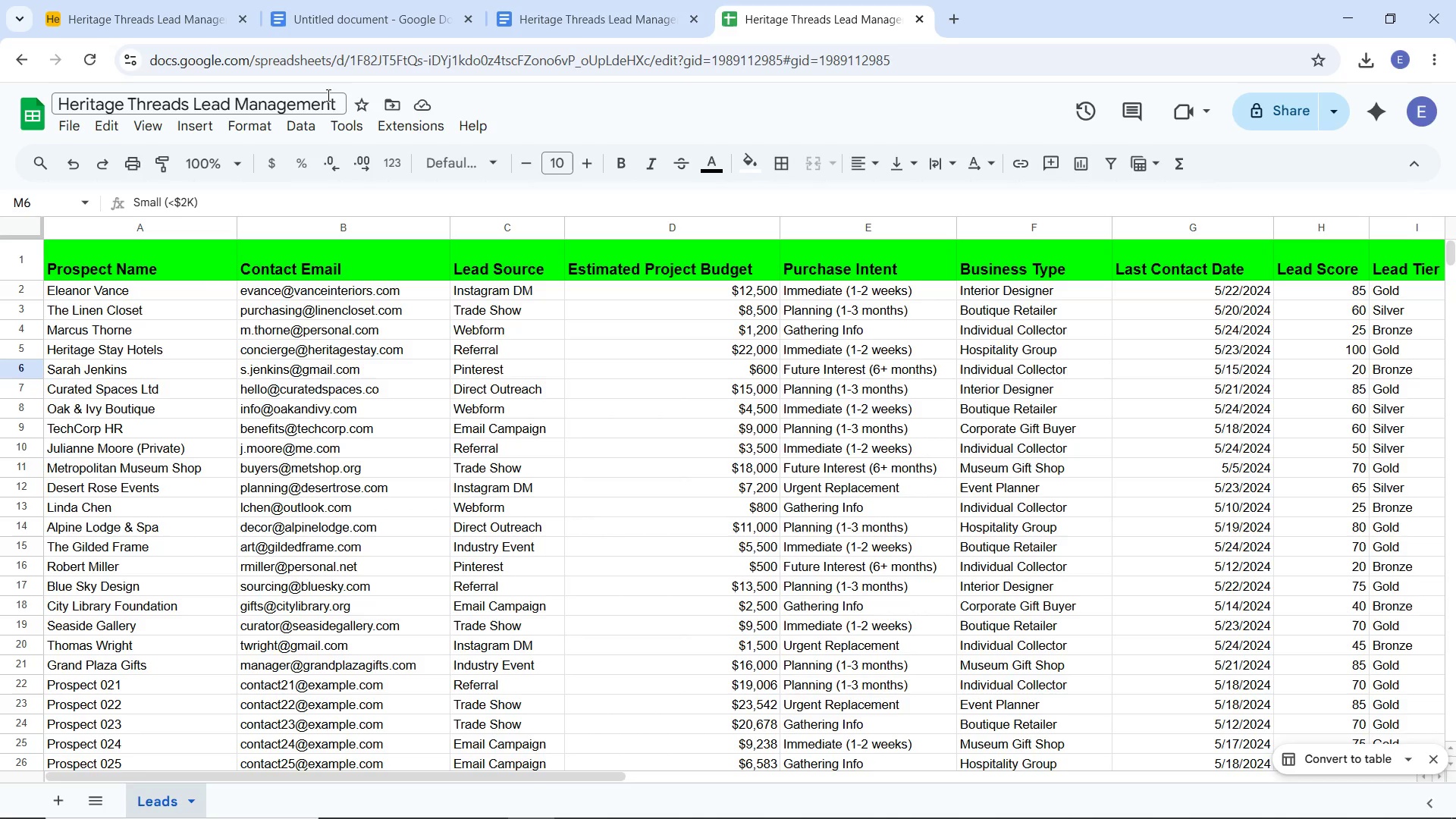 
left_click([325, 102])
 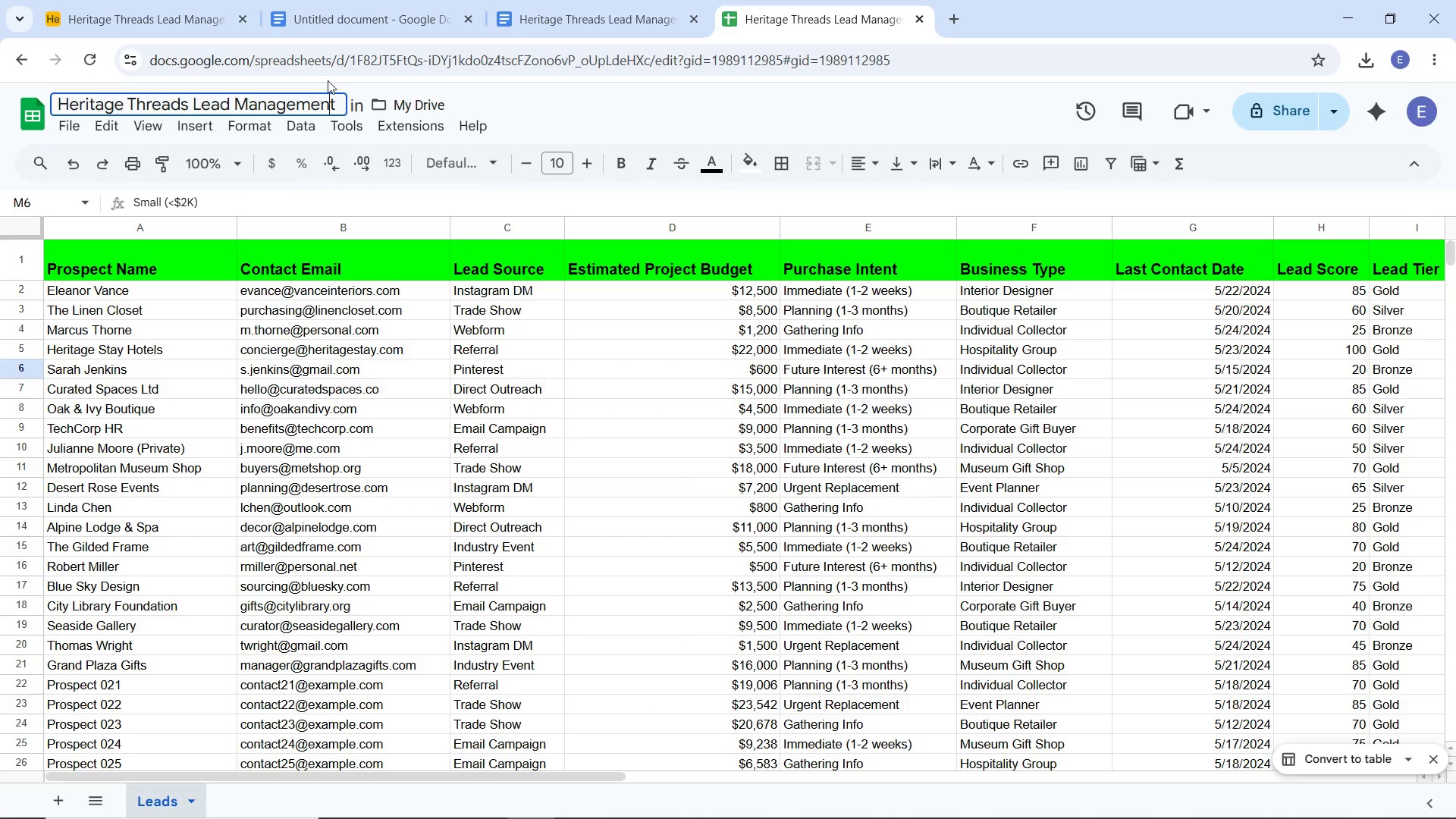 
left_click([543, 97])
 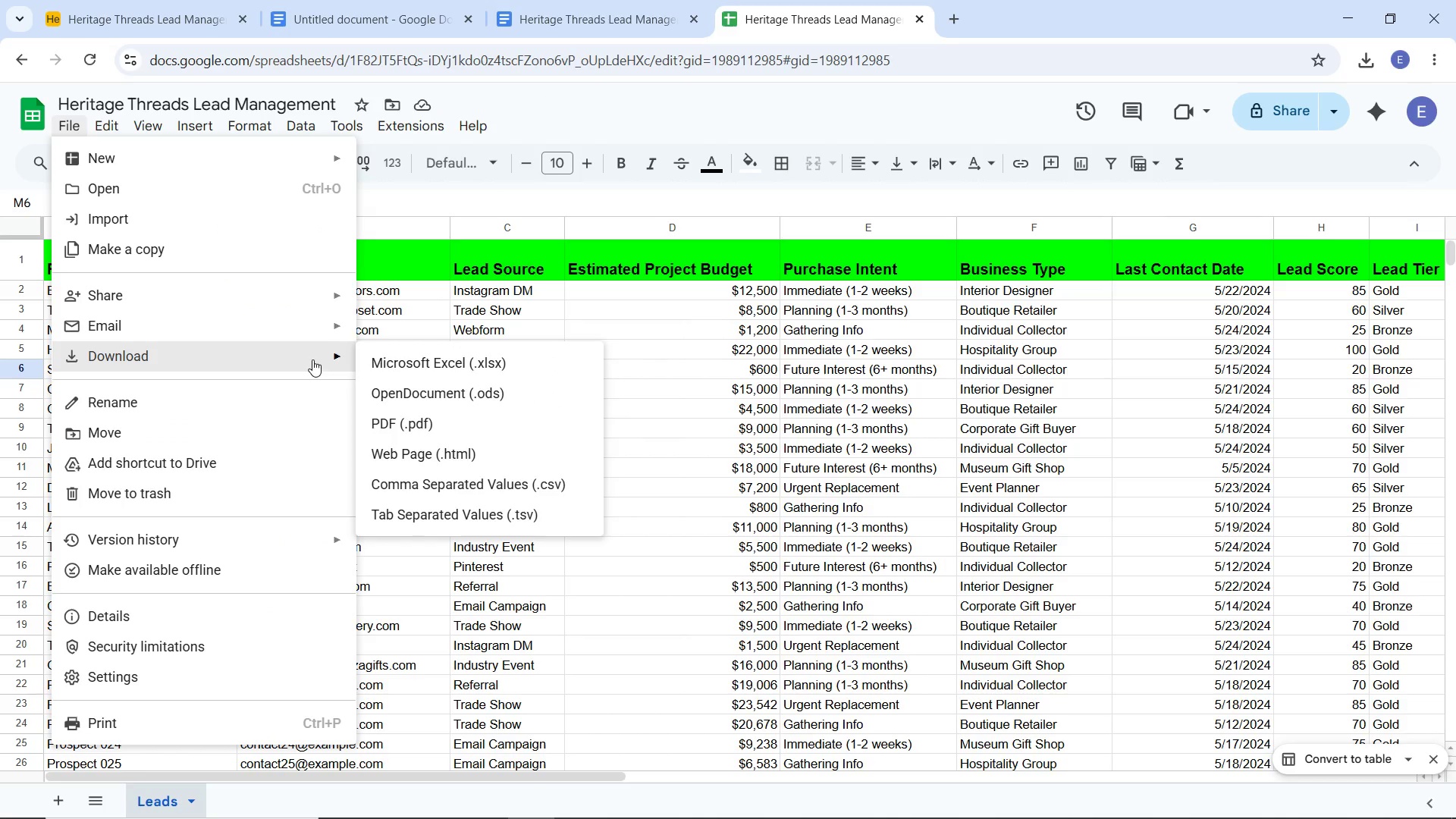 
left_click([450, 370])
 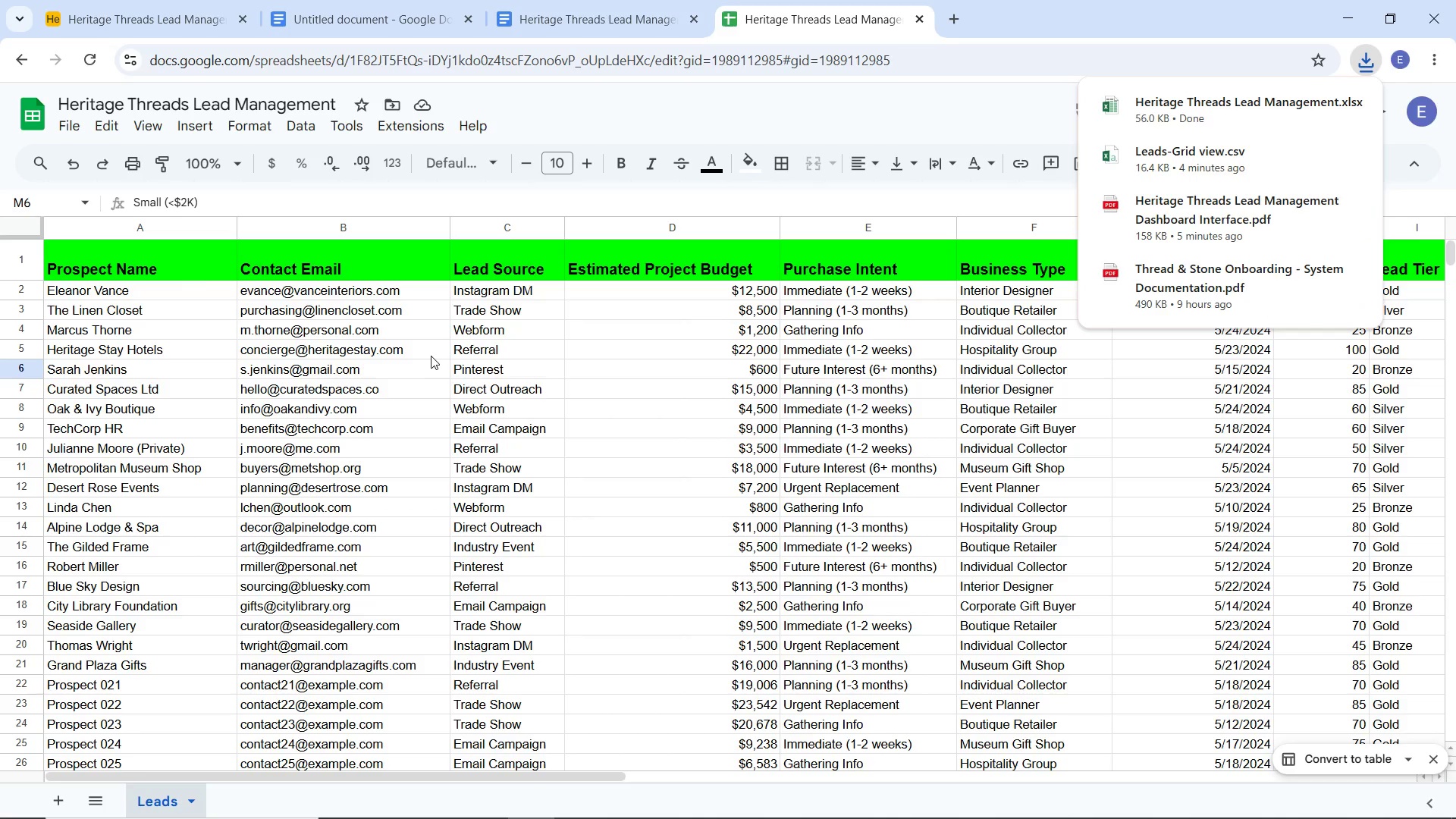 
wait(10.5)
 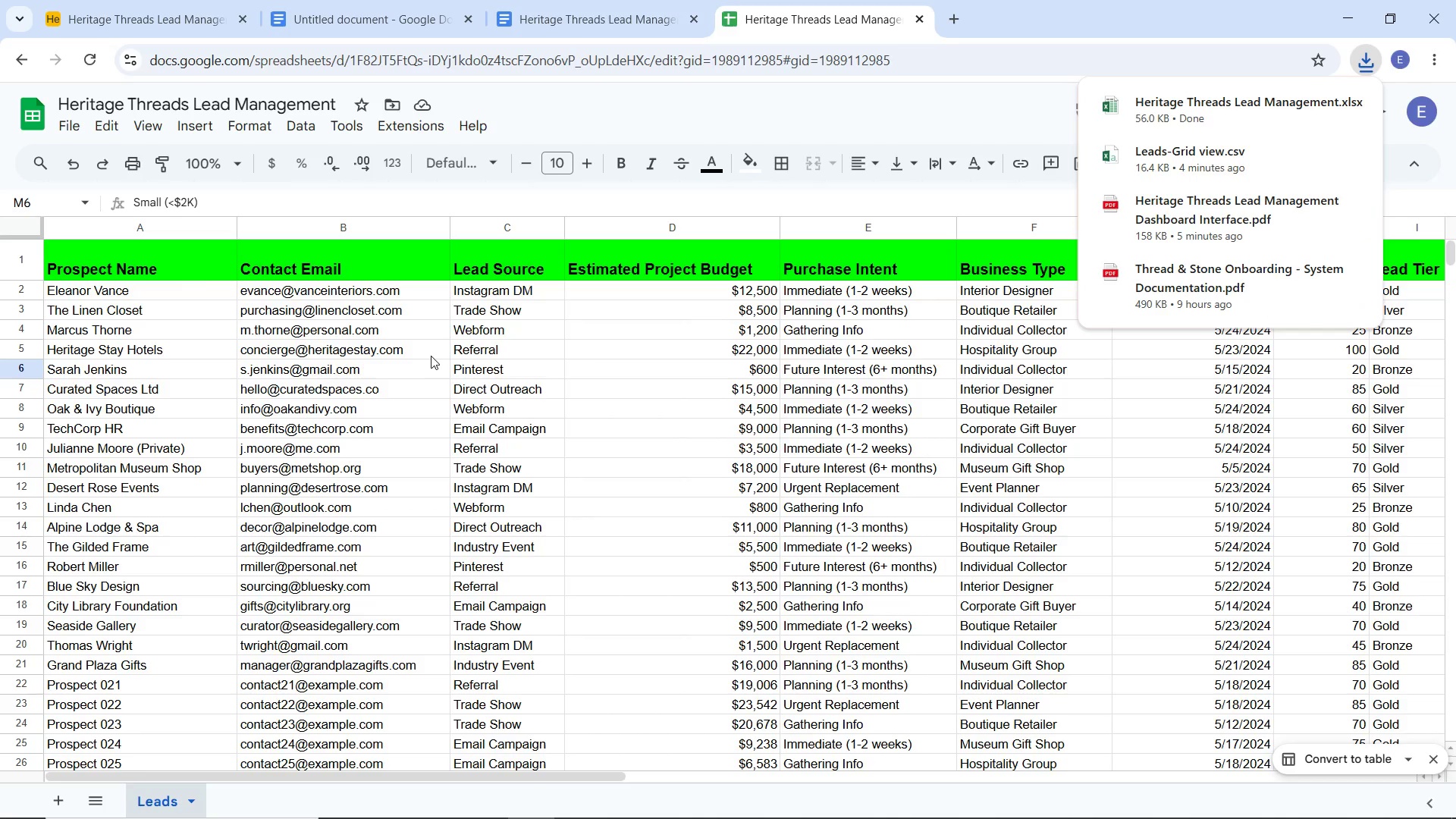 
left_click([1361, 52])
 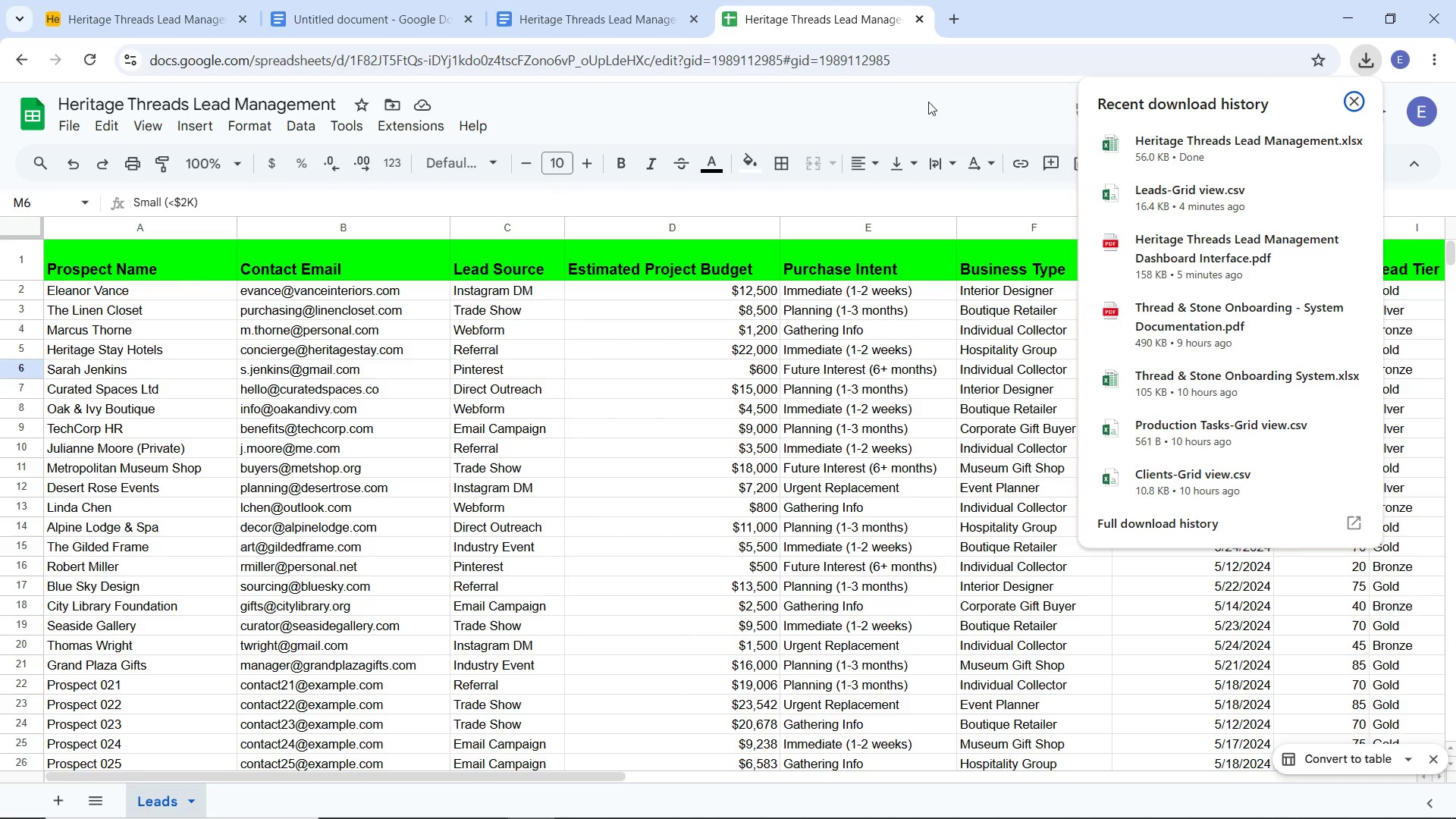 
left_click([876, 93])
 